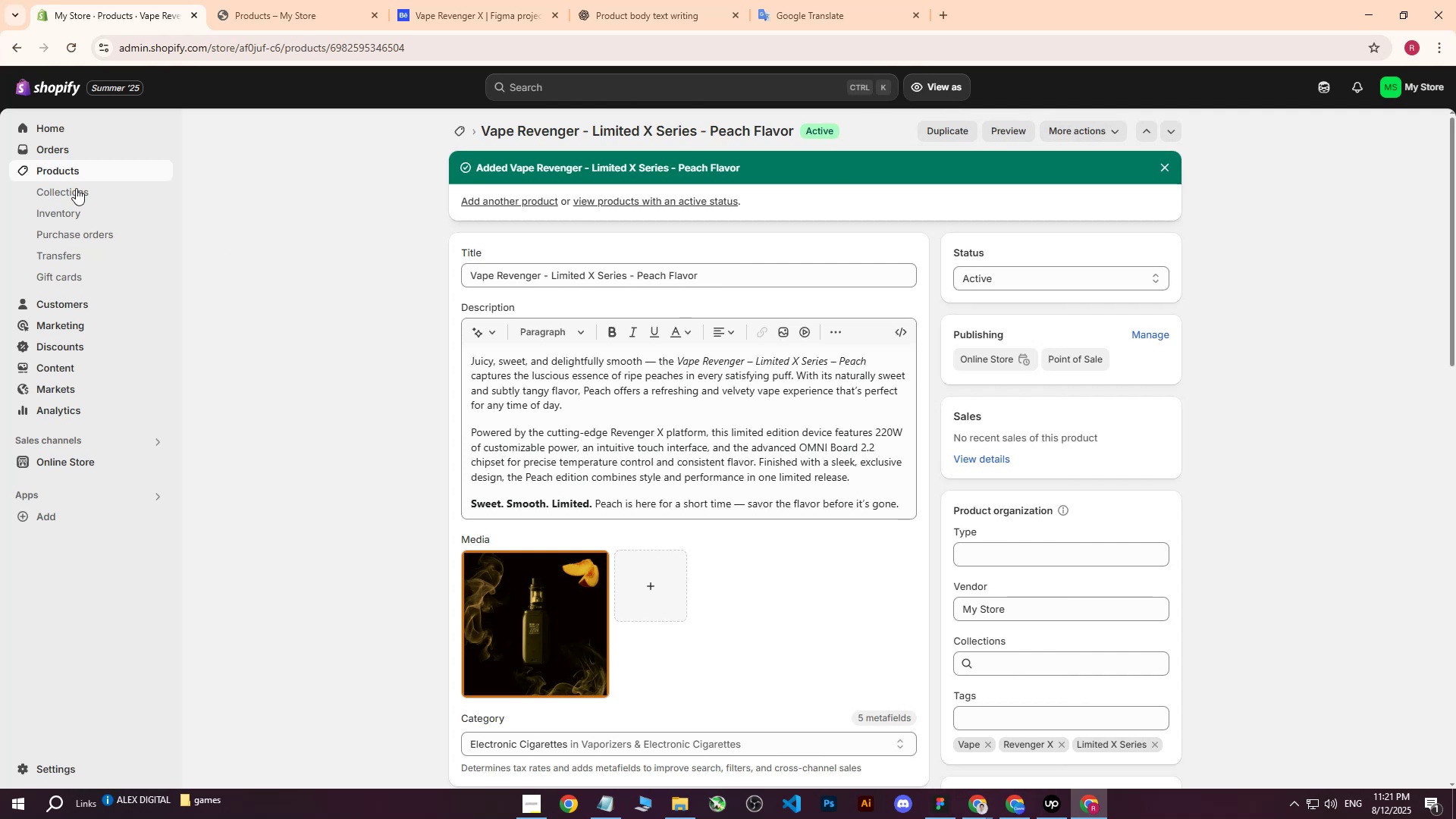 
left_click([75, 166])
 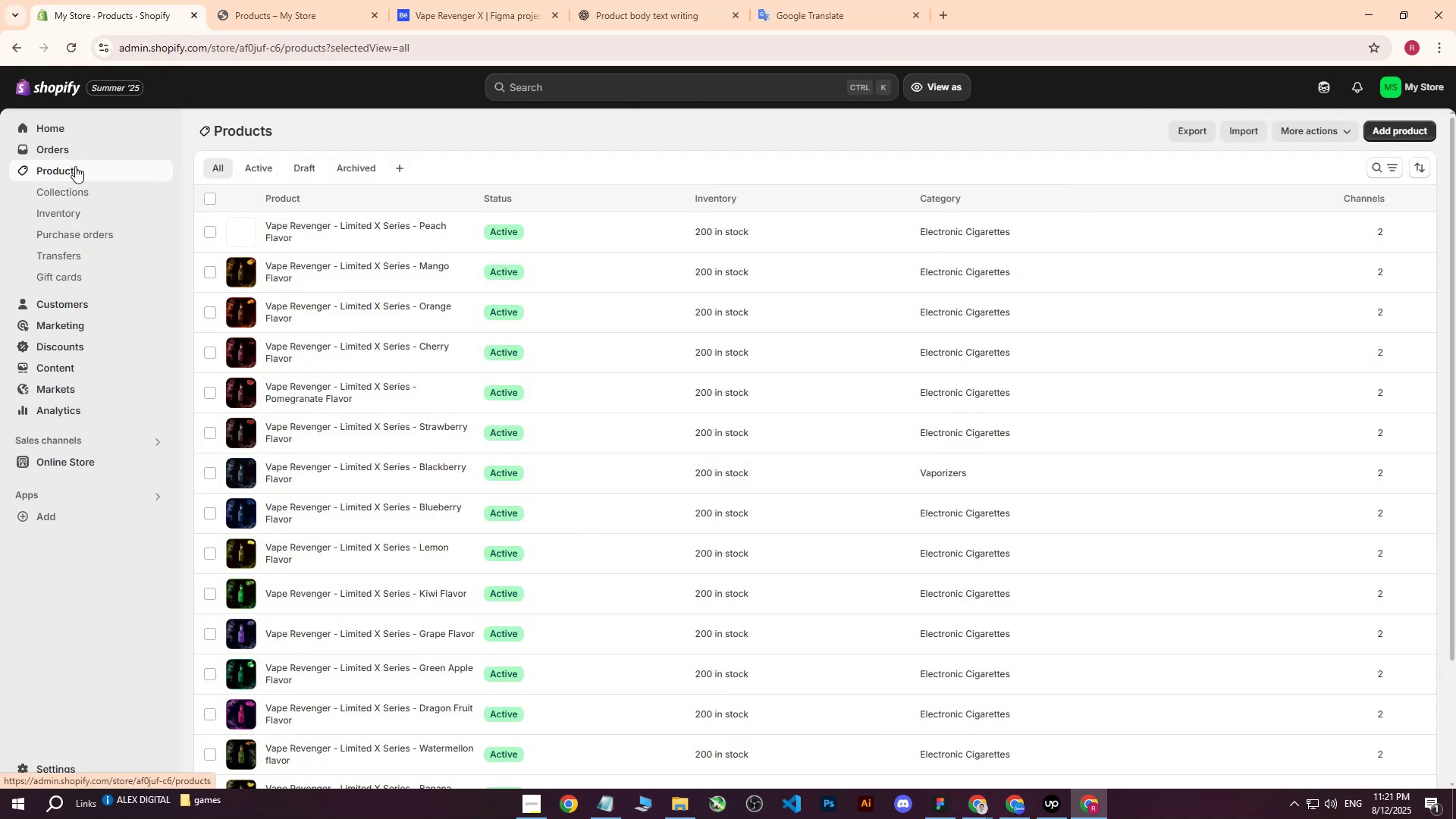 
scroll: coordinate [424, 513], scroll_direction: down, amount: 5.0
 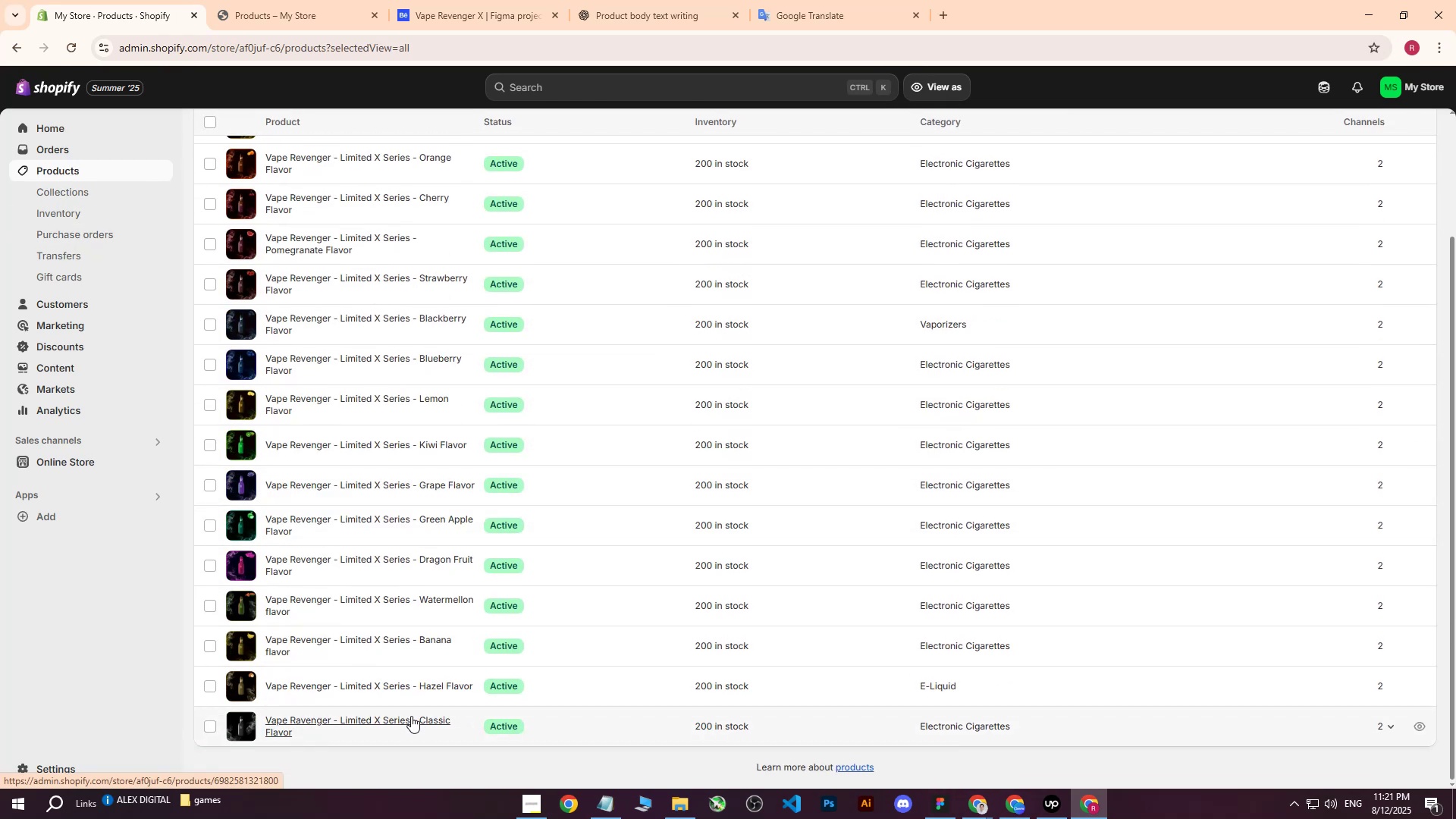 
left_click([411, 716])
 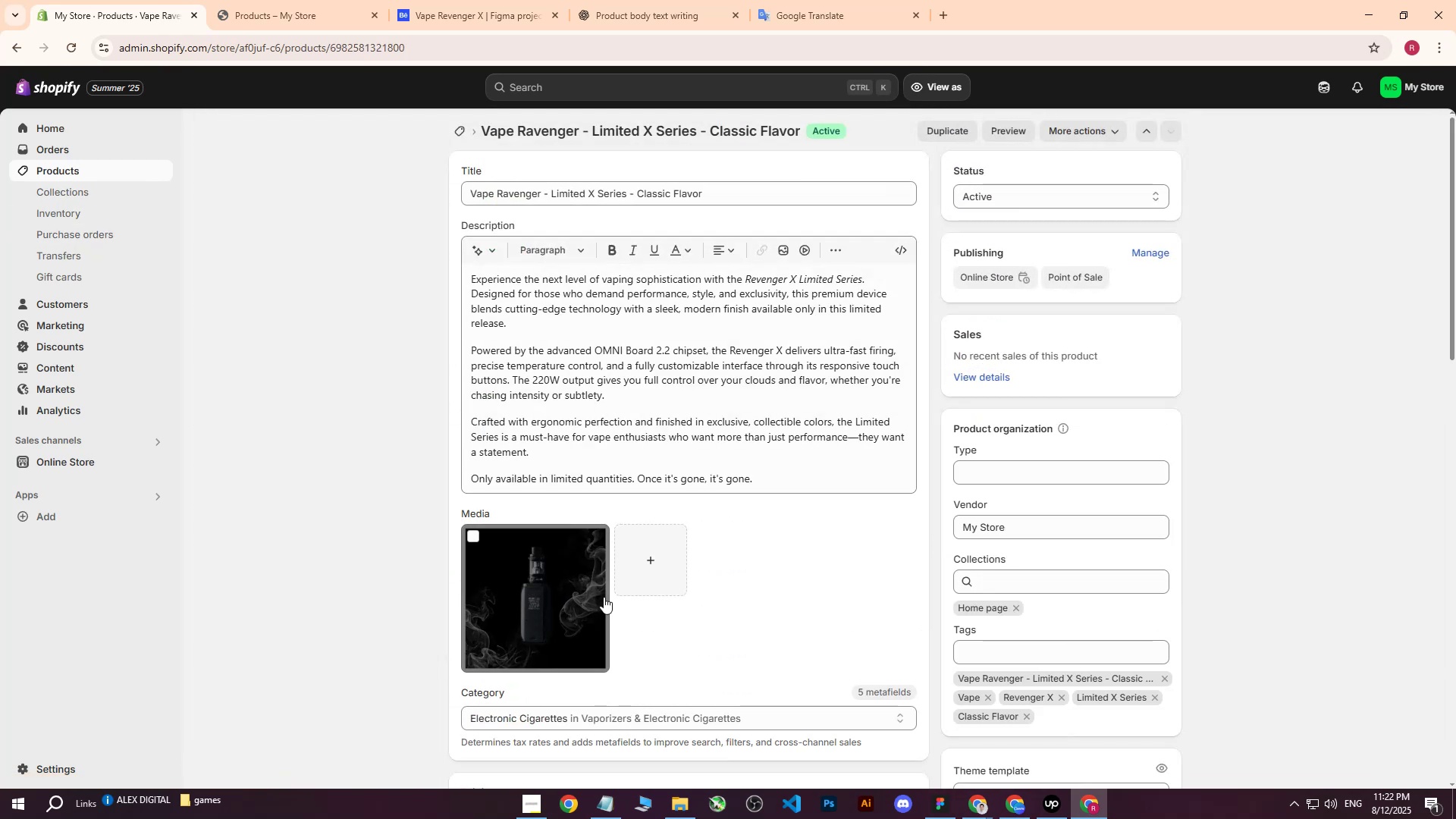 
left_click([1013, 805])
 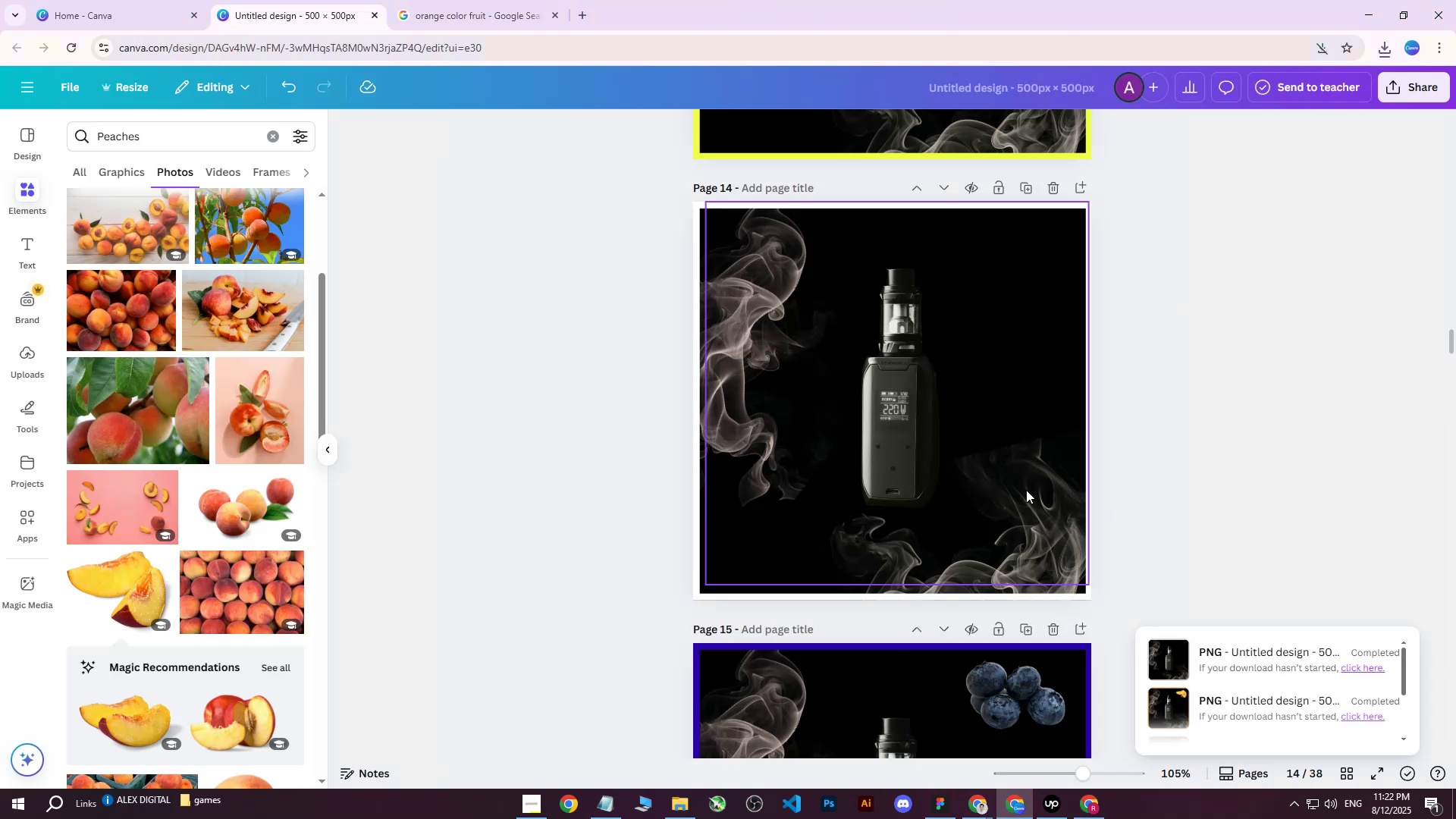 
left_click([1031, 511])
 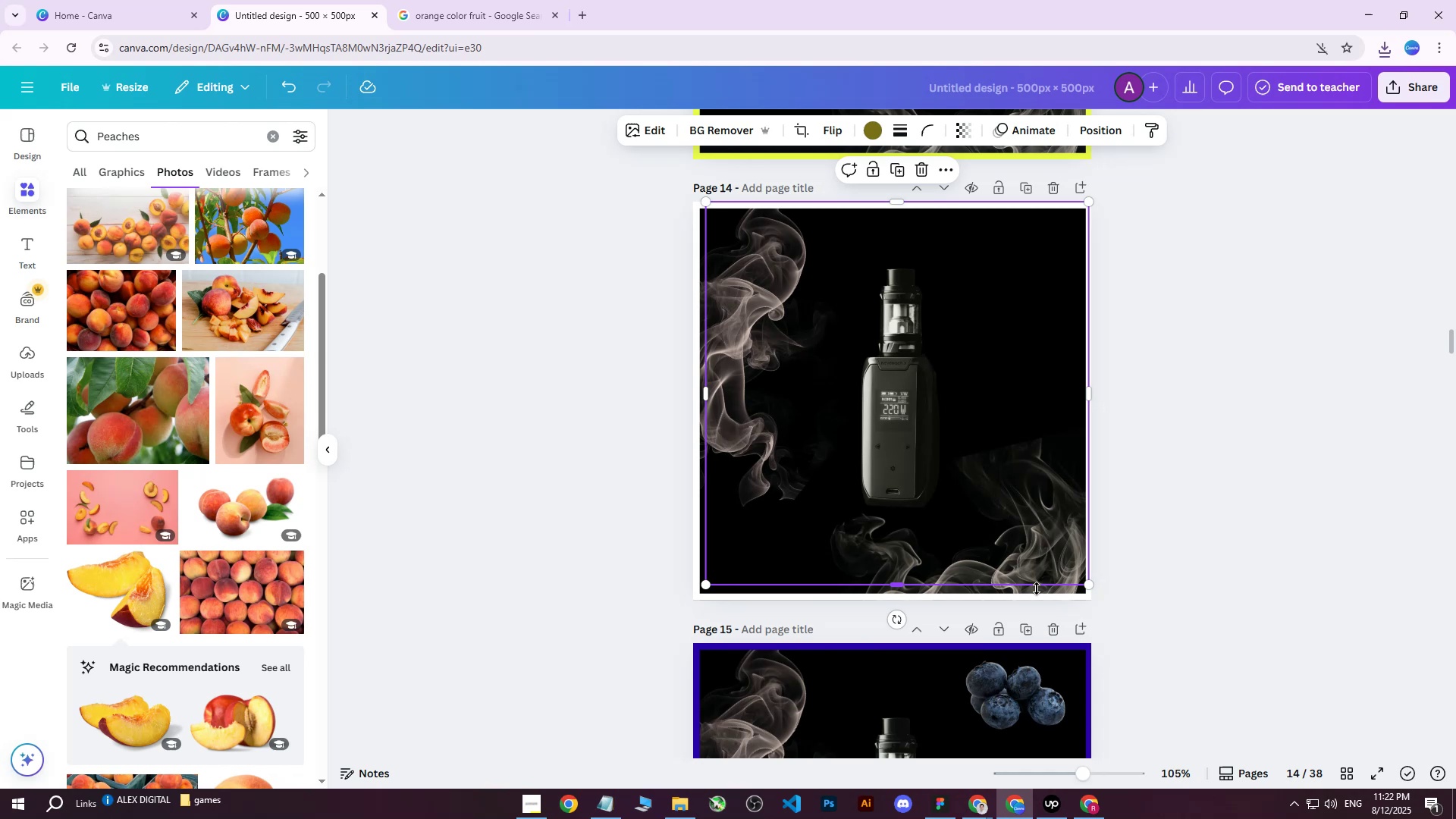 
left_click([1032, 595])
 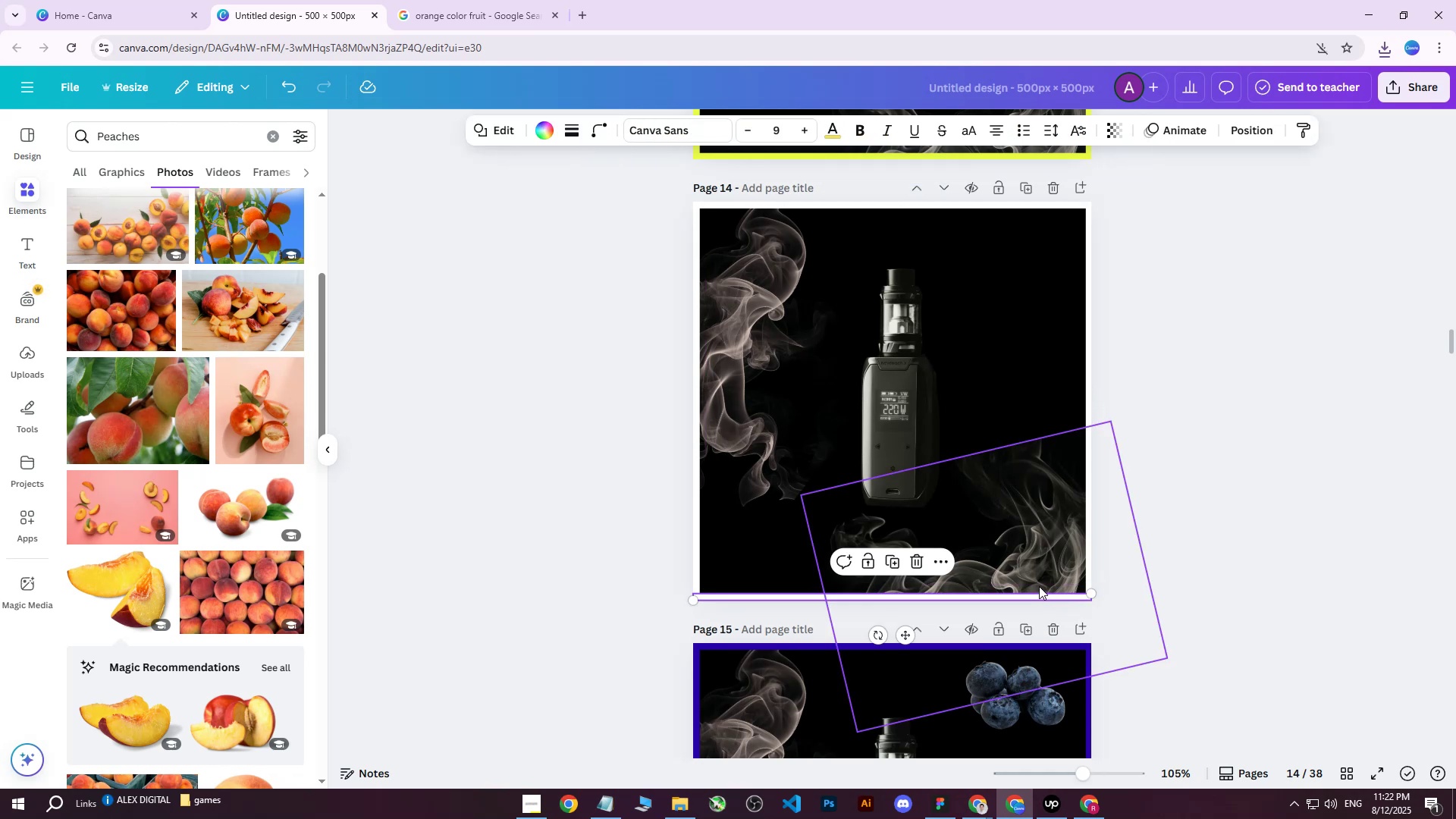 
left_click([1039, 585])
 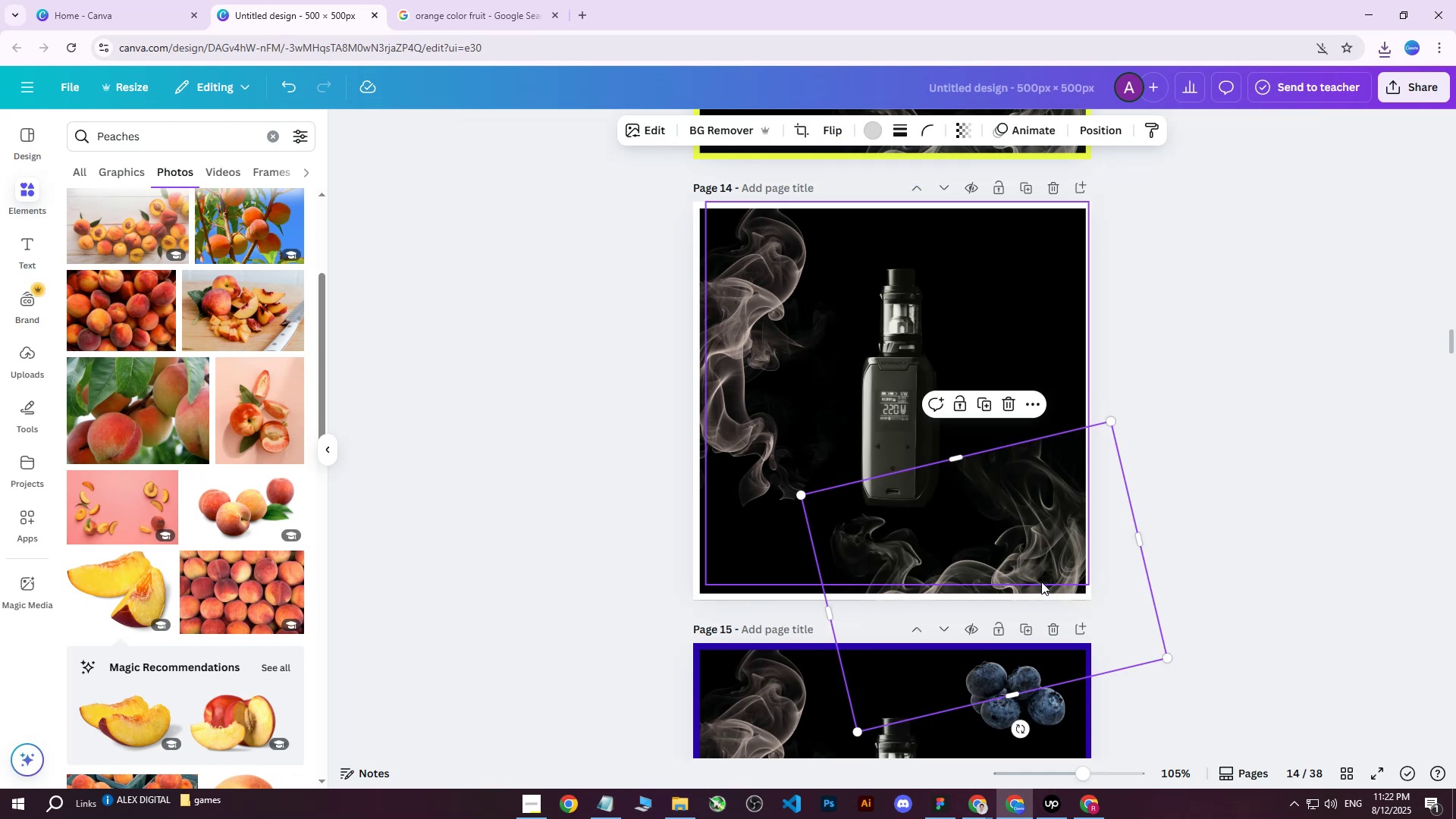 
left_click_drag(start_coordinate=[1041, 578], to_coordinate=[1062, 438])
 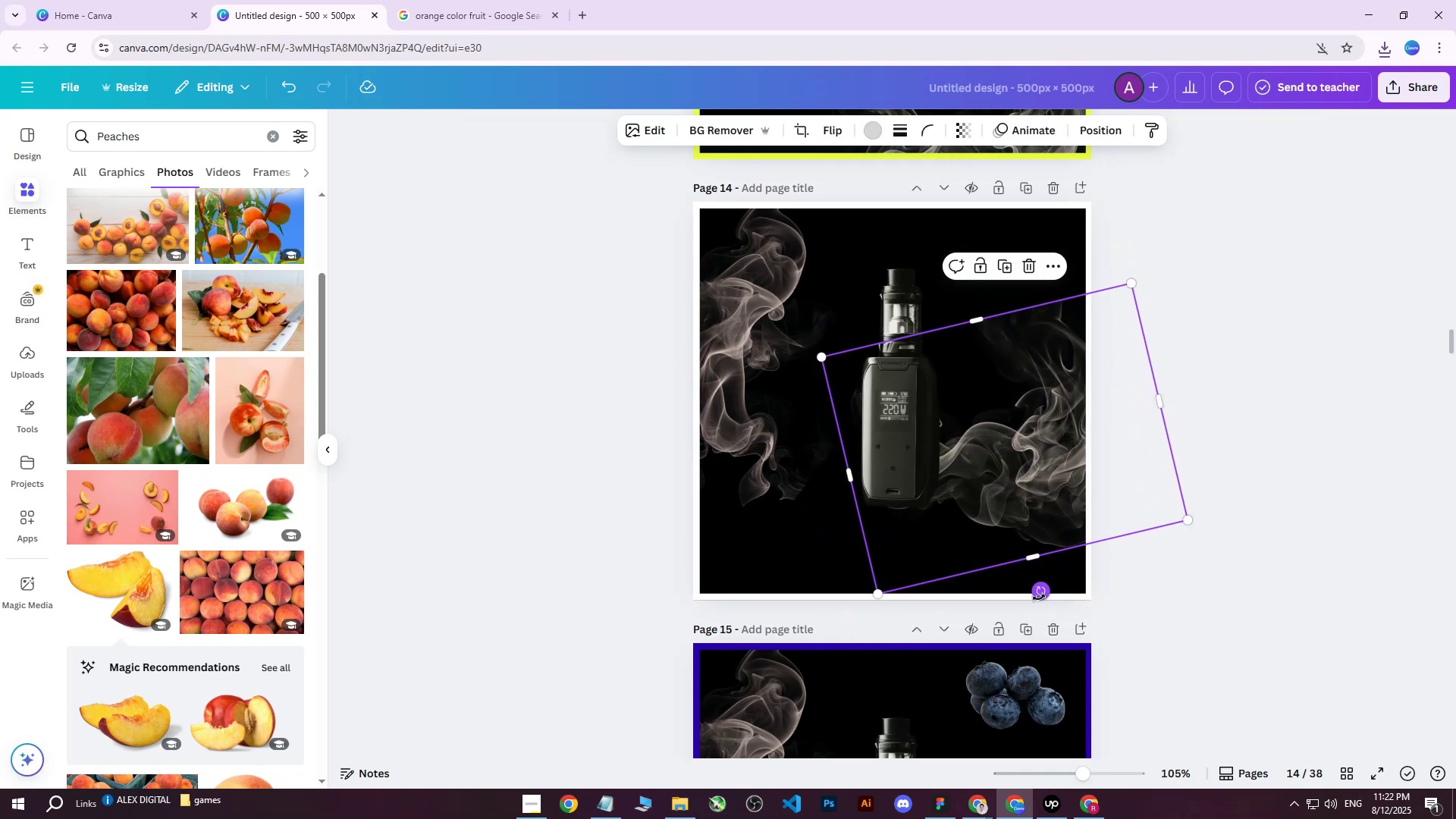 
left_click_drag(start_coordinate=[1039, 595], to_coordinate=[1183, 424])
 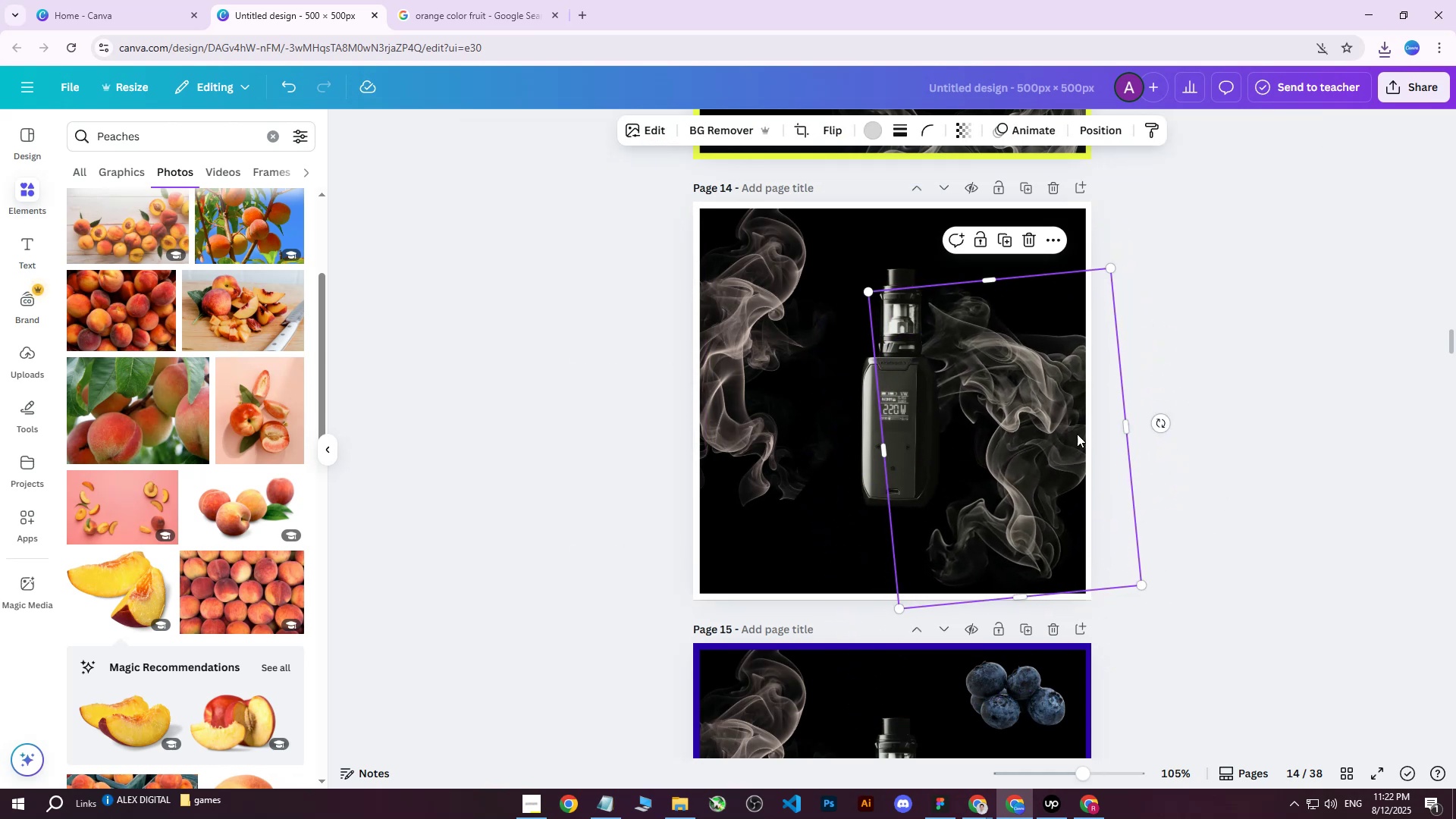 
left_click_drag(start_coordinate=[1032, 435], to_coordinate=[1095, 471])
 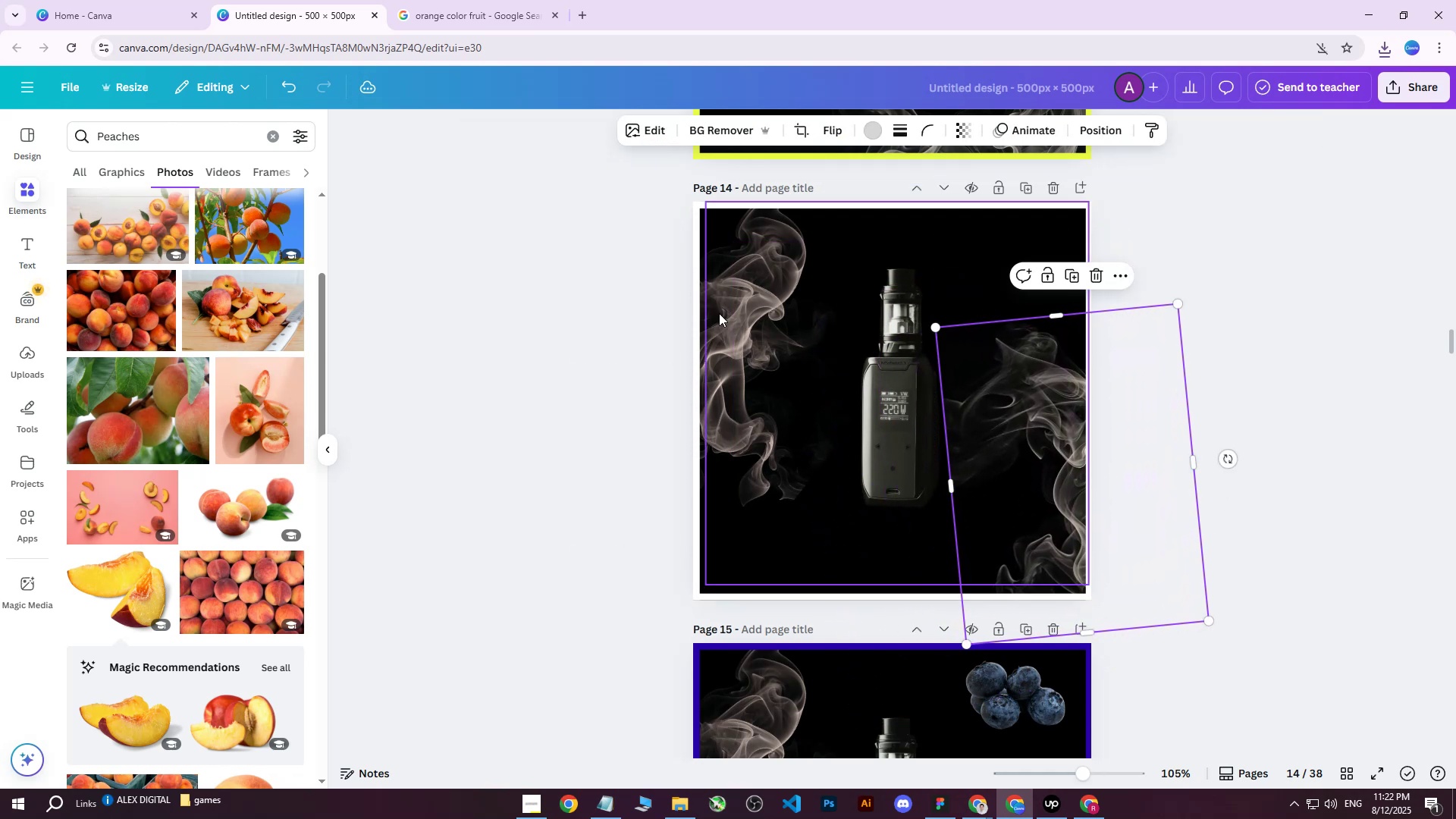 
left_click([723, 312])
 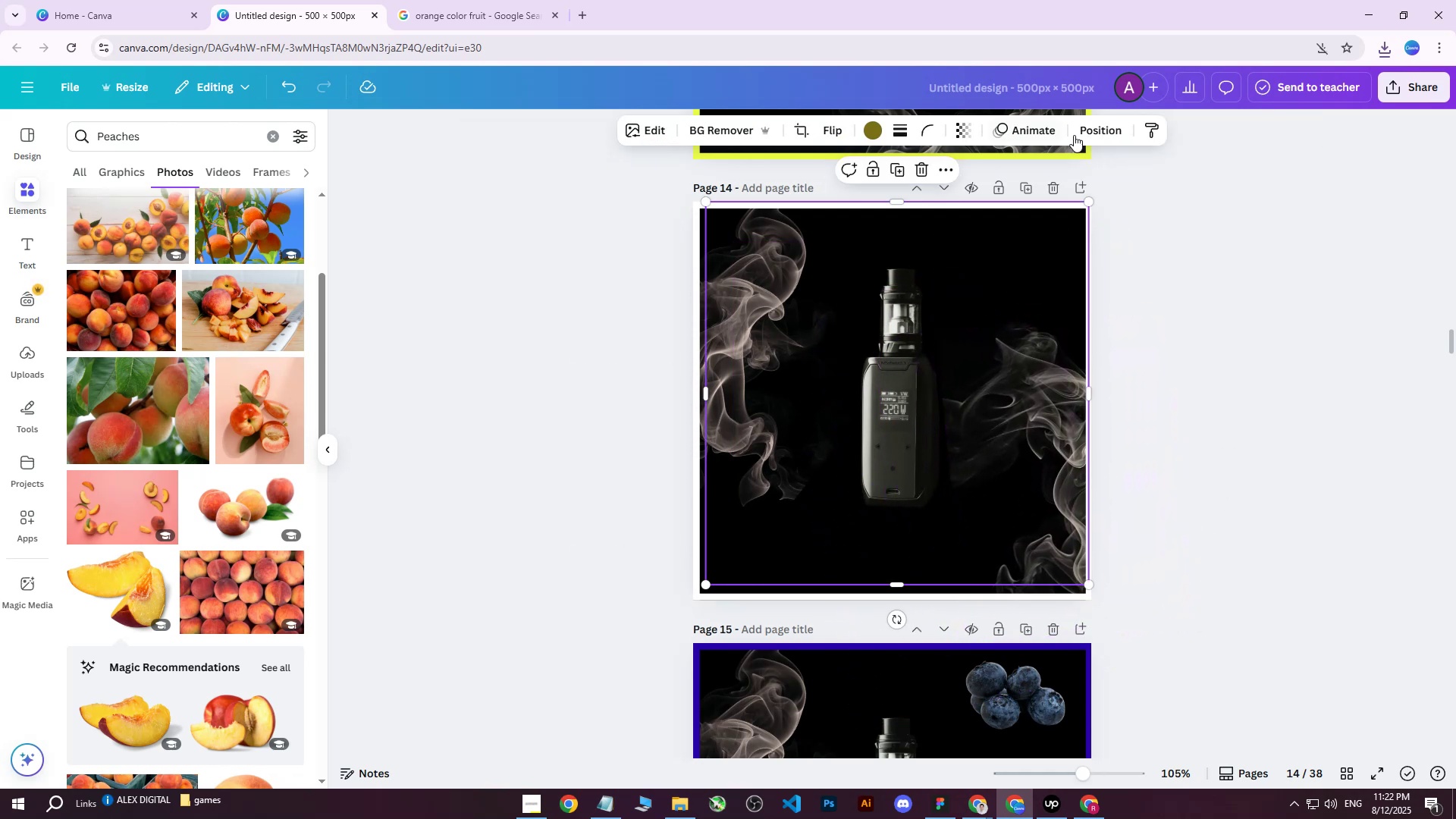 
left_click([1106, 134])
 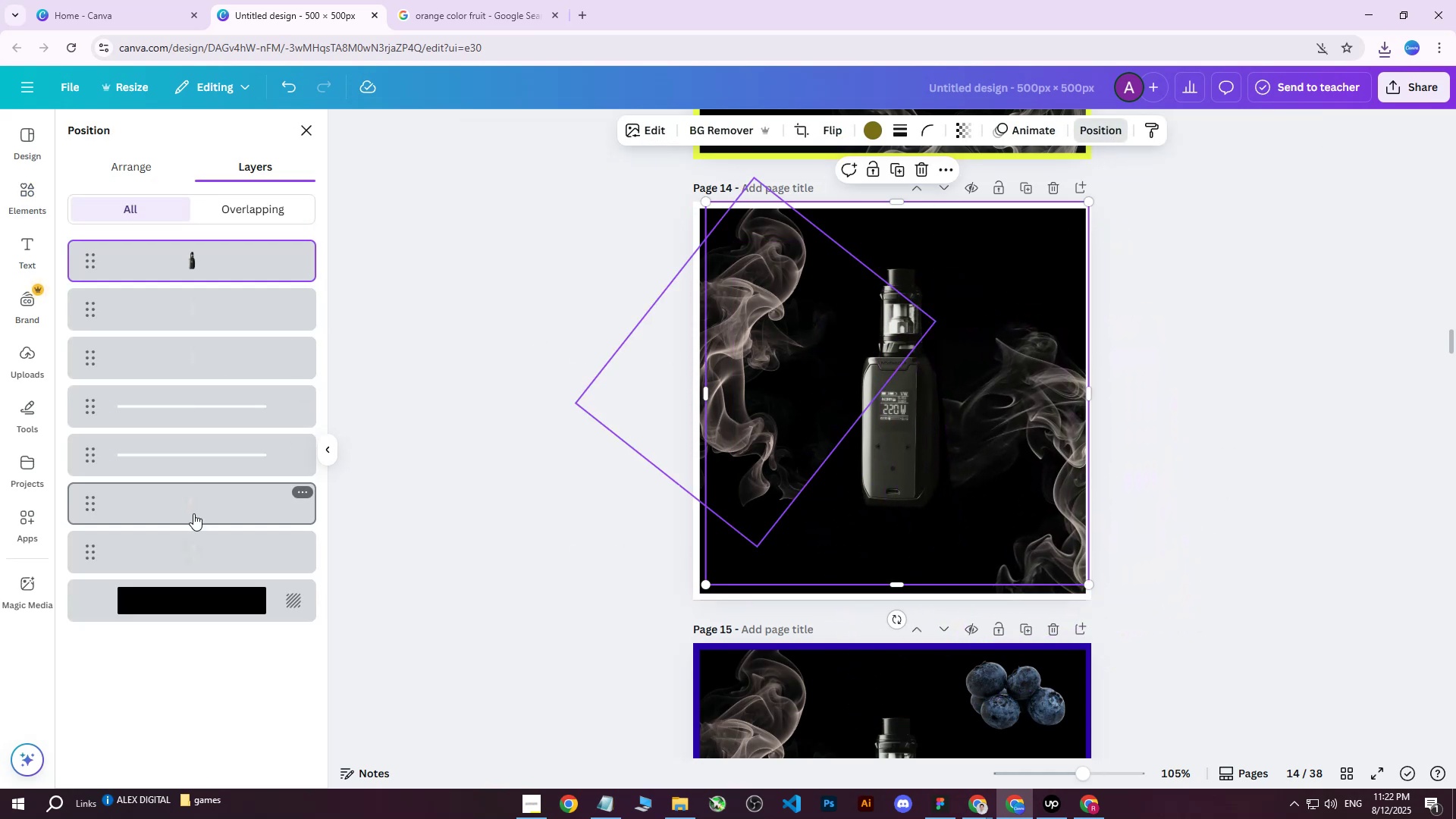 
left_click([193, 513])
 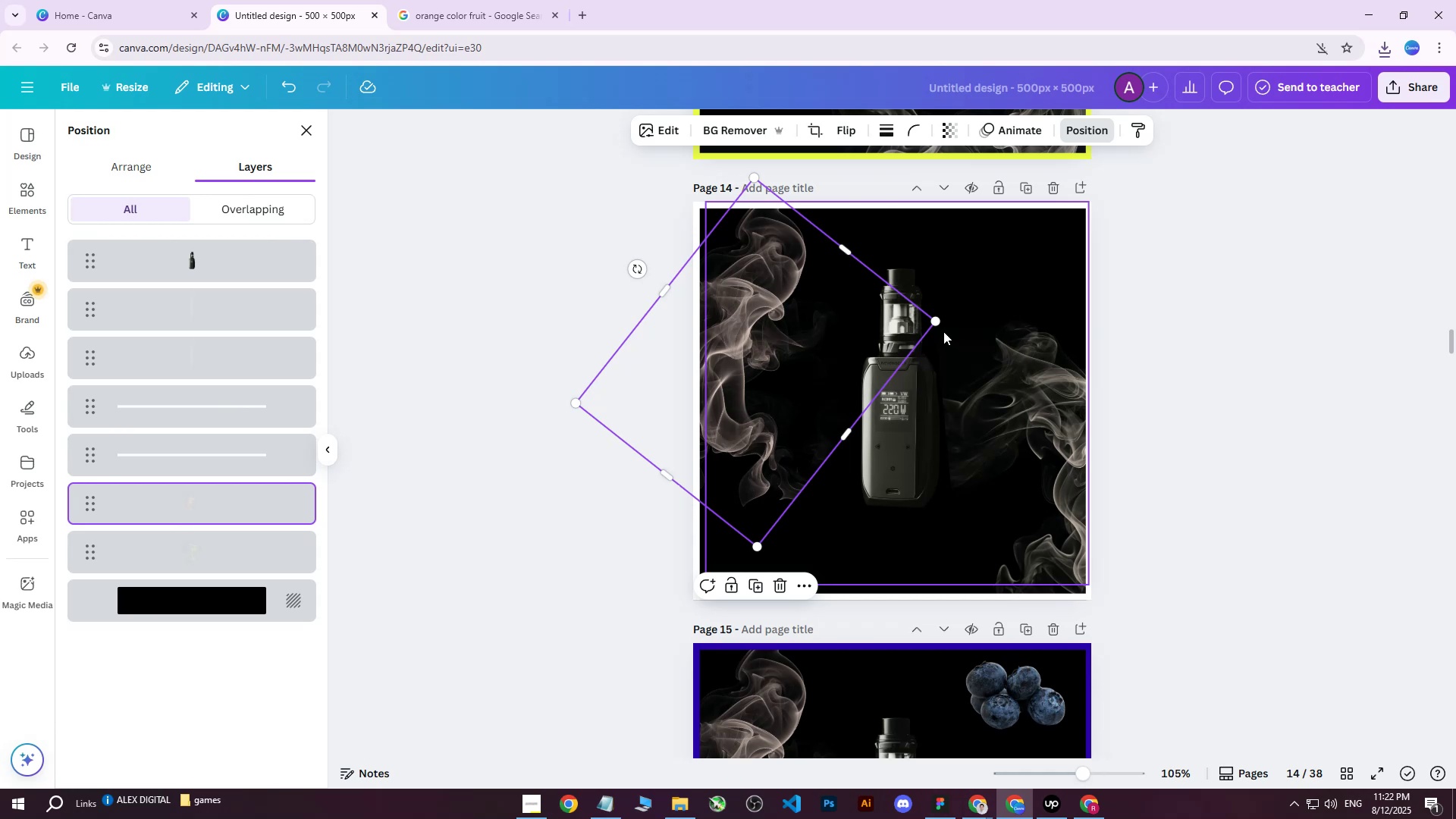 
left_click_drag(start_coordinate=[935, 322], to_coordinate=[975, 284])
 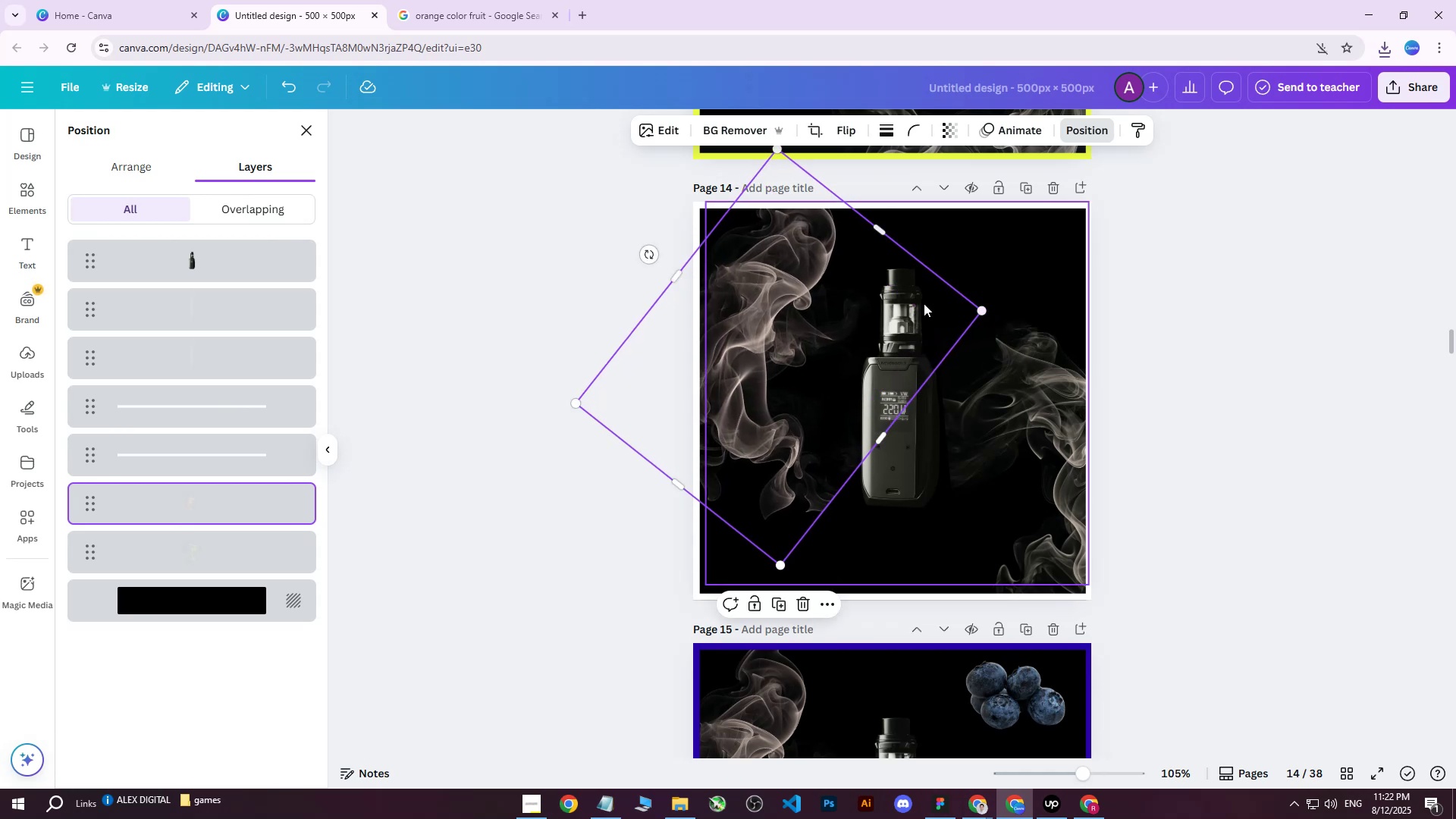 
left_click_drag(start_coordinate=[862, 322], to_coordinate=[866, 279])
 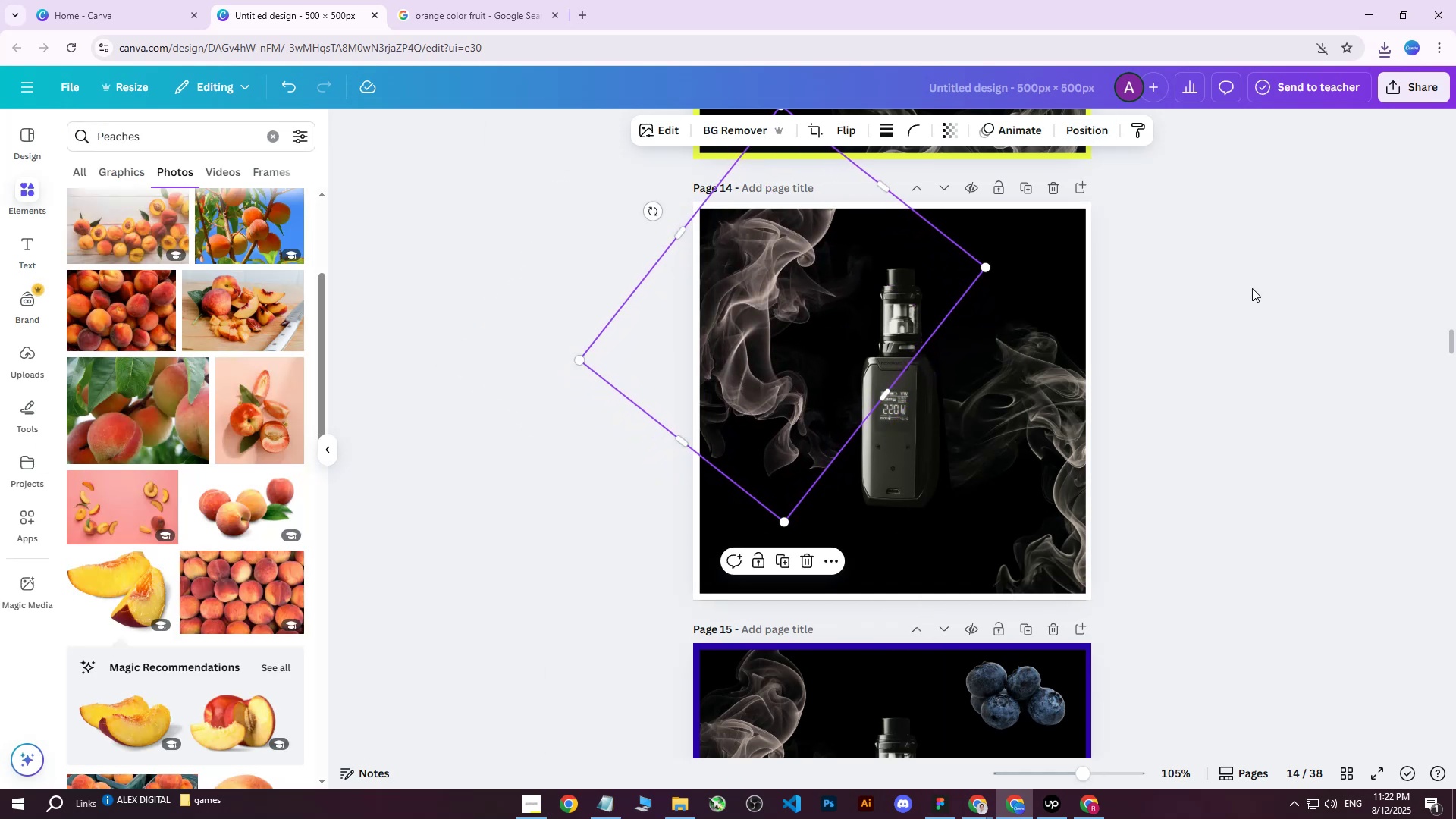 
double_click([1238, 289])
 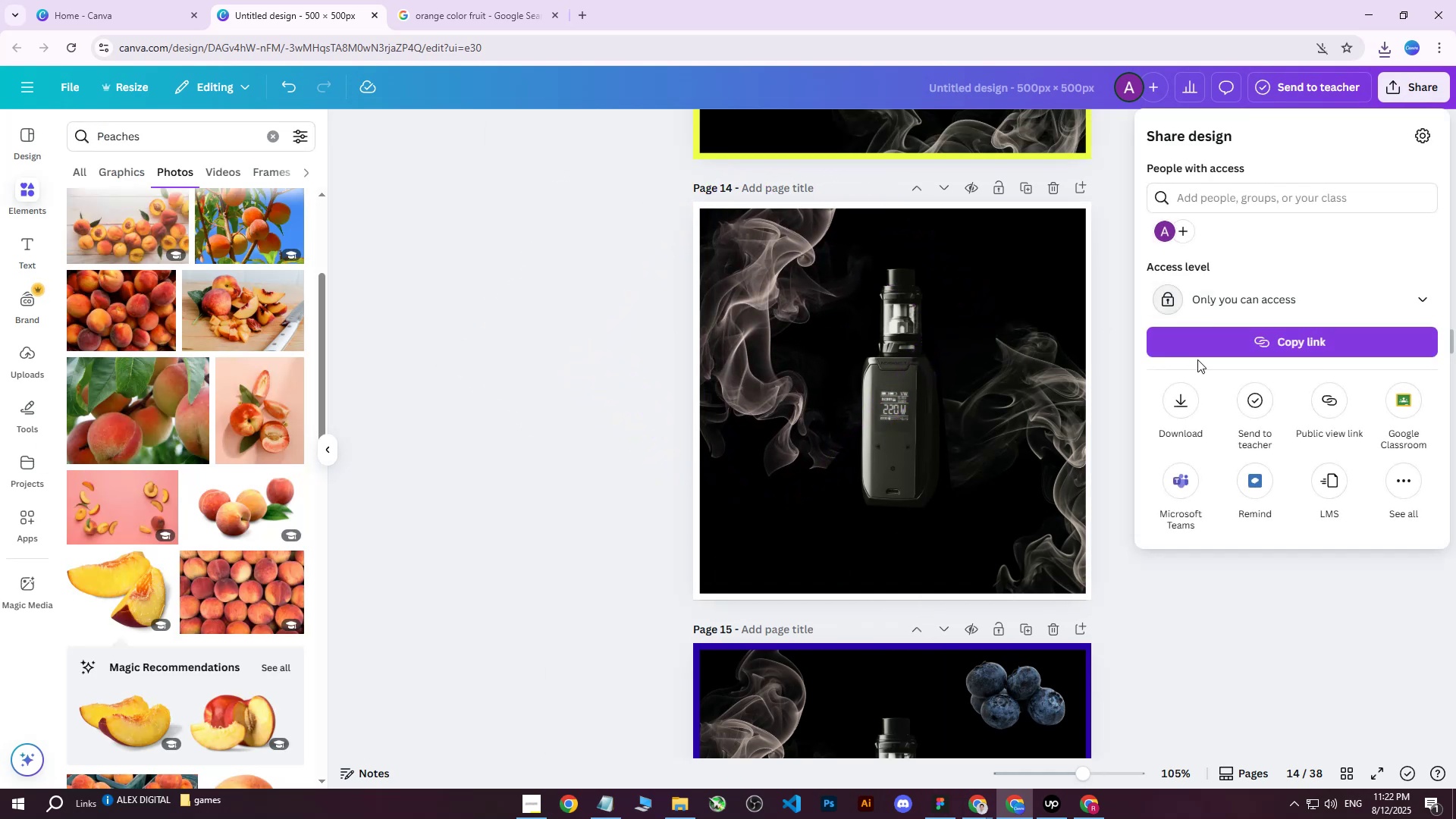 
double_click([1188, 402])
 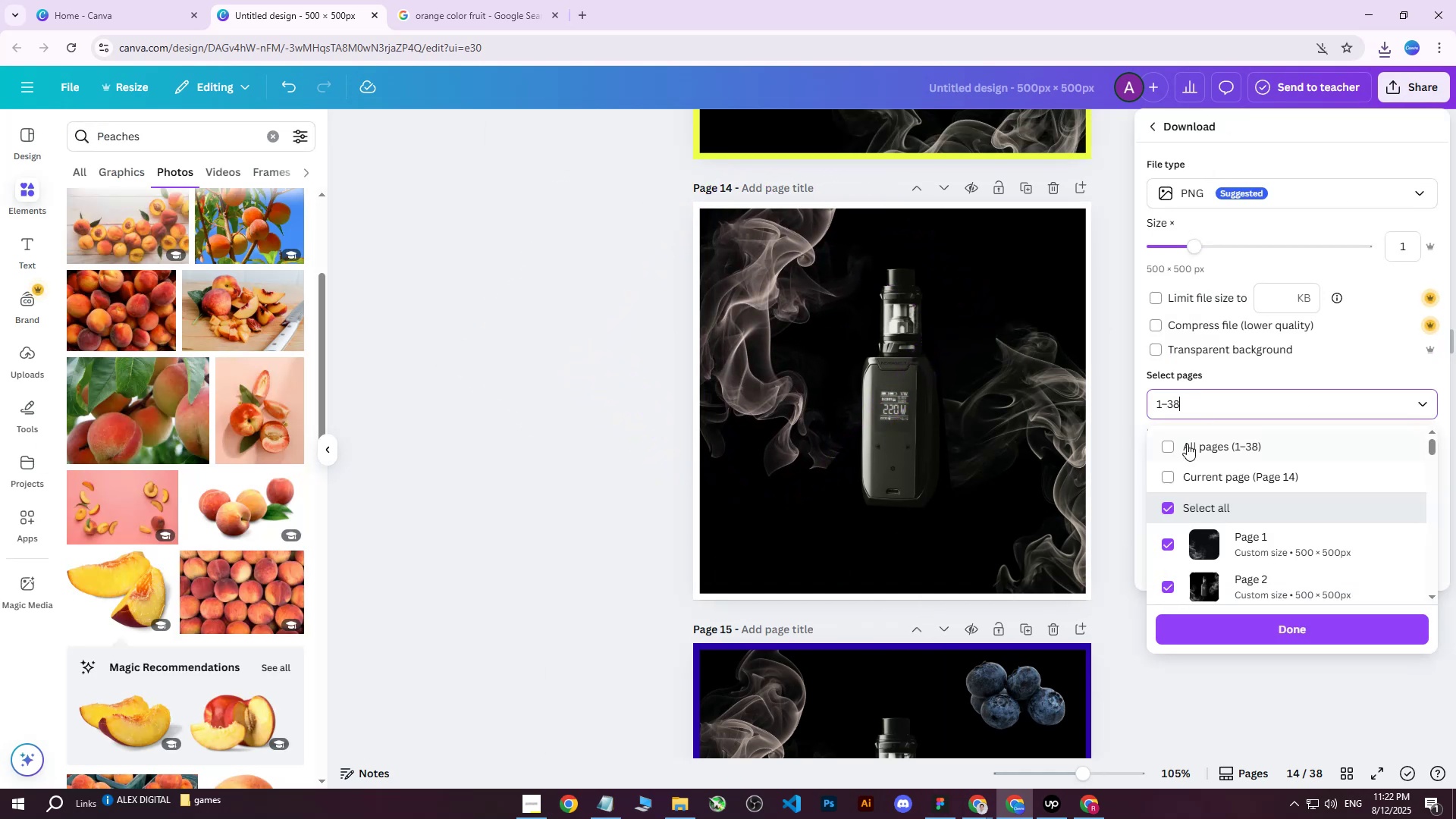 
triple_click([1186, 444])
 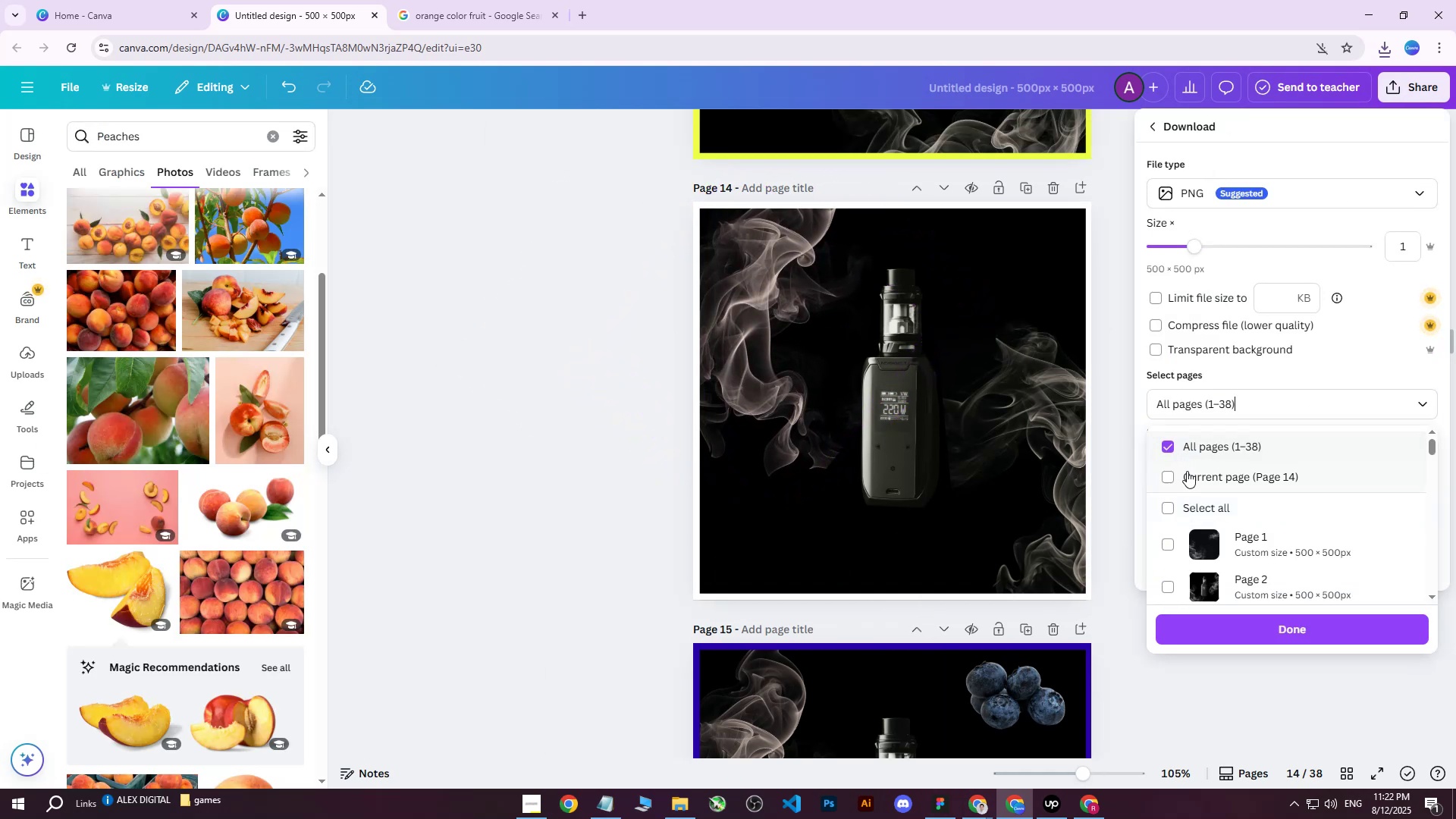 
triple_click([1187, 472])
 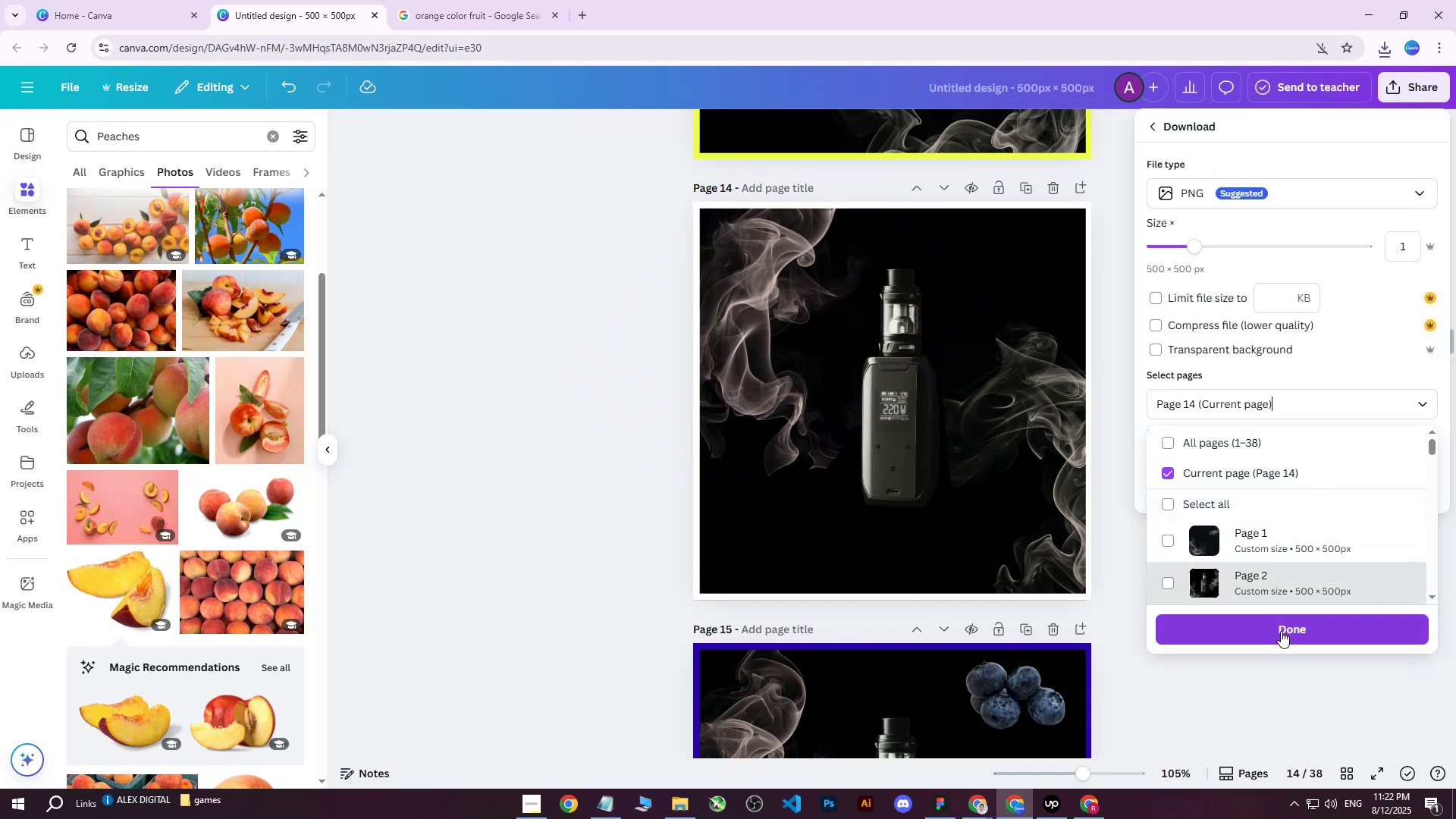 
left_click([1280, 632])
 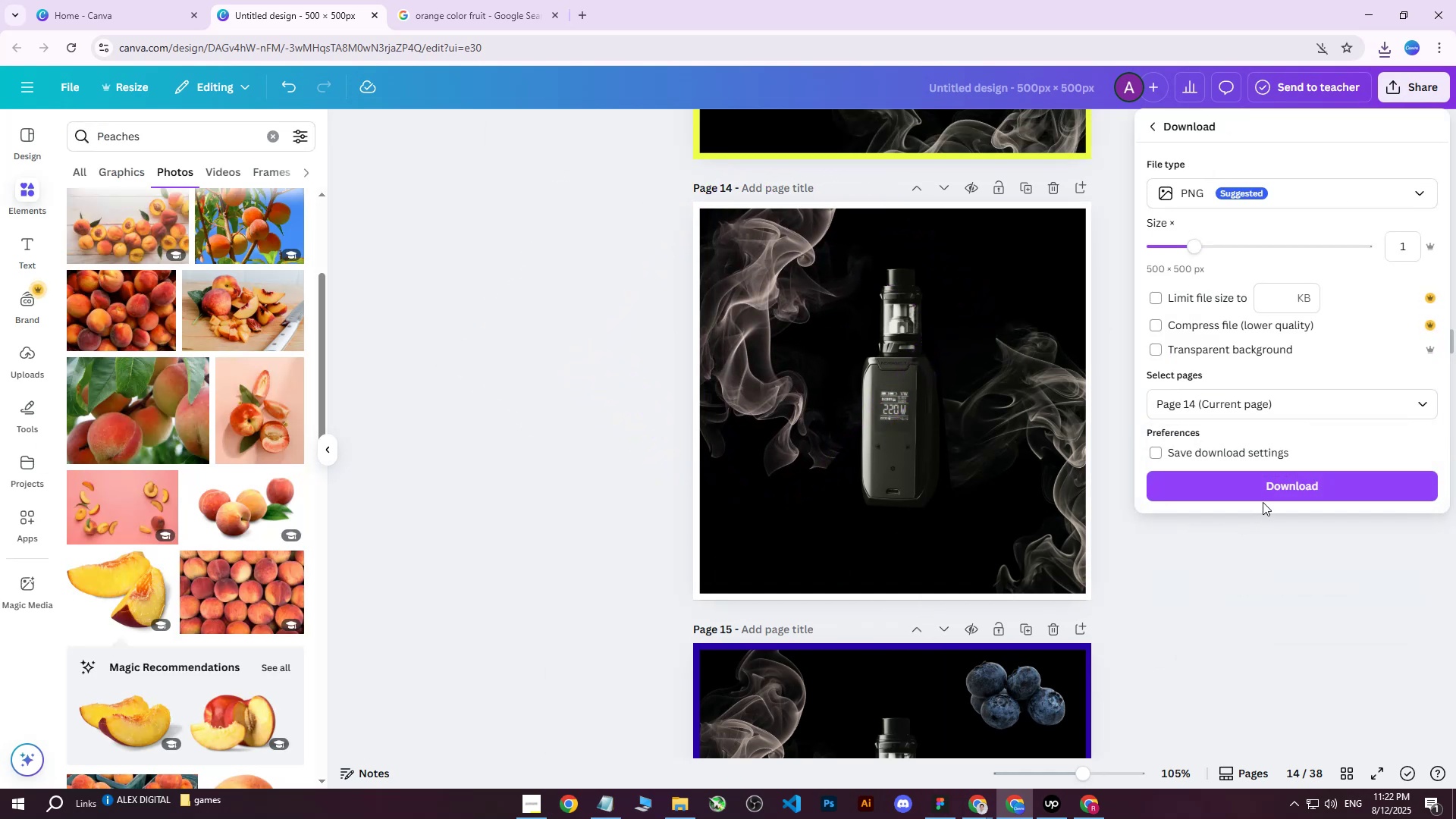 
left_click([1263, 497])
 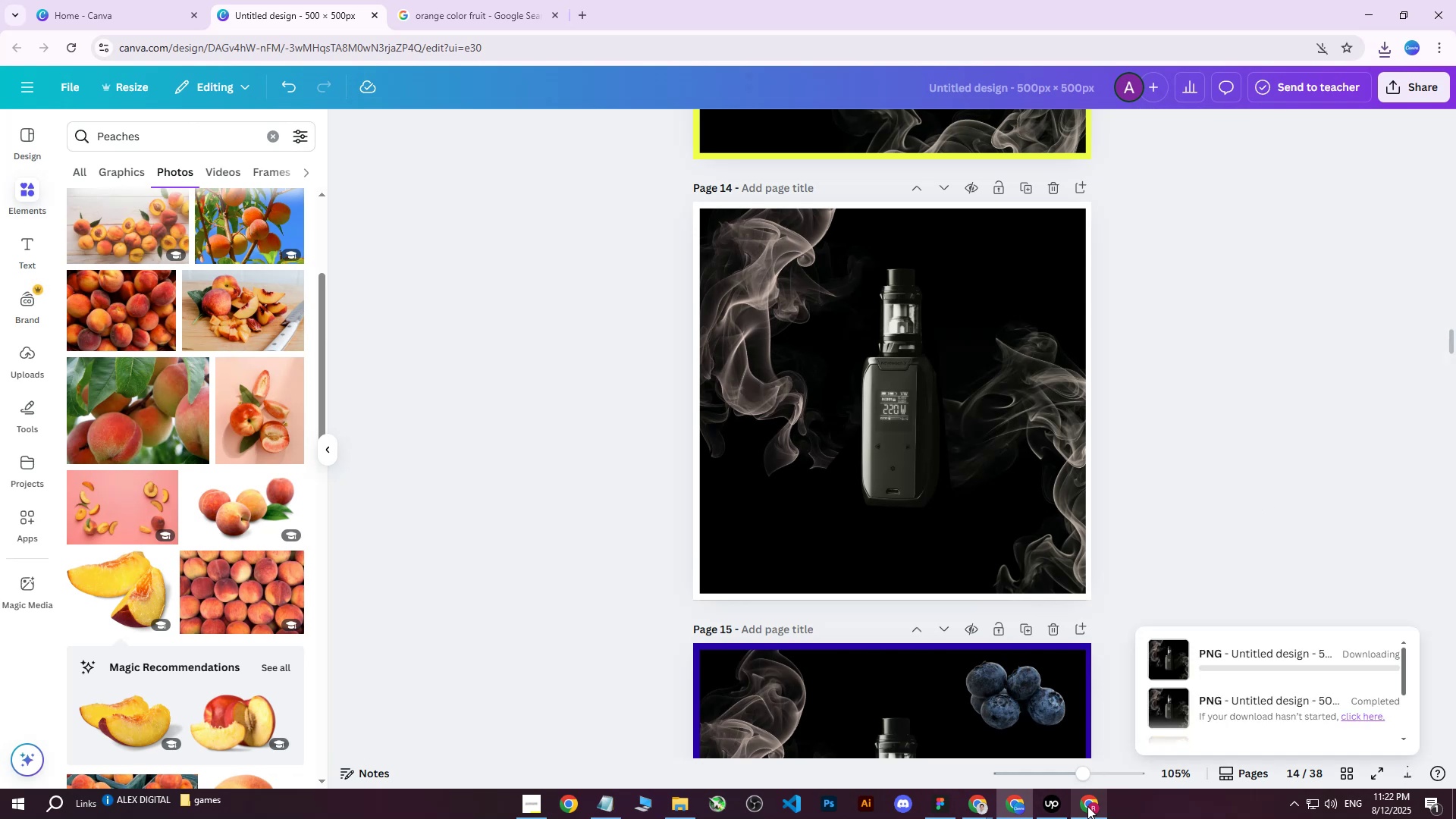 
left_click([1087, 806])
 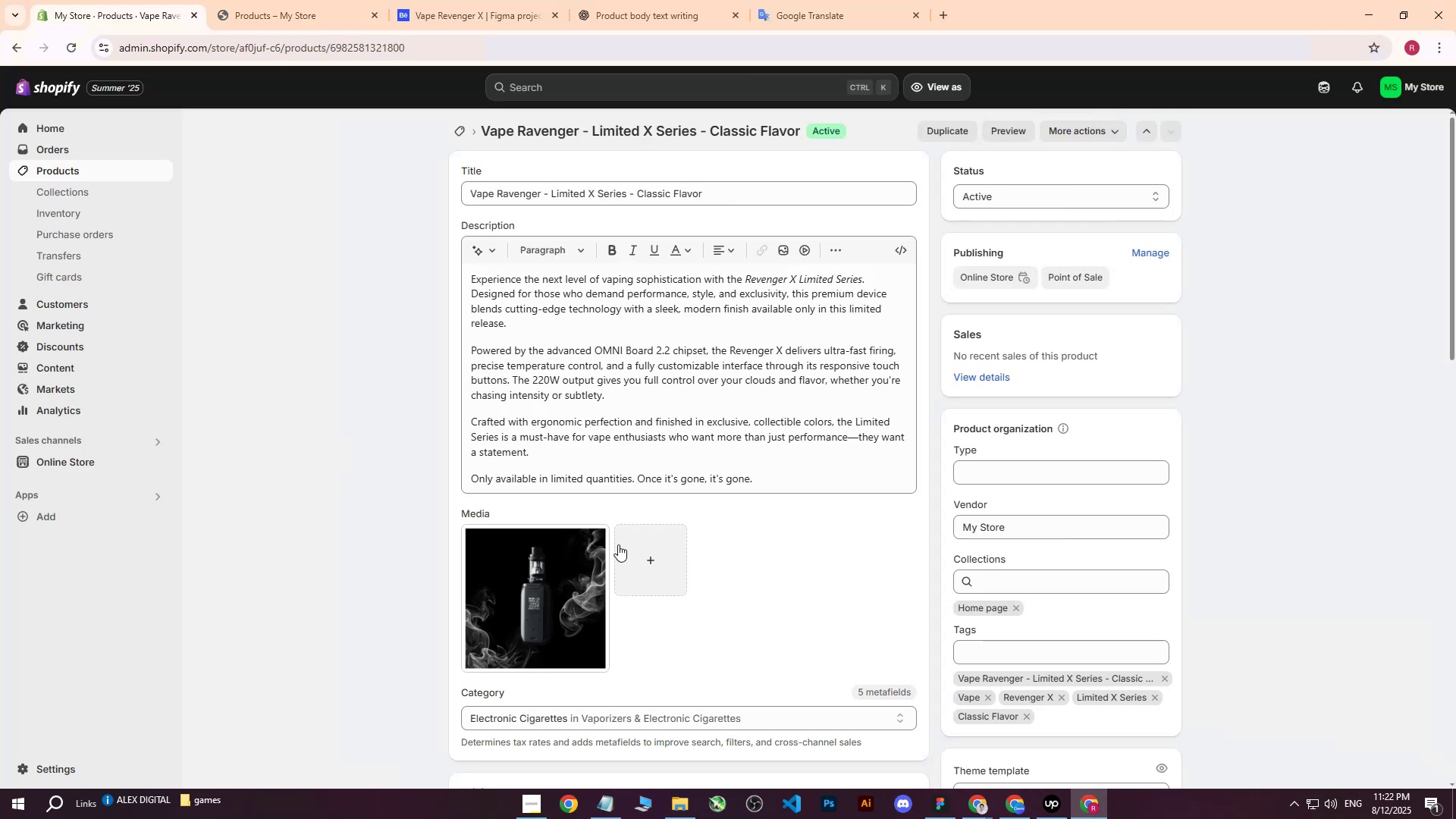 
left_click([505, 586])
 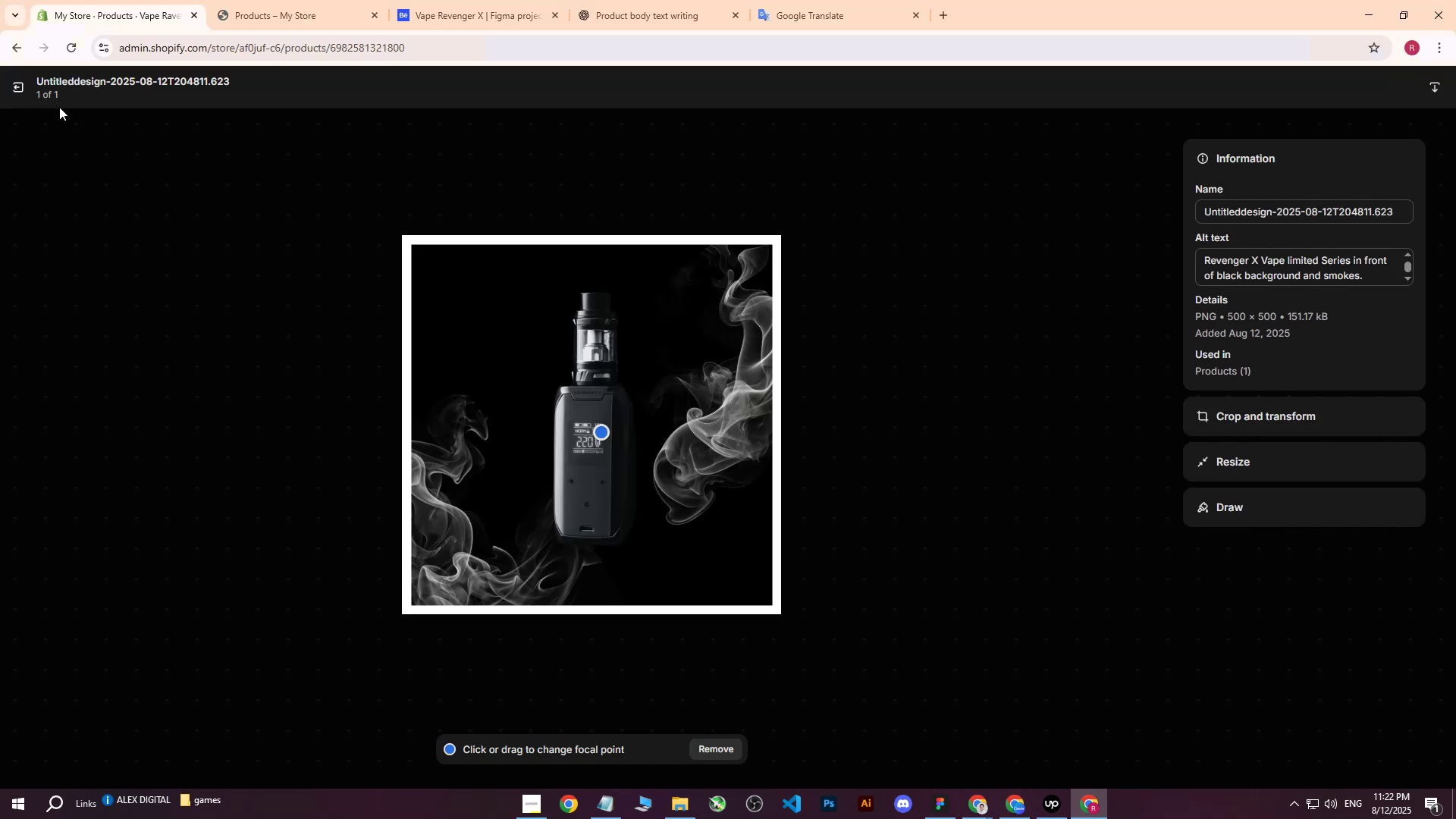 
left_click([17, 92])
 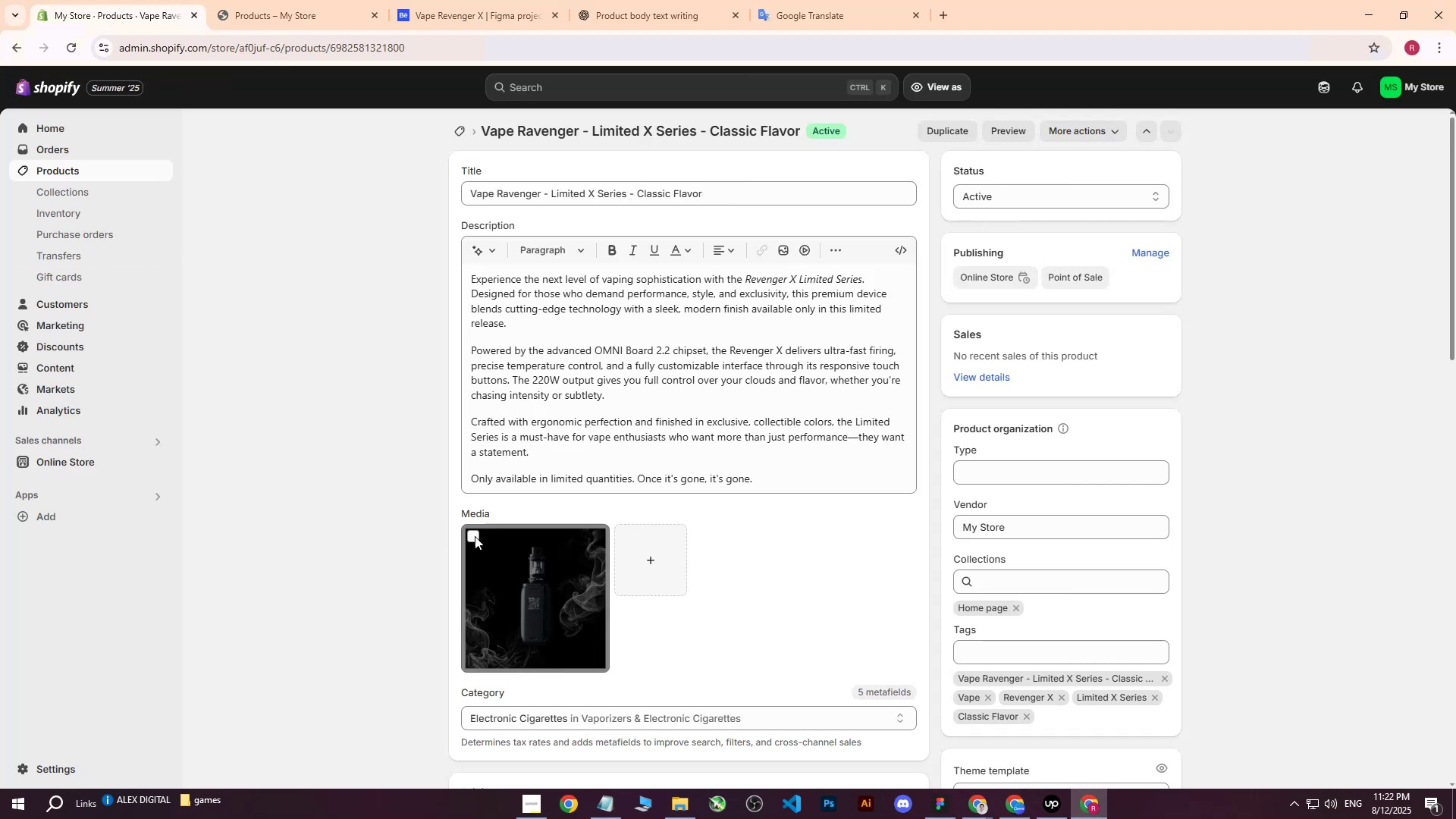 
left_click([477, 536])
 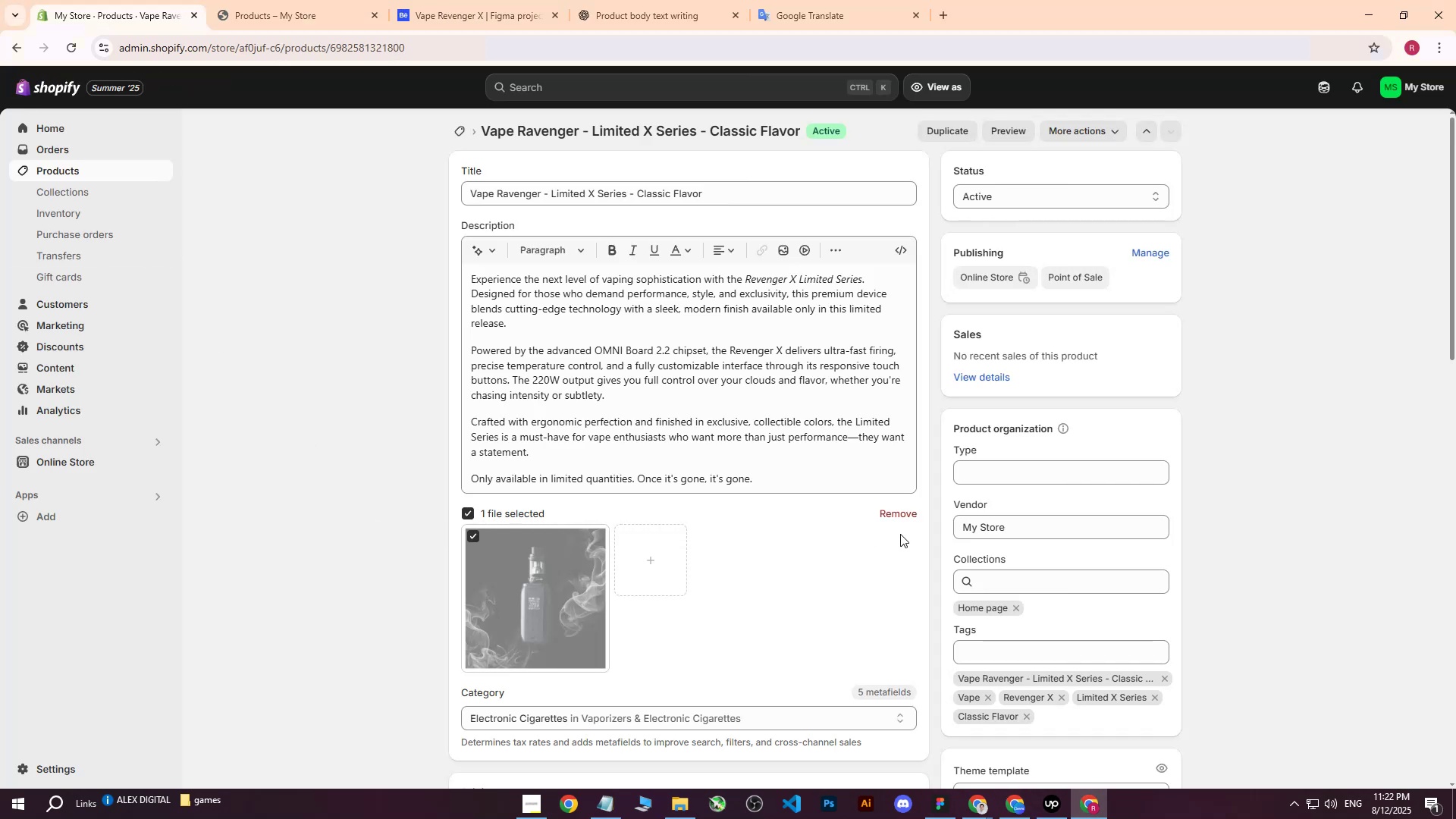 
left_click([903, 516])
 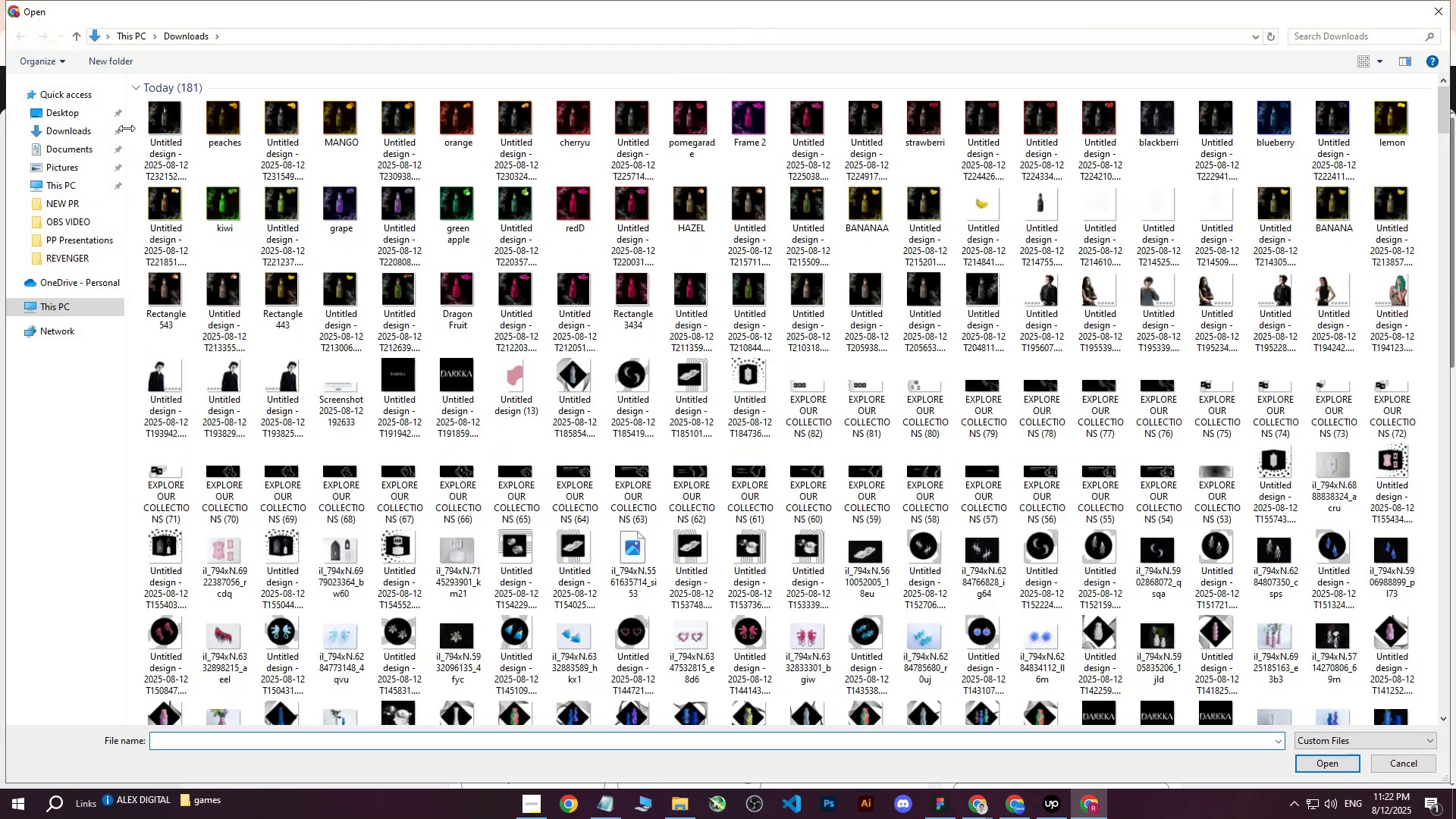 
left_click([168, 125])
 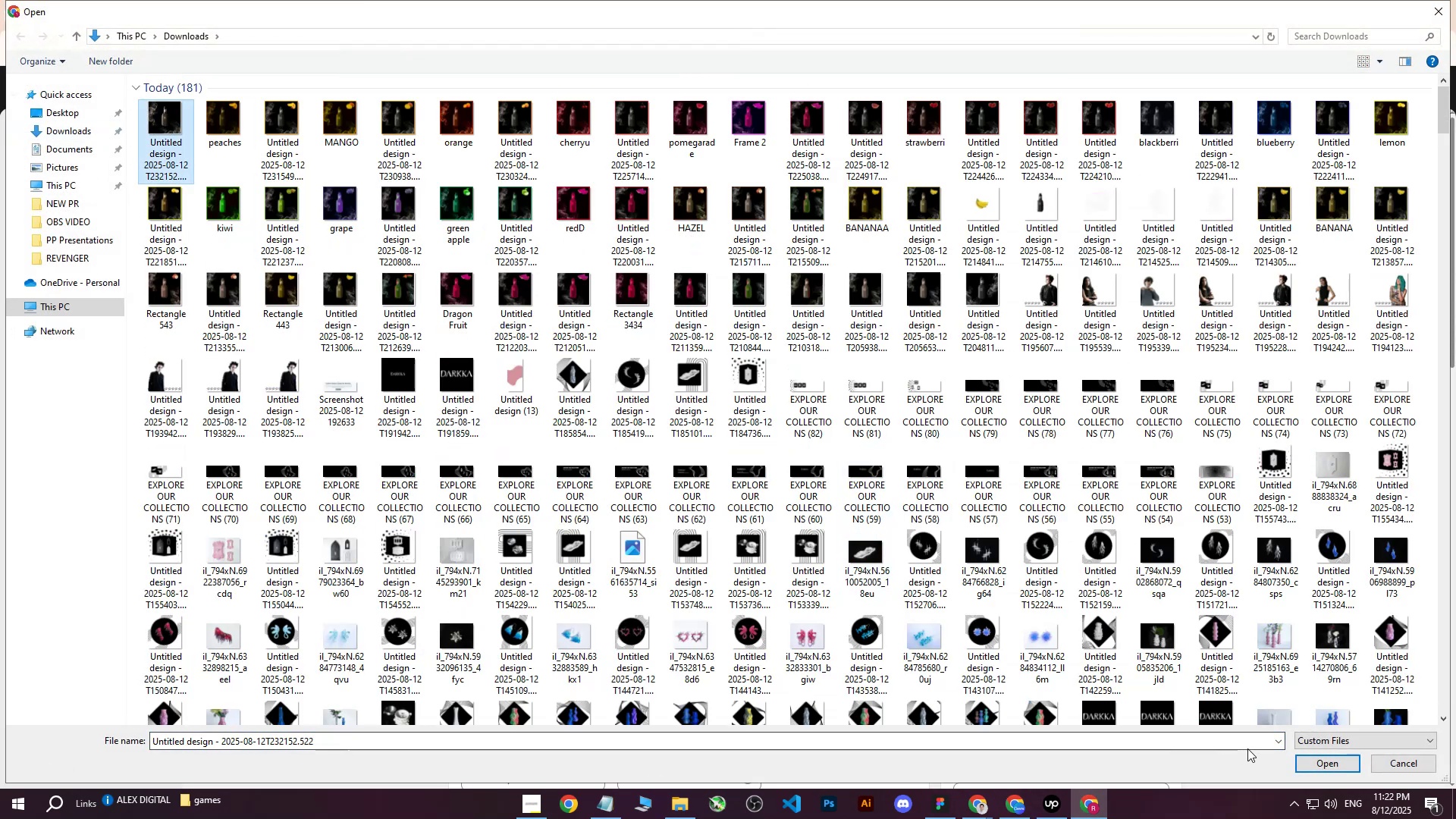 
left_click([1335, 767])
 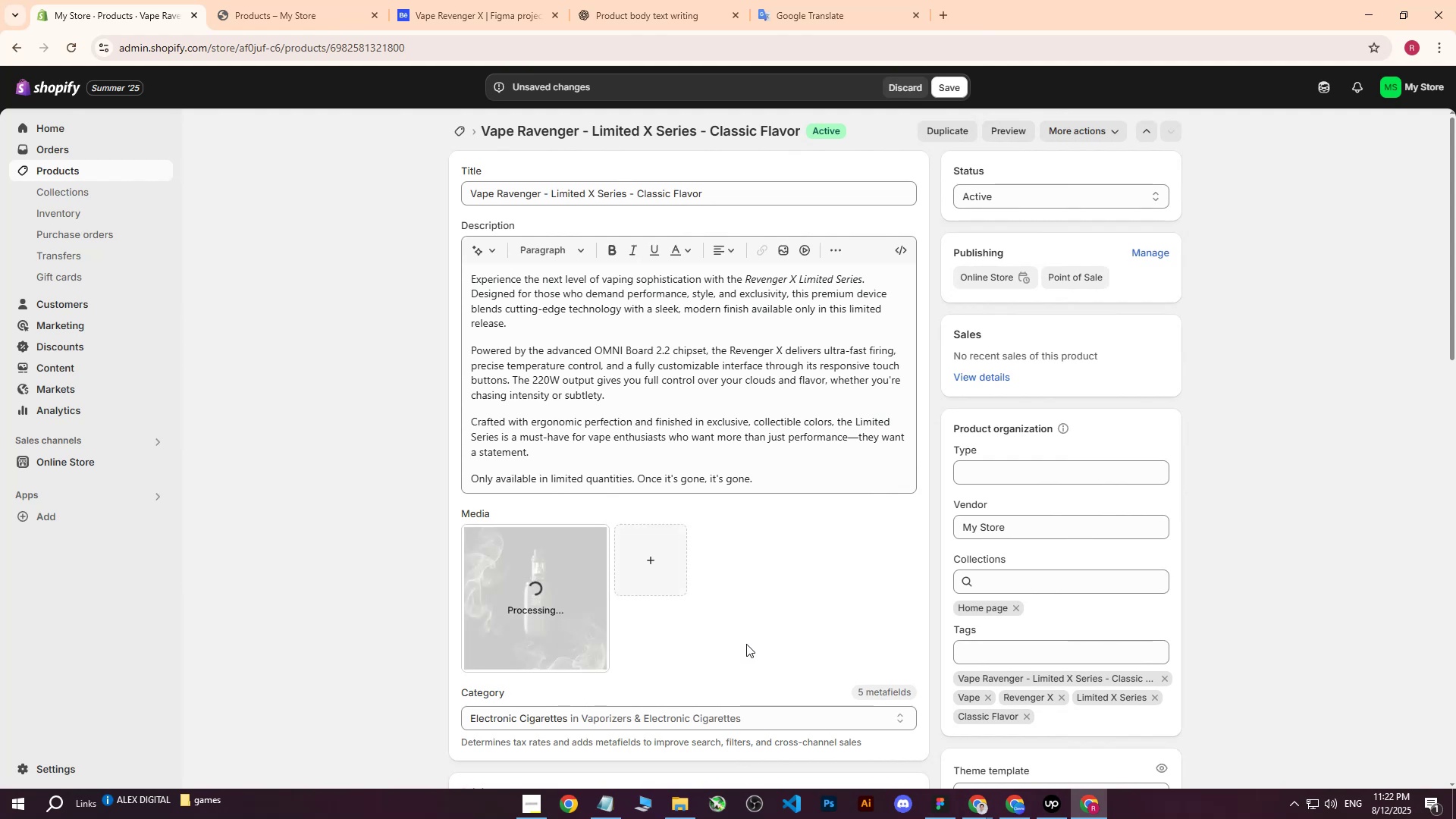 
wait(5.2)
 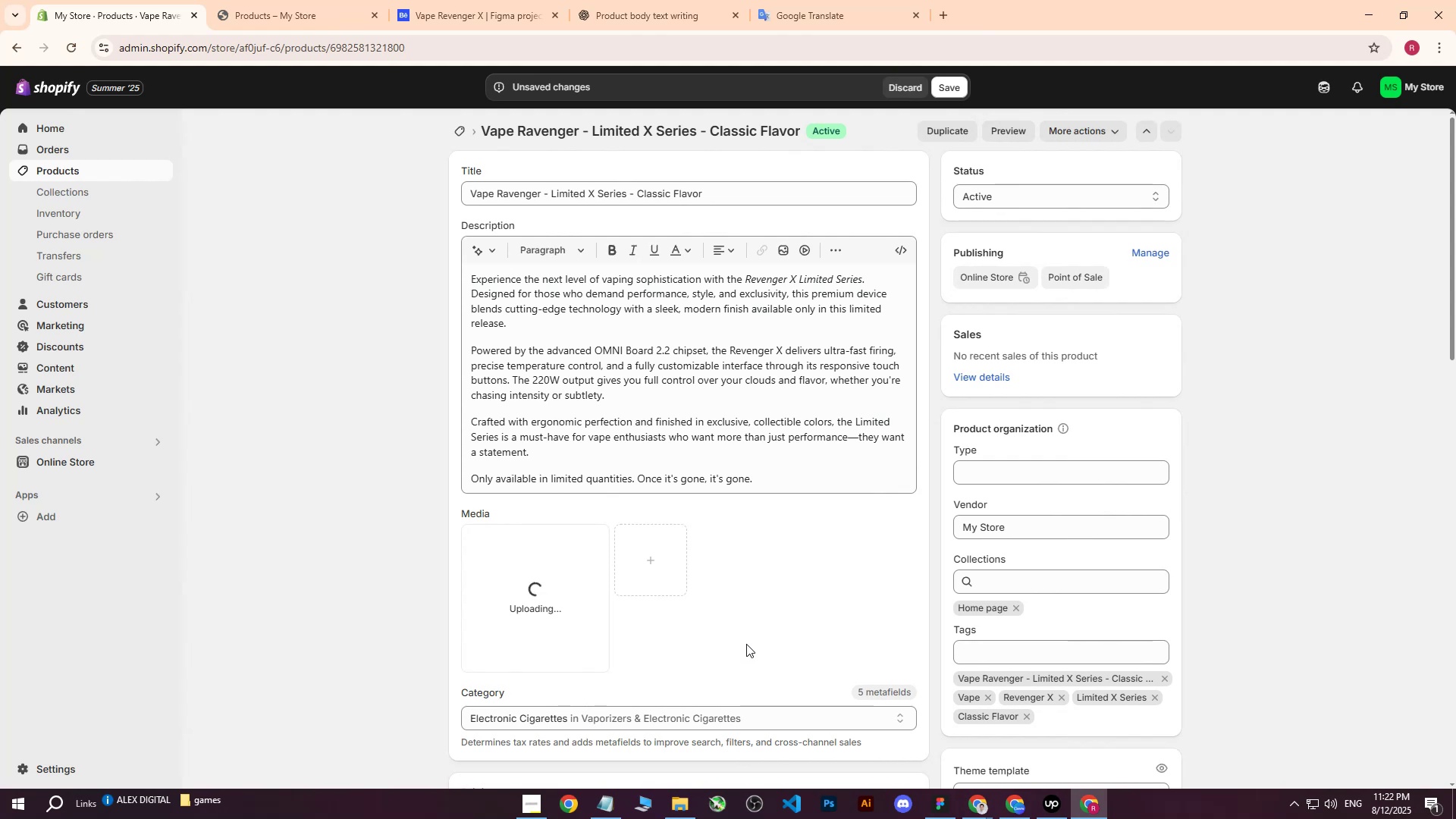 
scroll: coordinate [723, 551], scroll_direction: down, amount: 4.0
 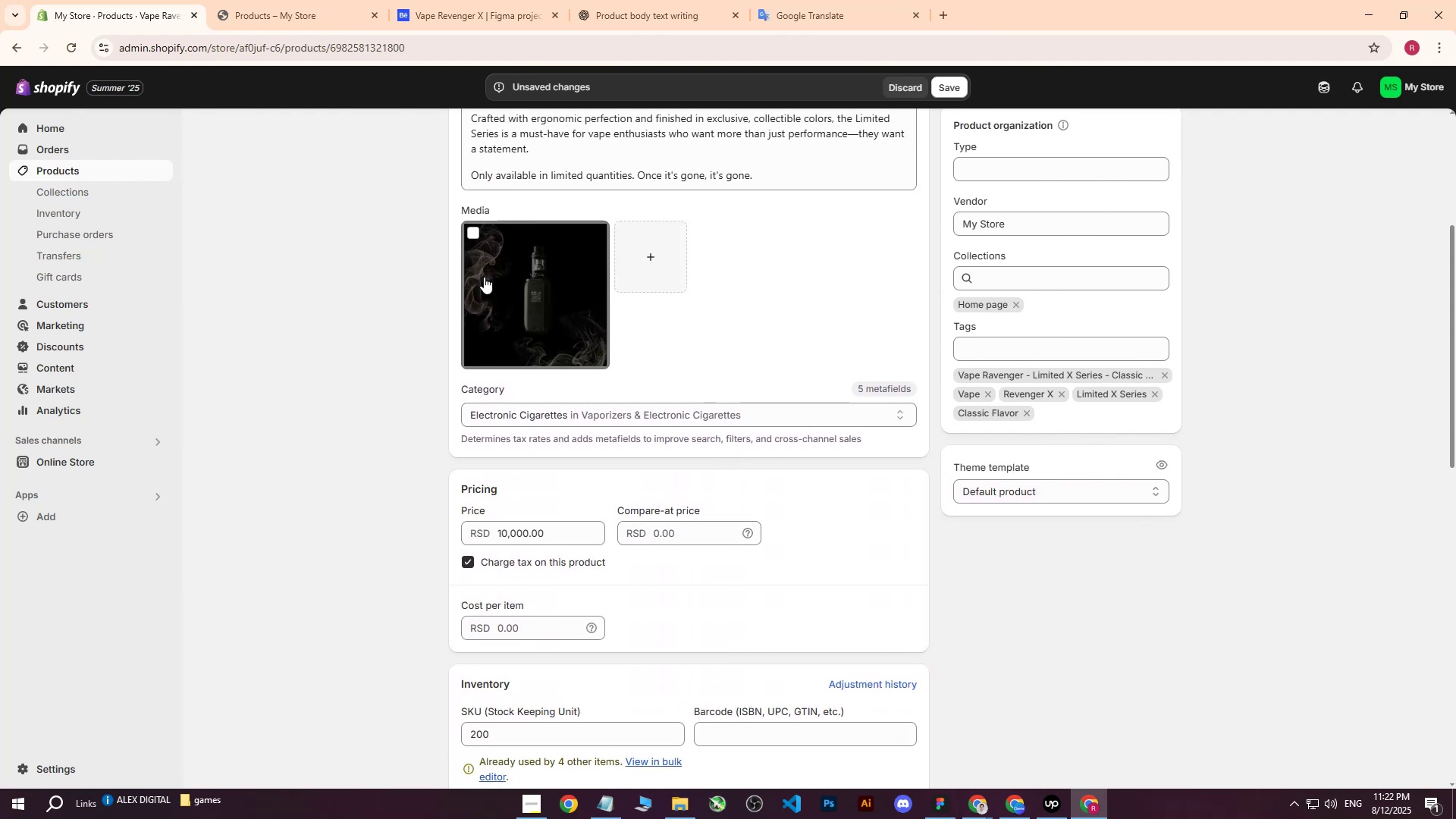 
left_click([491, 262])
 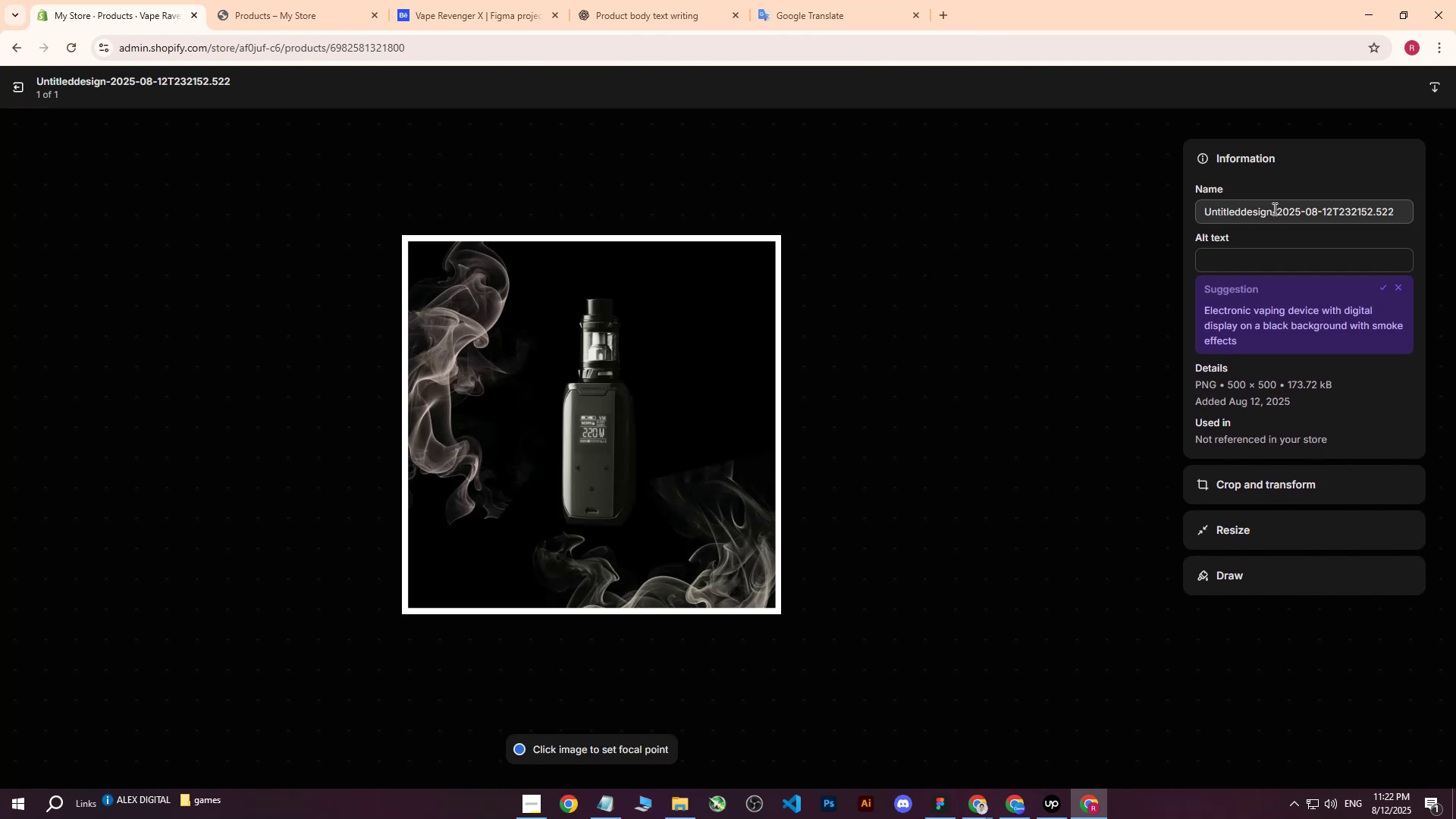 
left_click([1246, 260])
 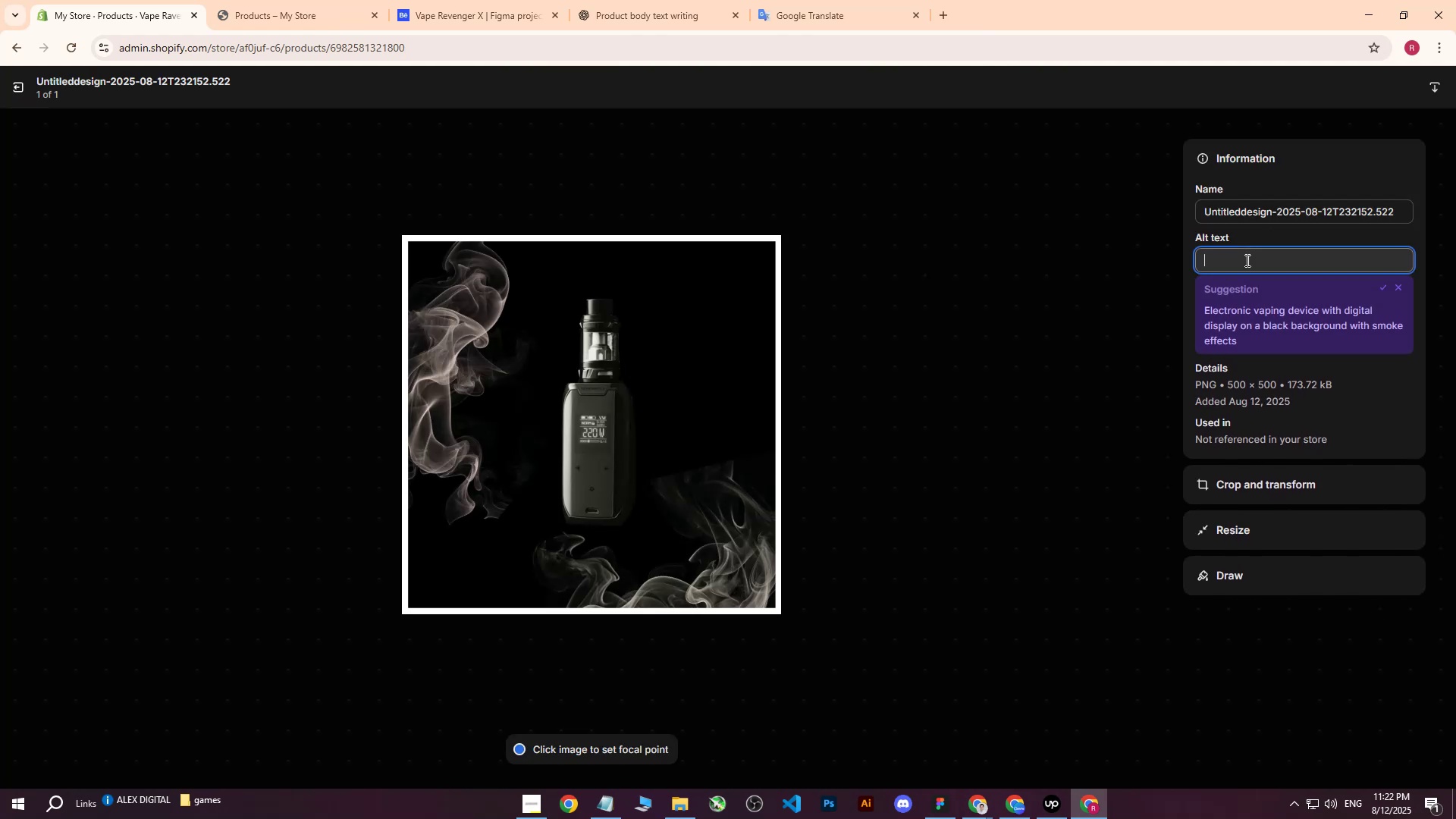 
type(Vape Revenger -l)
key(Backspace)
type( )
key(Backspace)
key(Backspace)
type( Limited X Series - Classis )
key(Backspace)
key(Backspace)
type(c Flavor.)
key(Backspace)
type( on black background with white smoke and )
 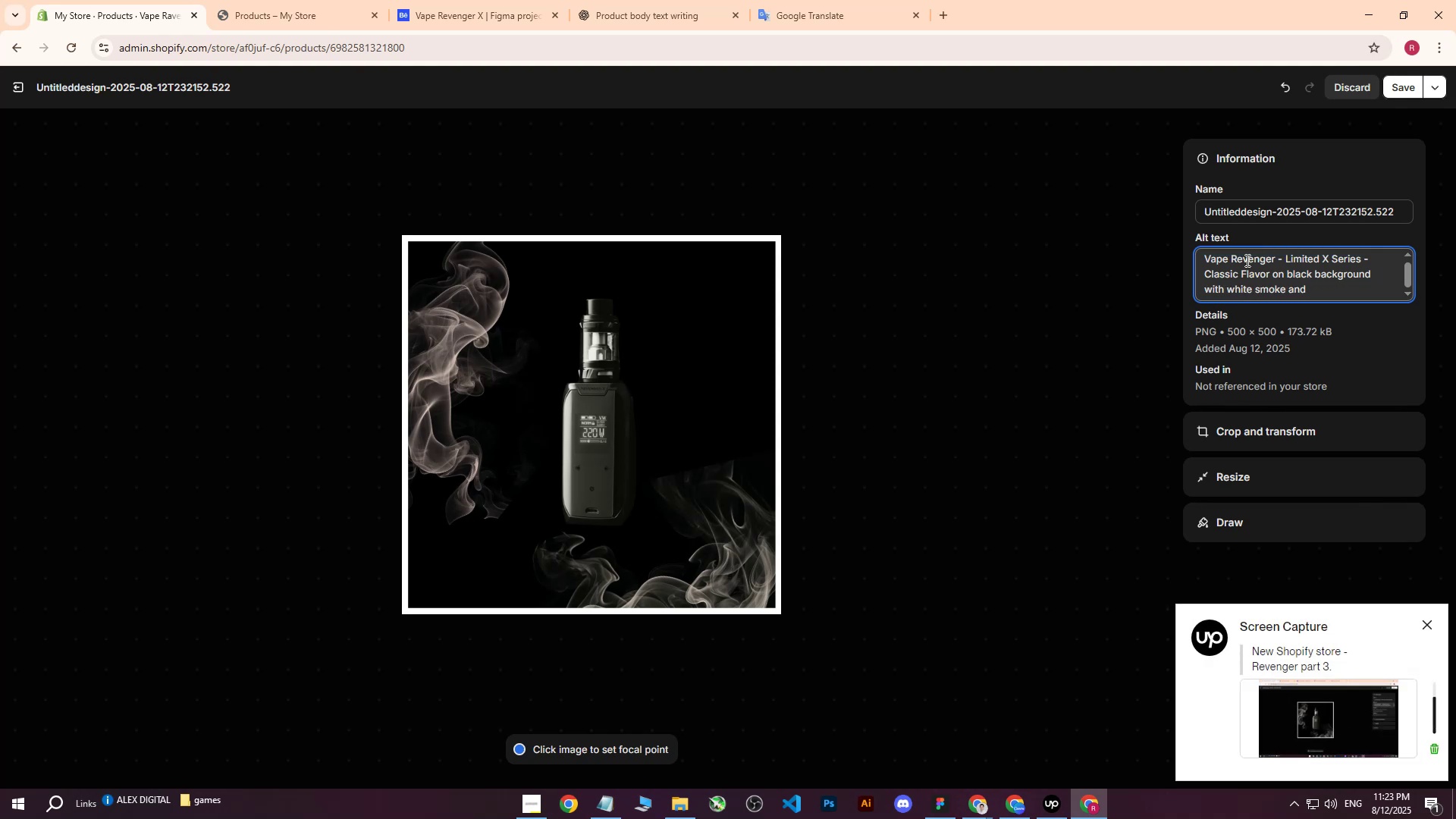 
wait(8.06)
 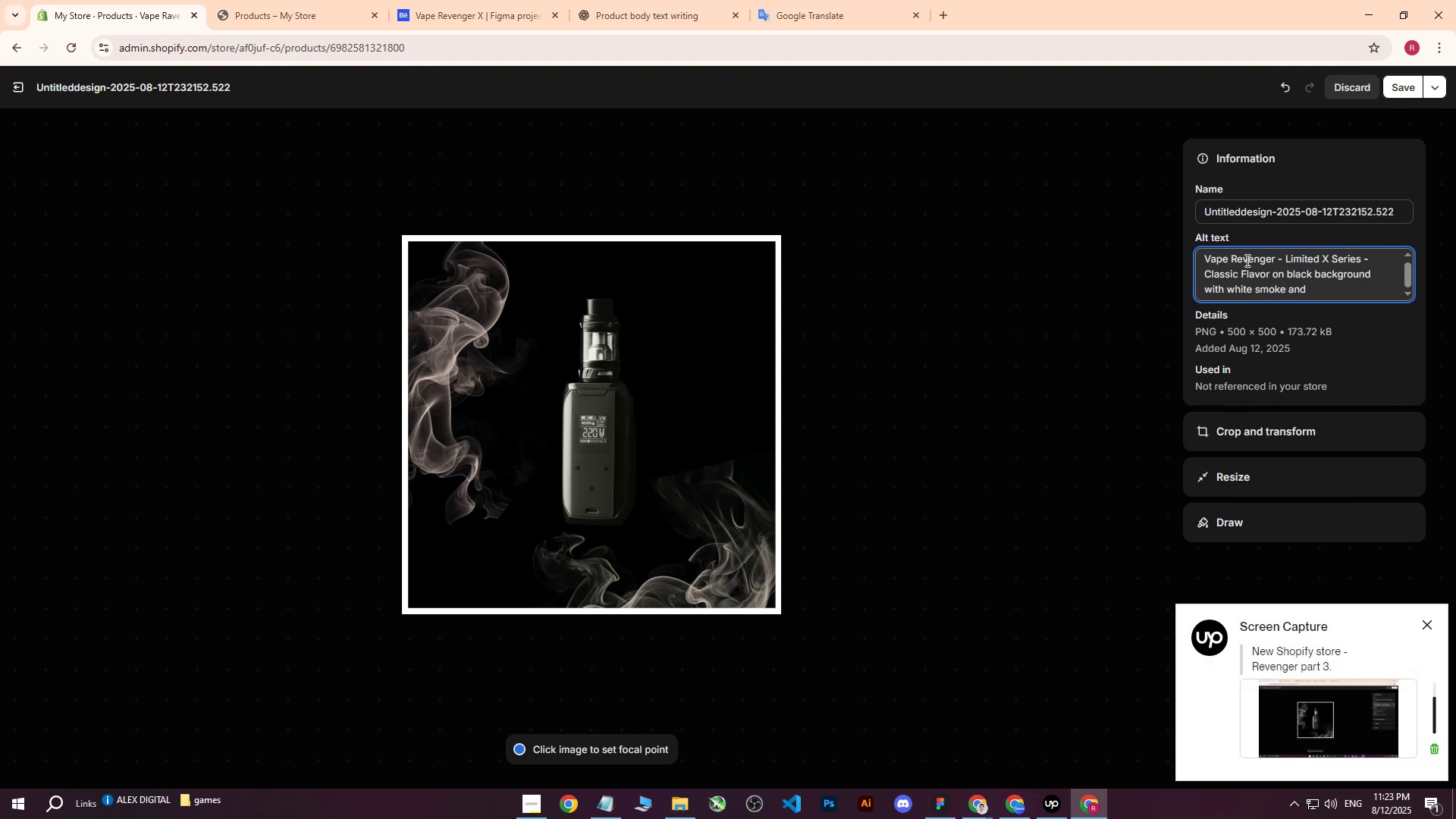 
left_click([933, 522])
 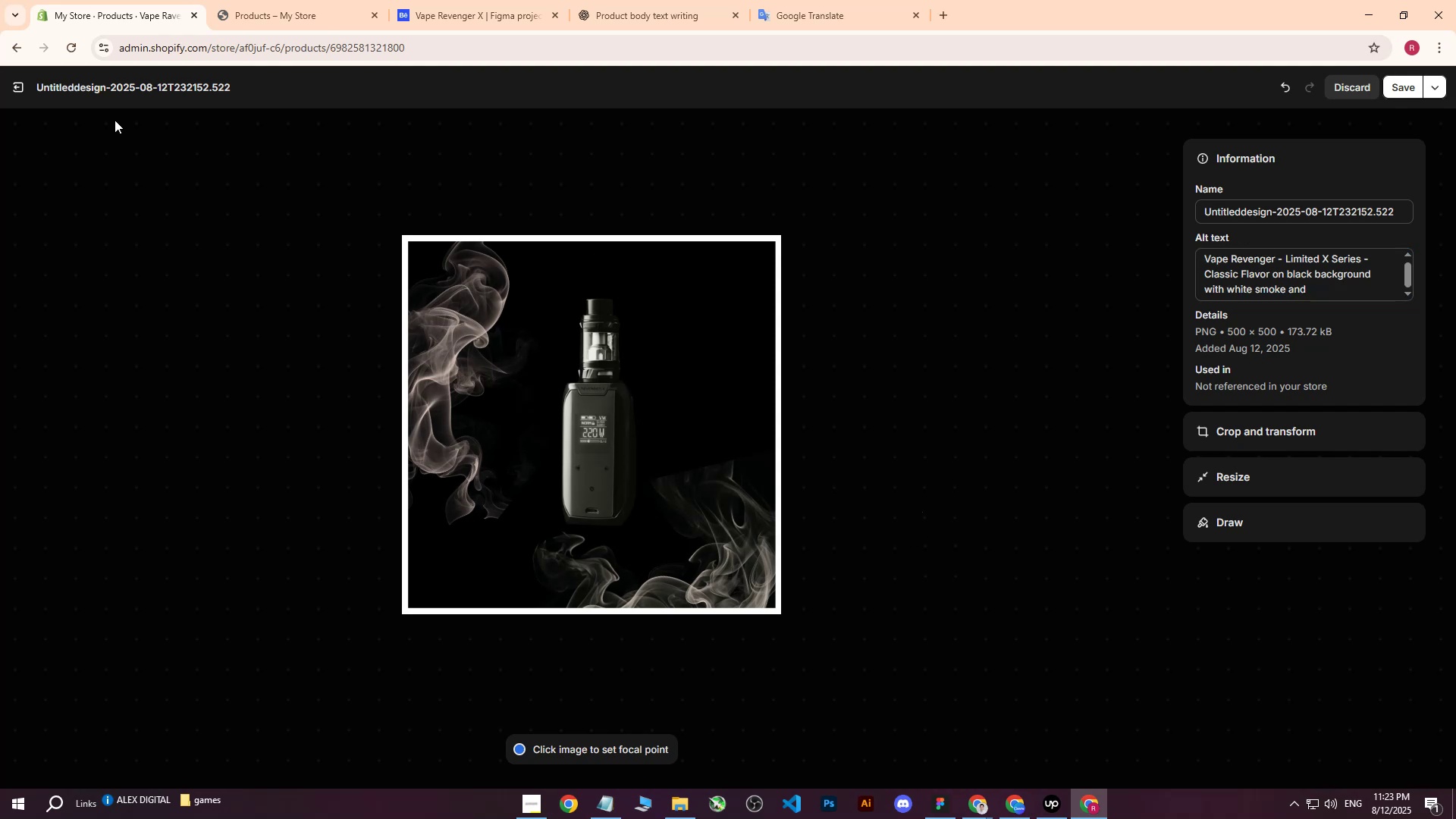 
left_click([12, 78])
 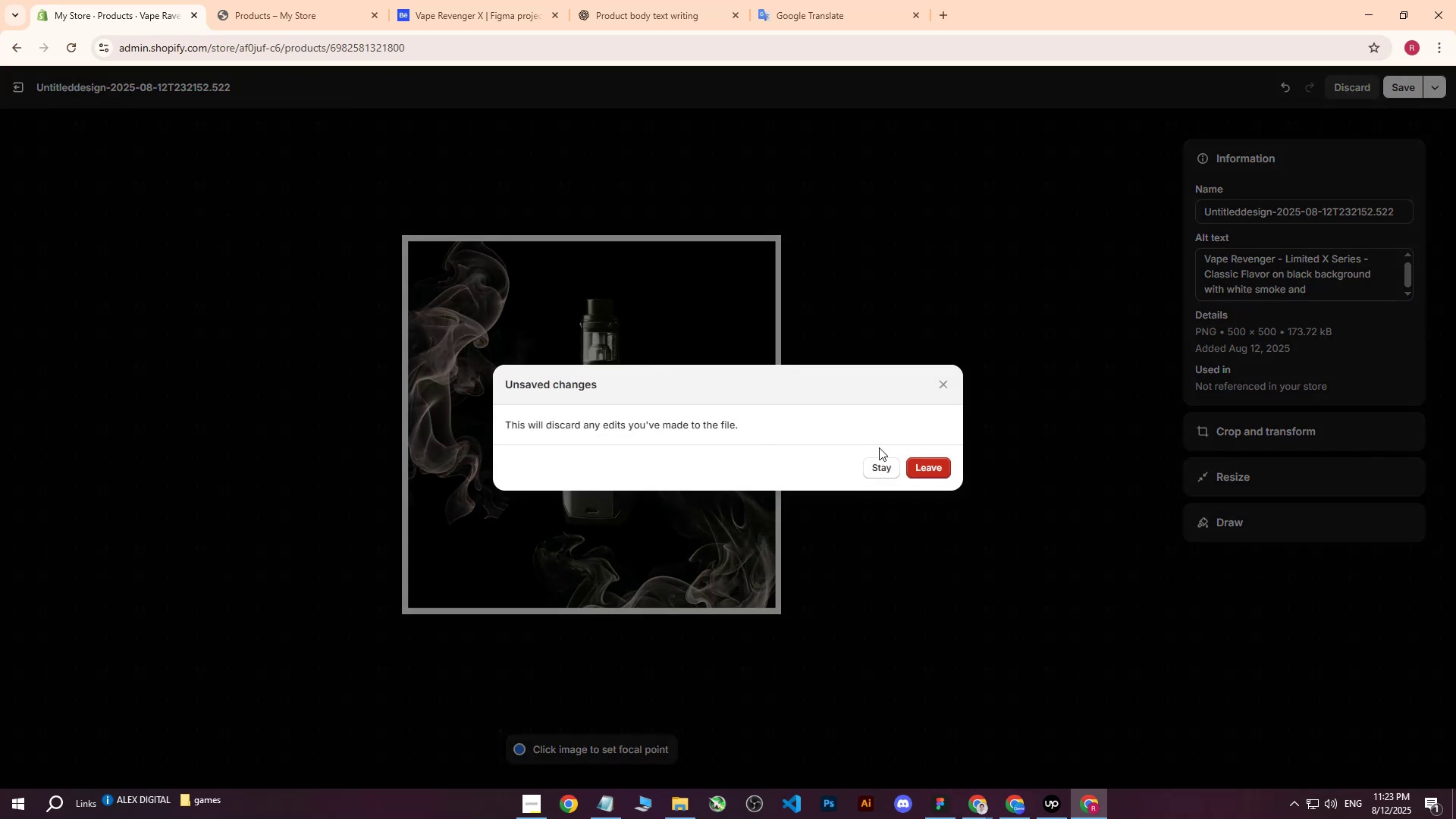 
left_click([918, 459])
 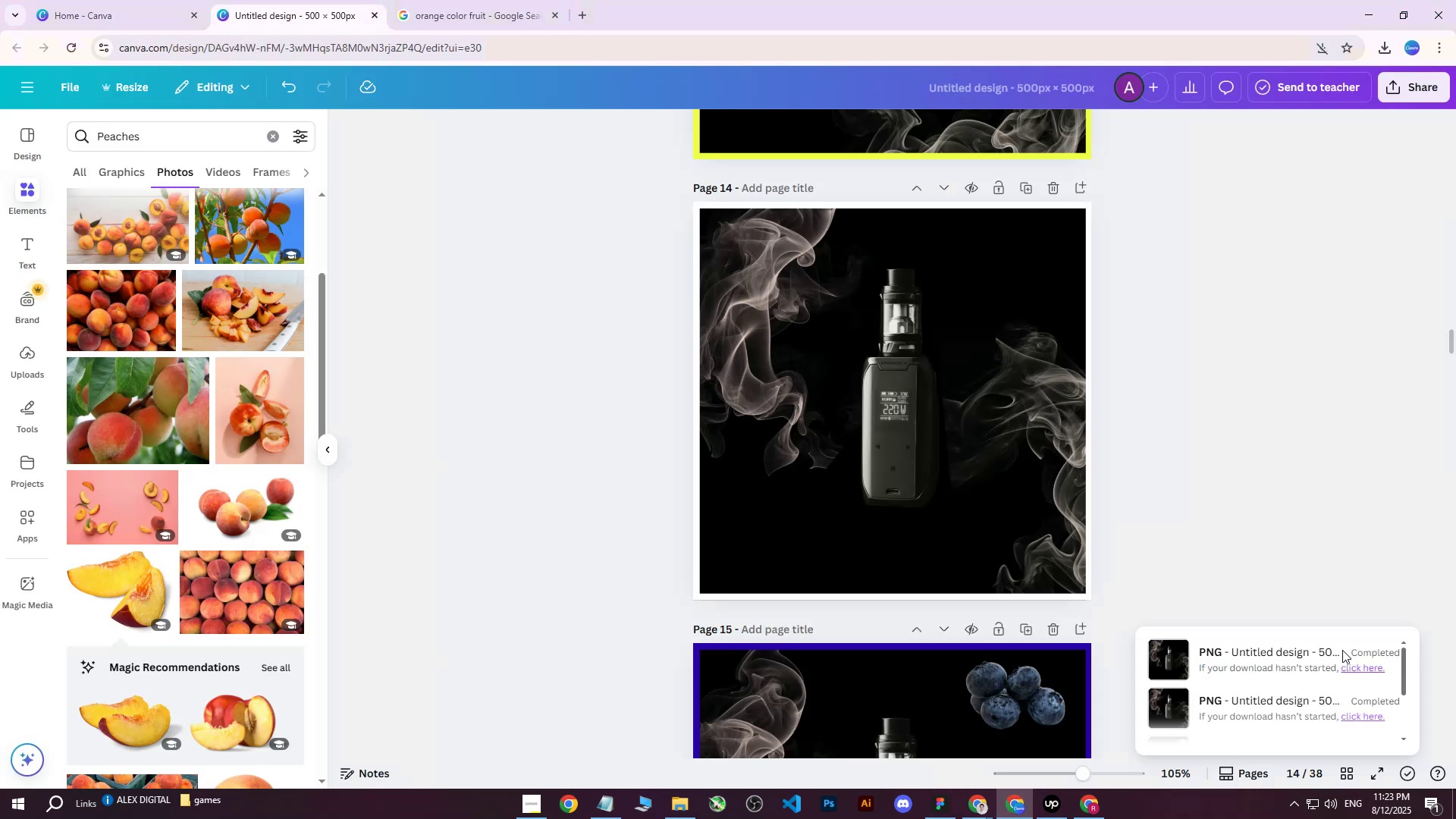 
left_click([1361, 668])
 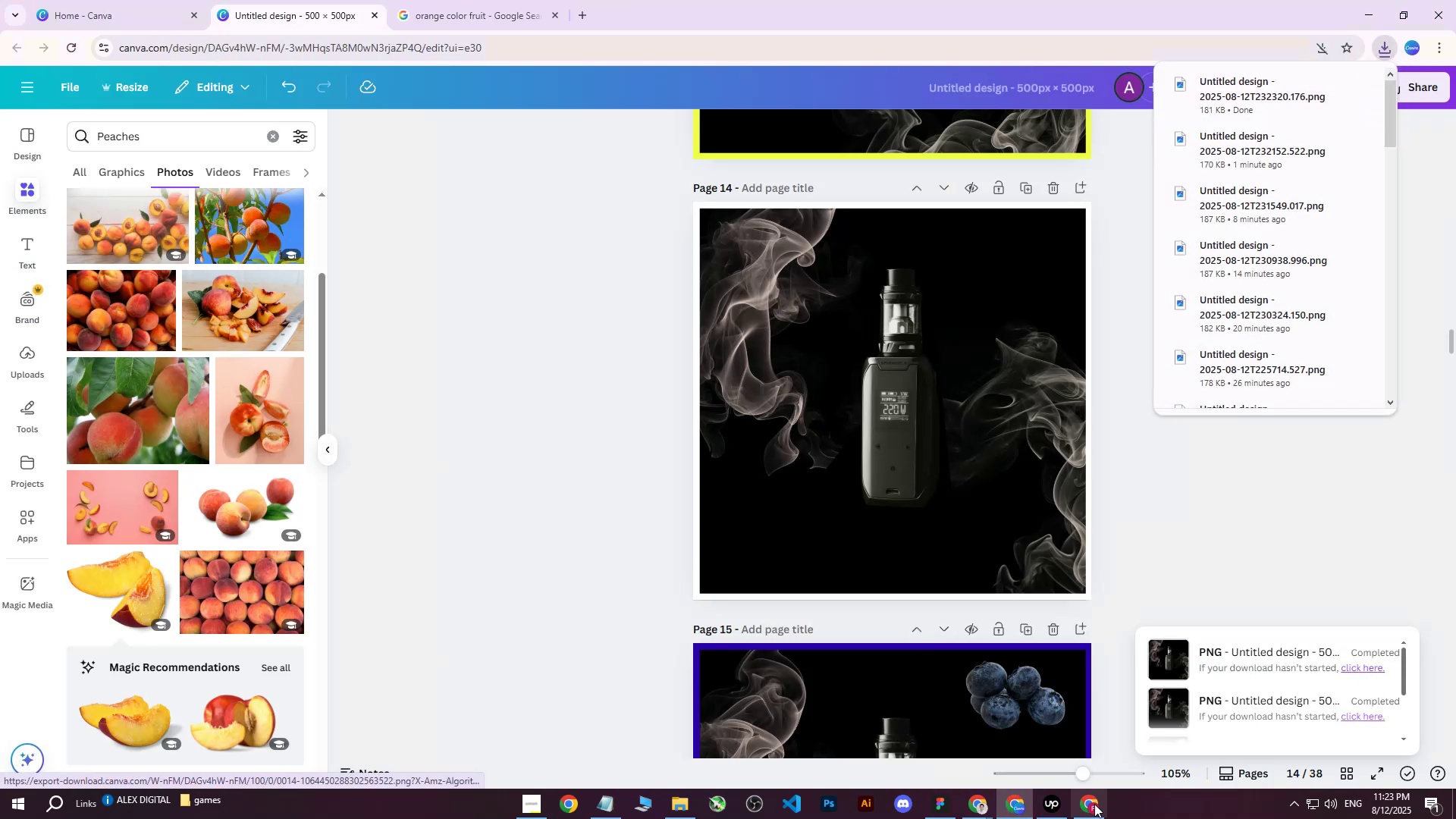 
left_click([1094, 813])
 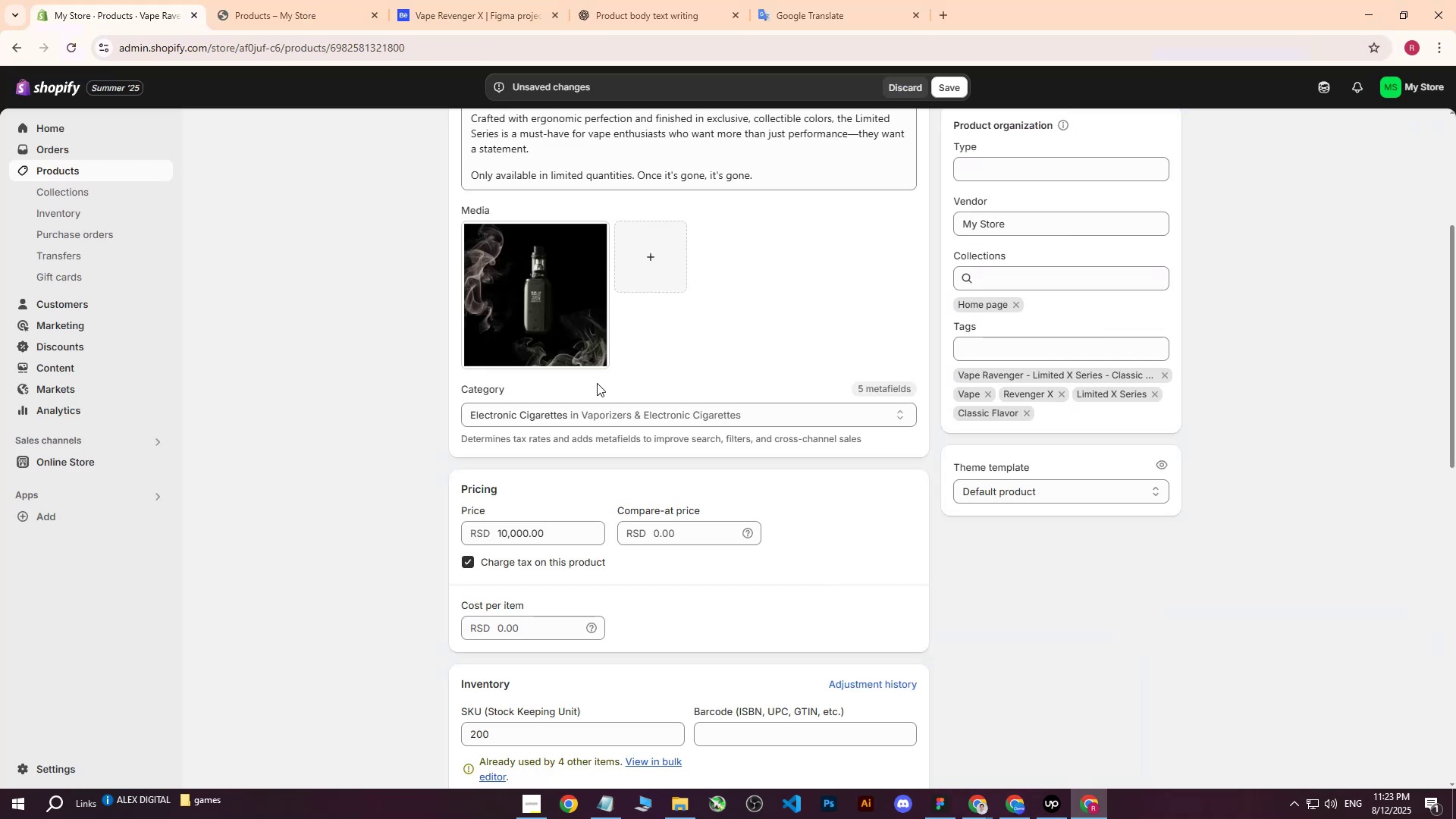 
left_click([551, 243])
 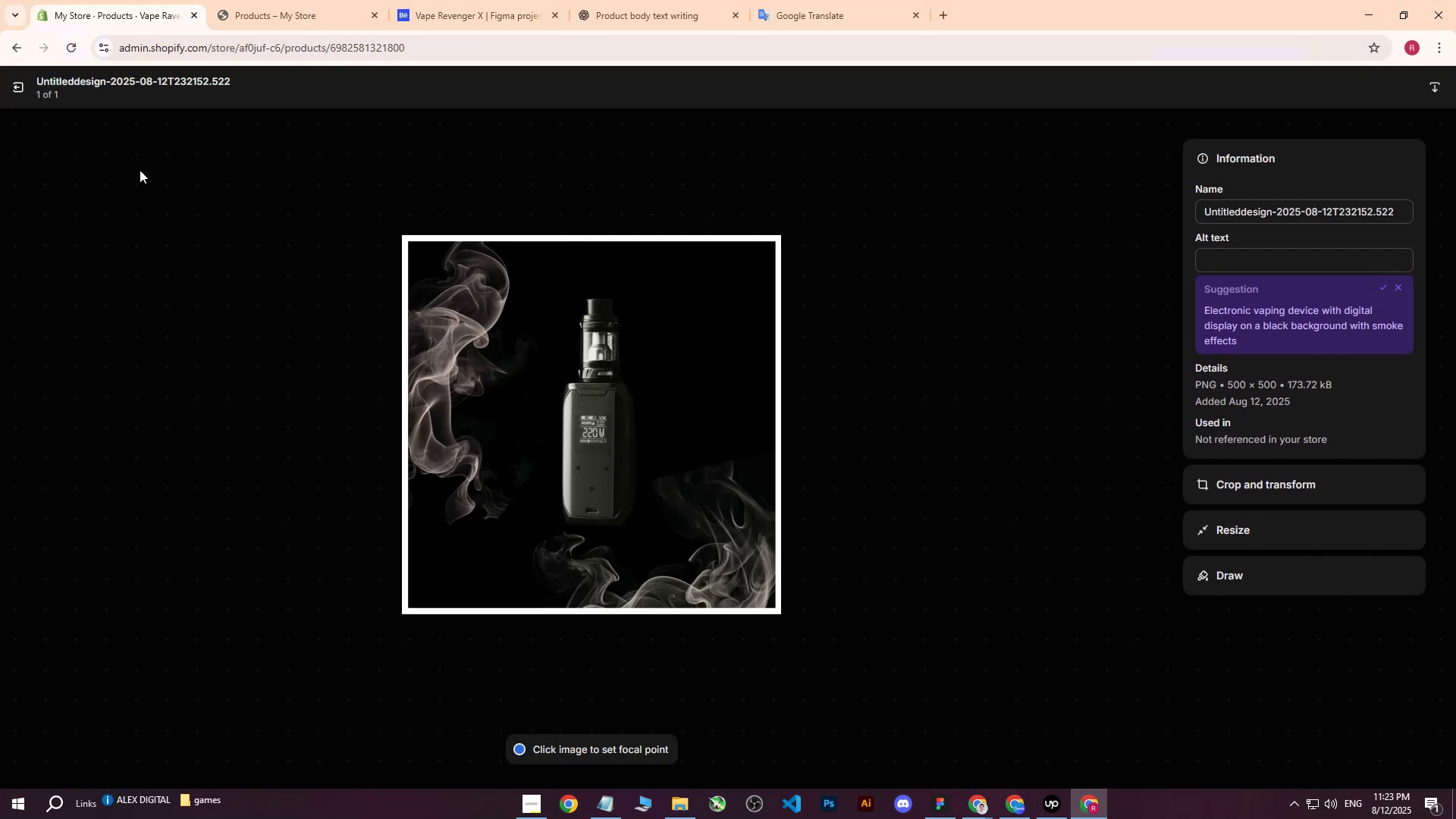 
left_click([16, 89])
 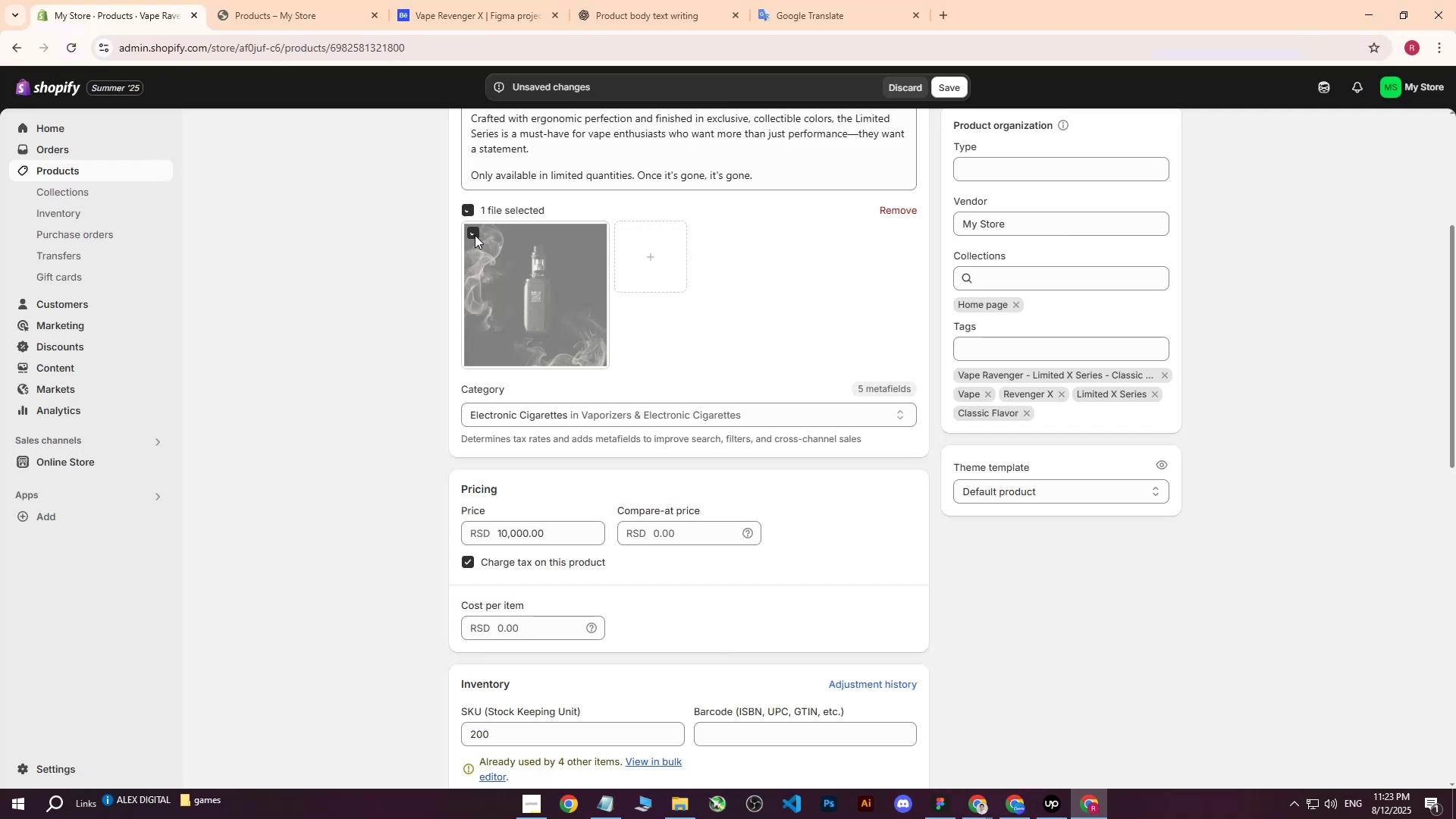 
double_click([879, 217])
 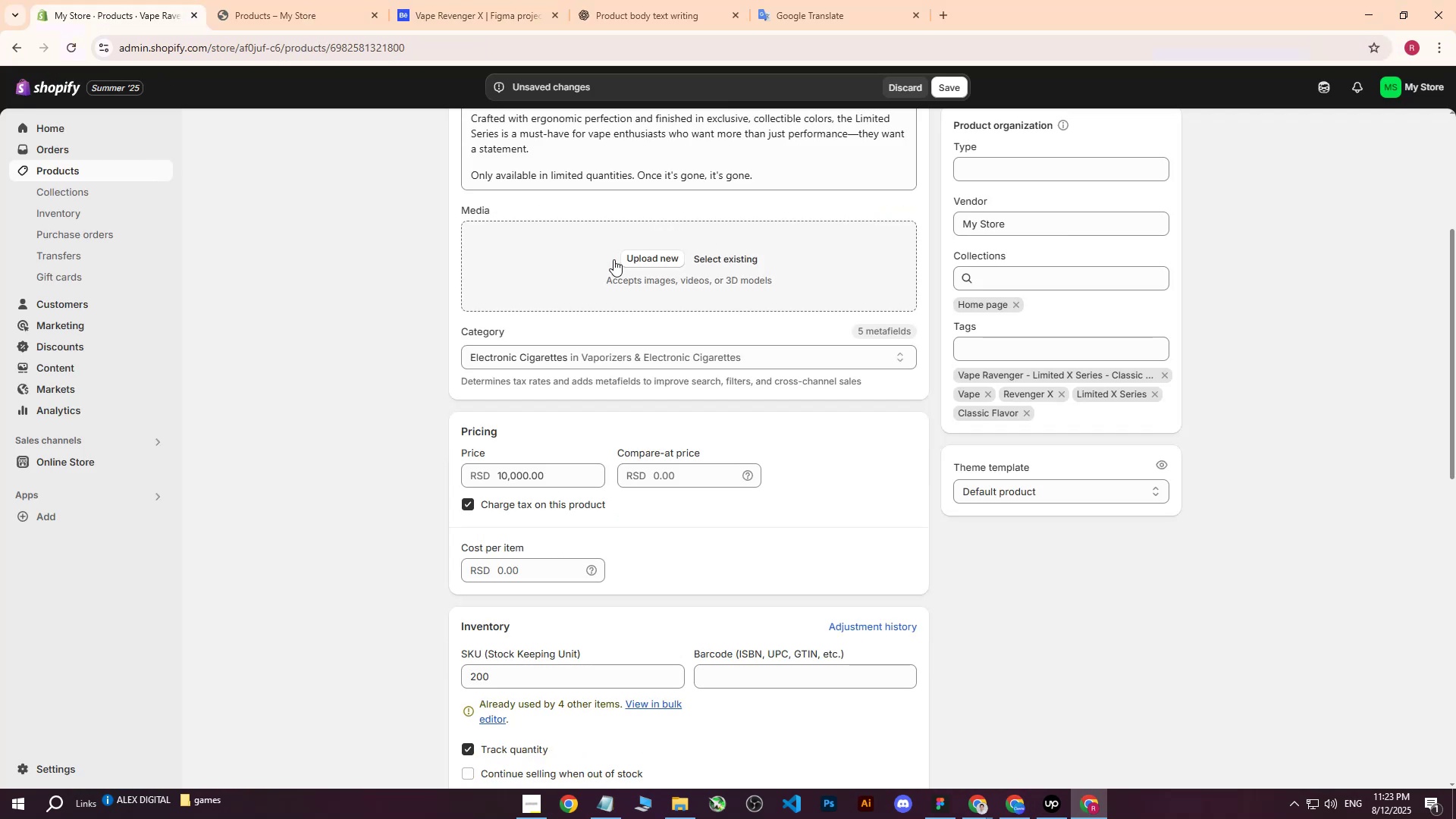 
triple_click([597, 267])
 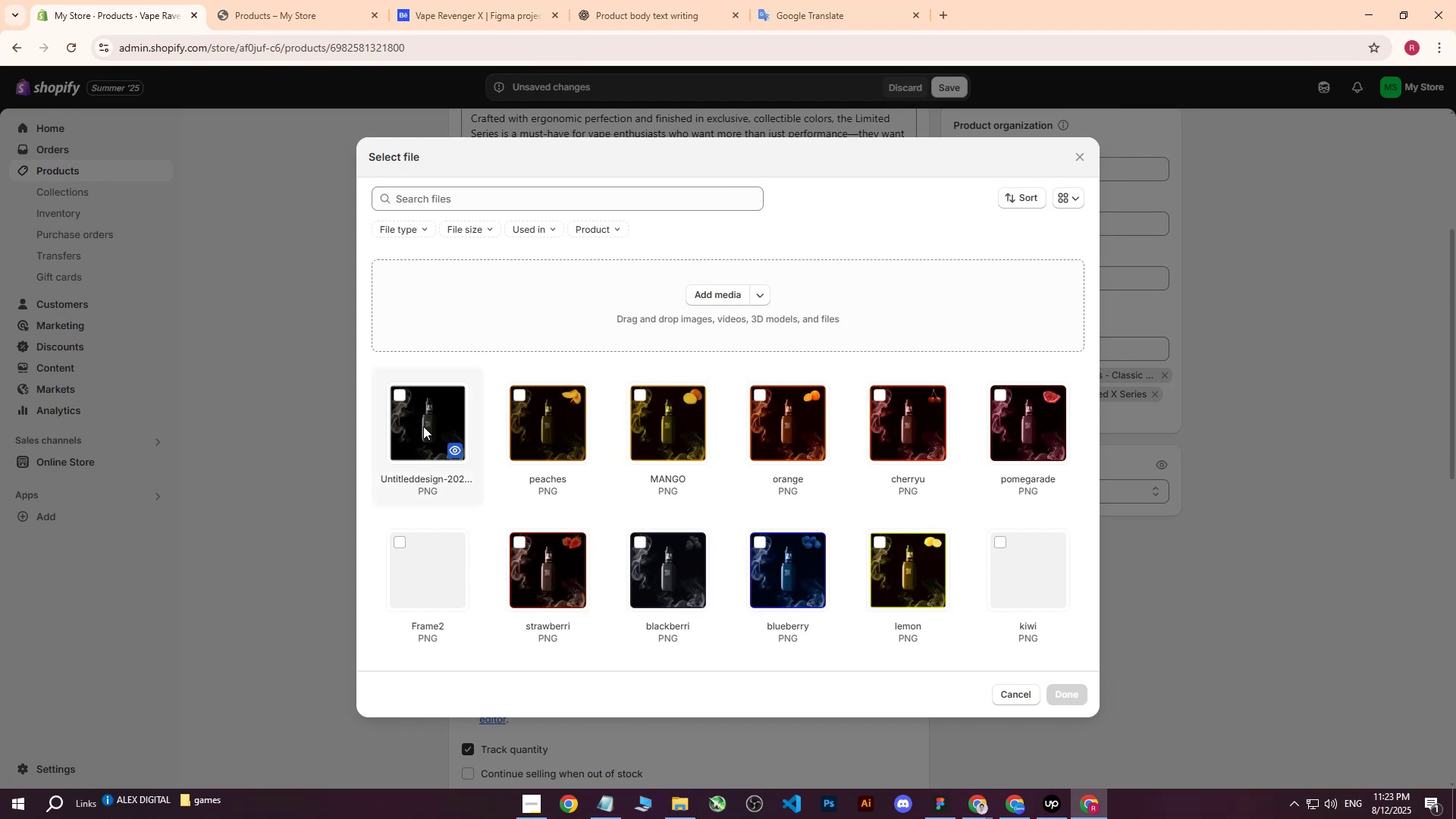 
left_click([719, 273])
 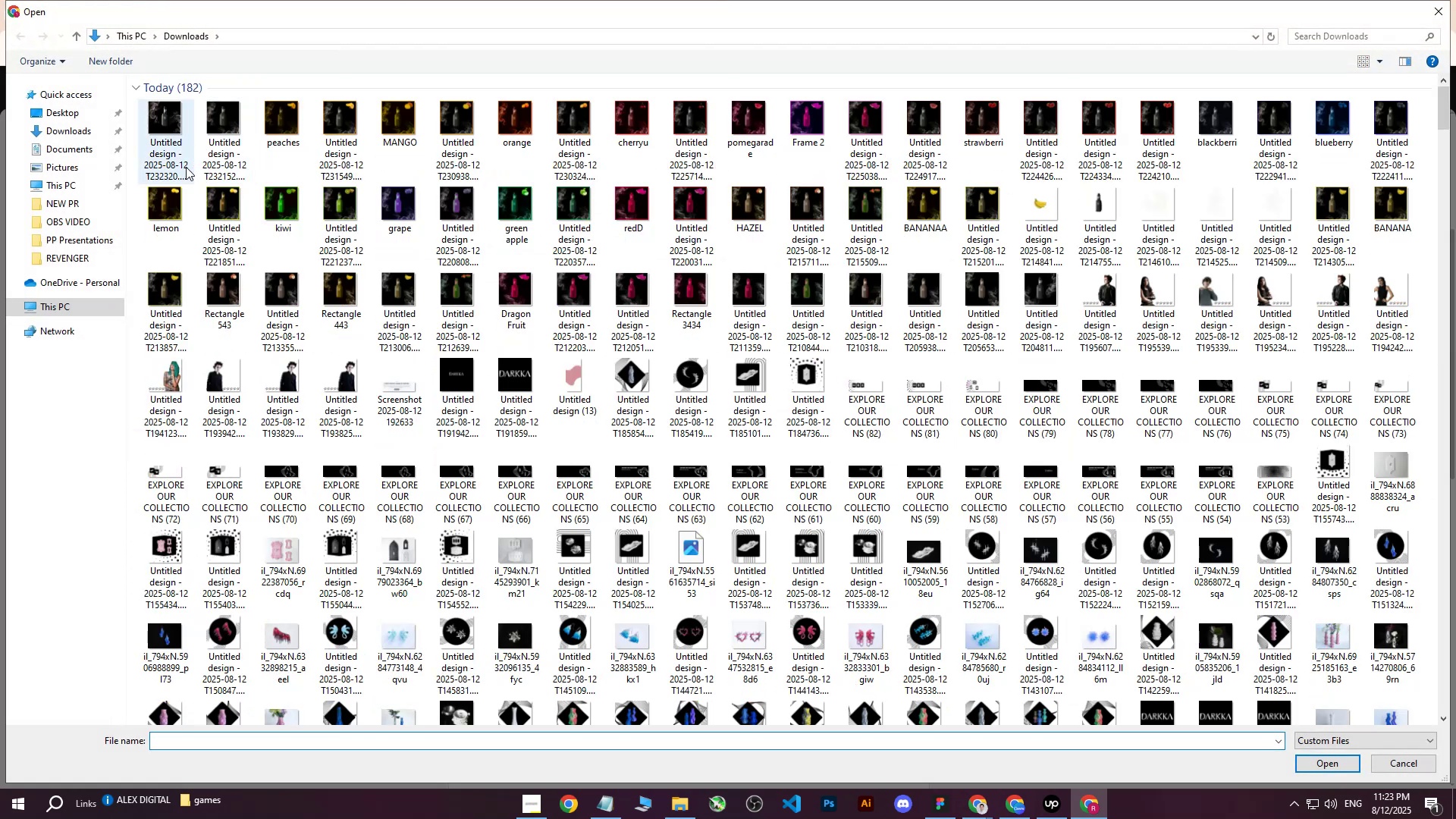 
left_click([157, 125])
 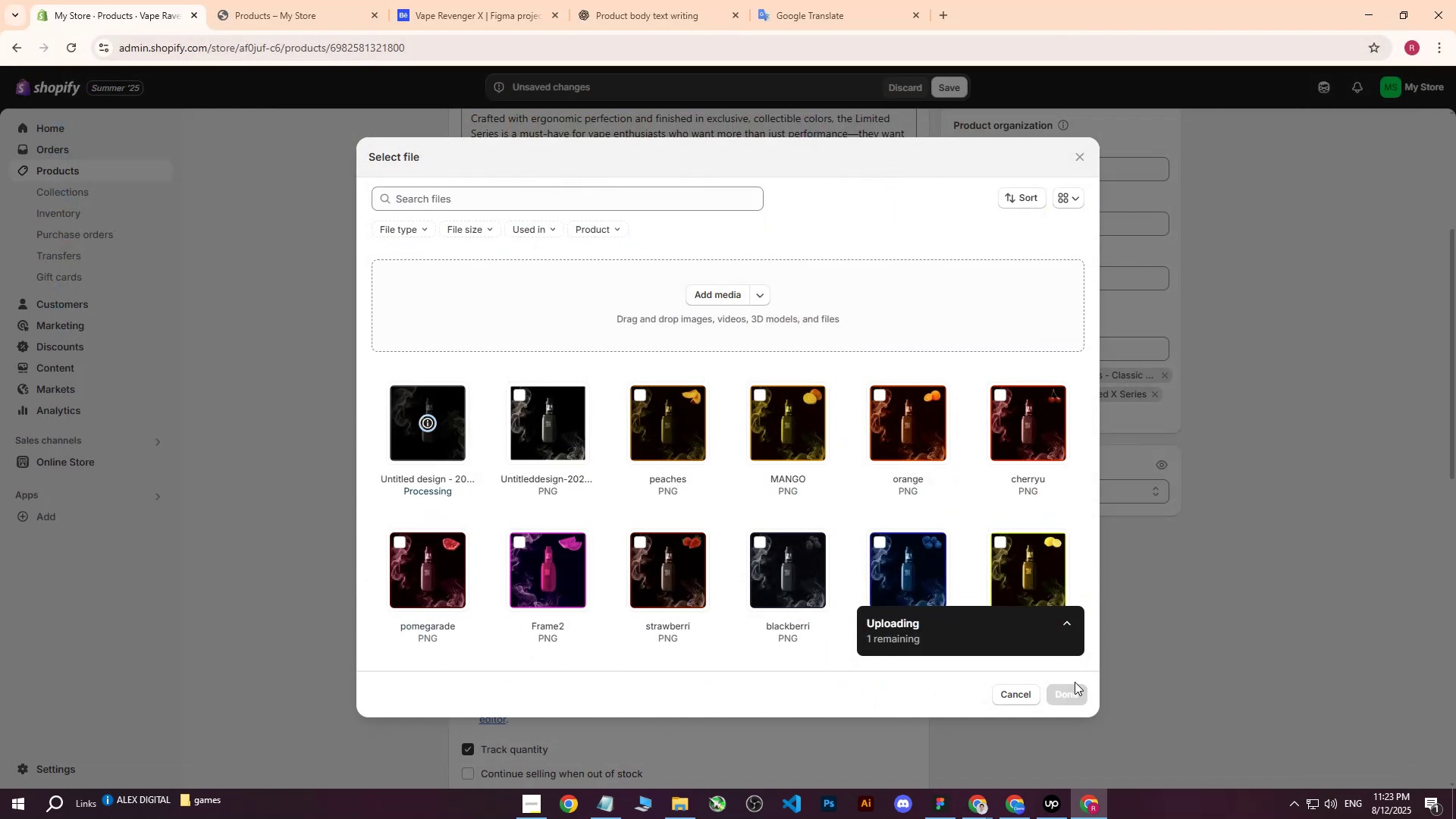 
wait(6.48)
 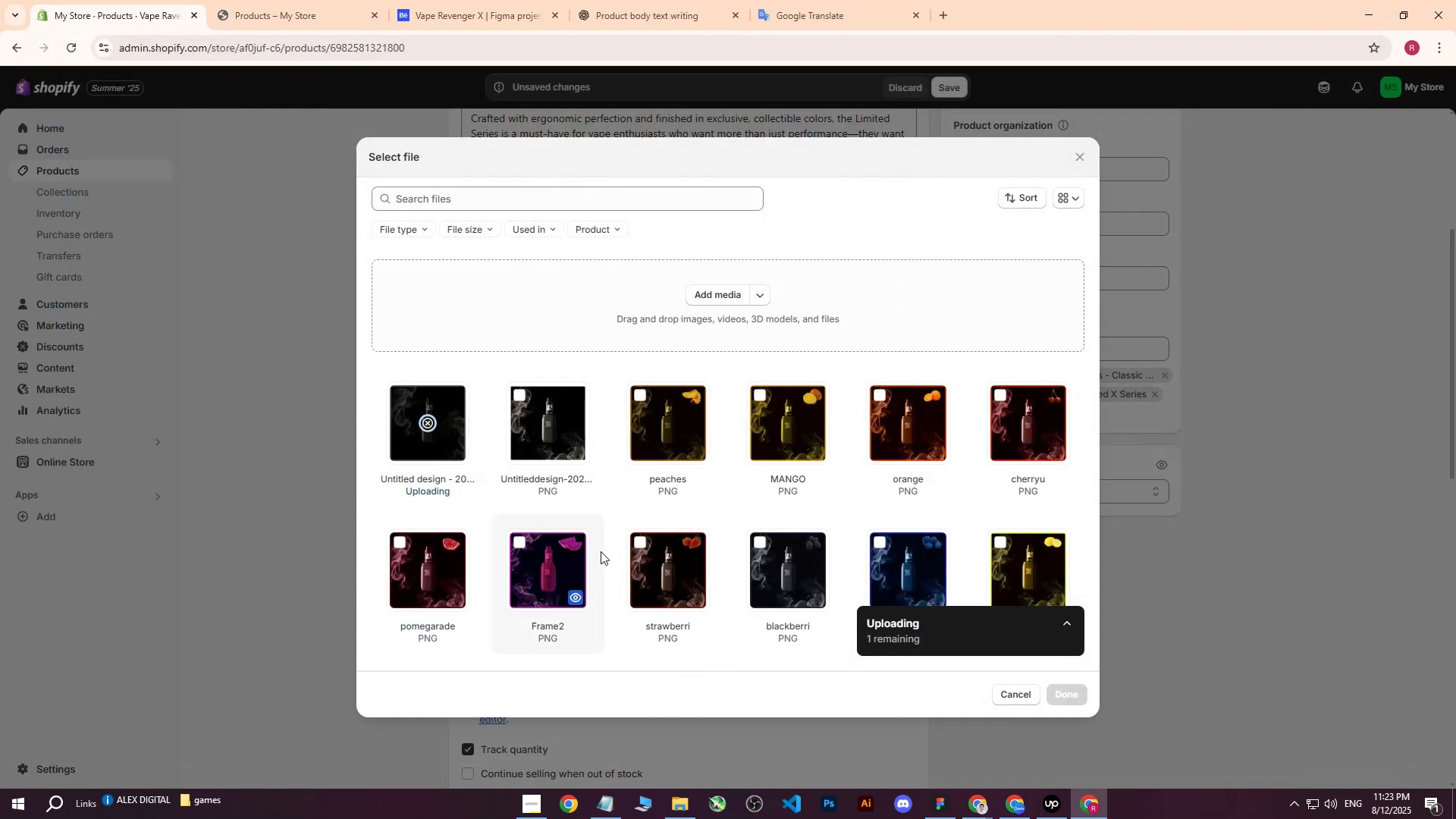 
left_click([1070, 689])
 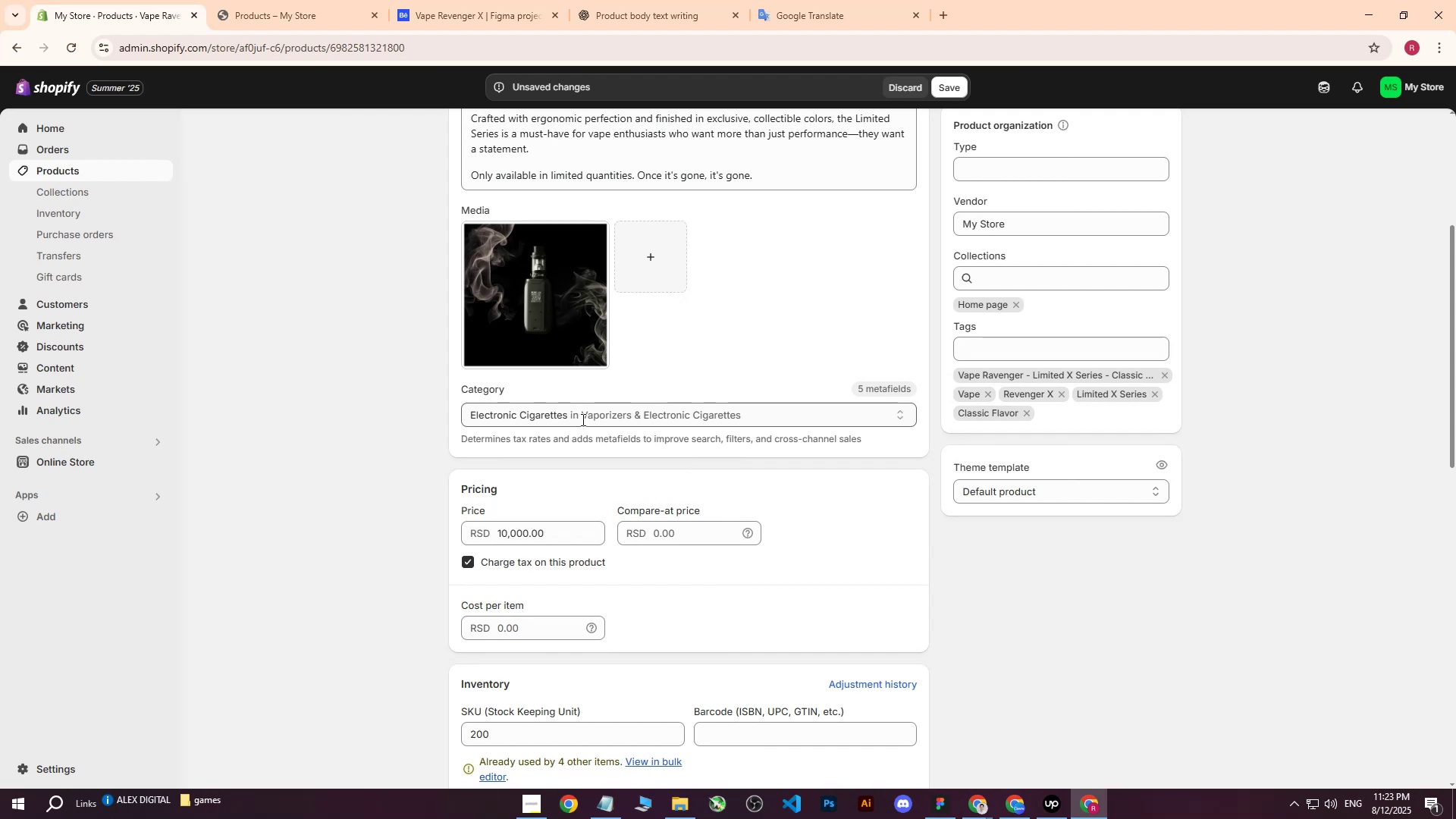 
left_click([516, 278])
 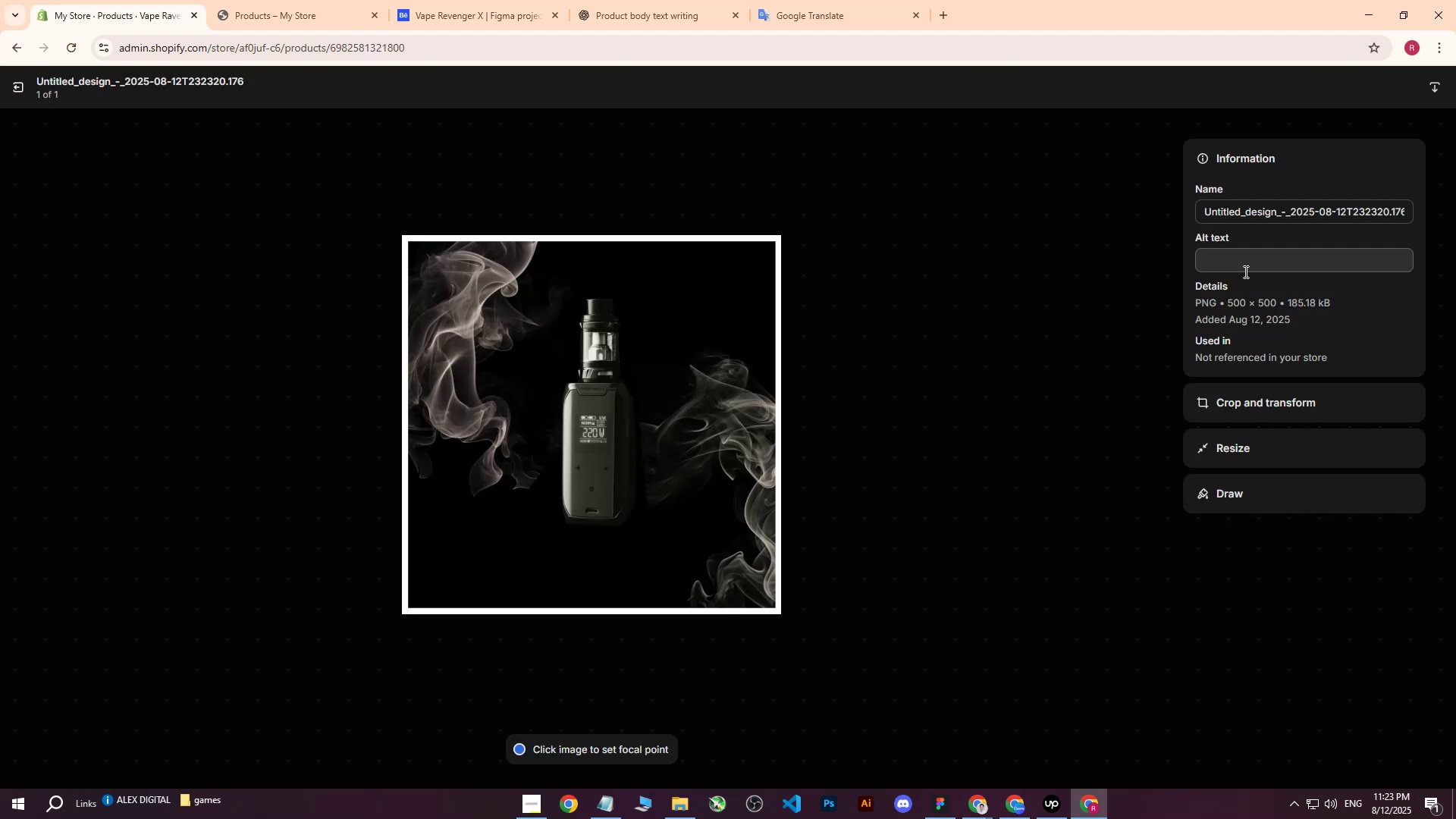 
left_click([1244, 261])
 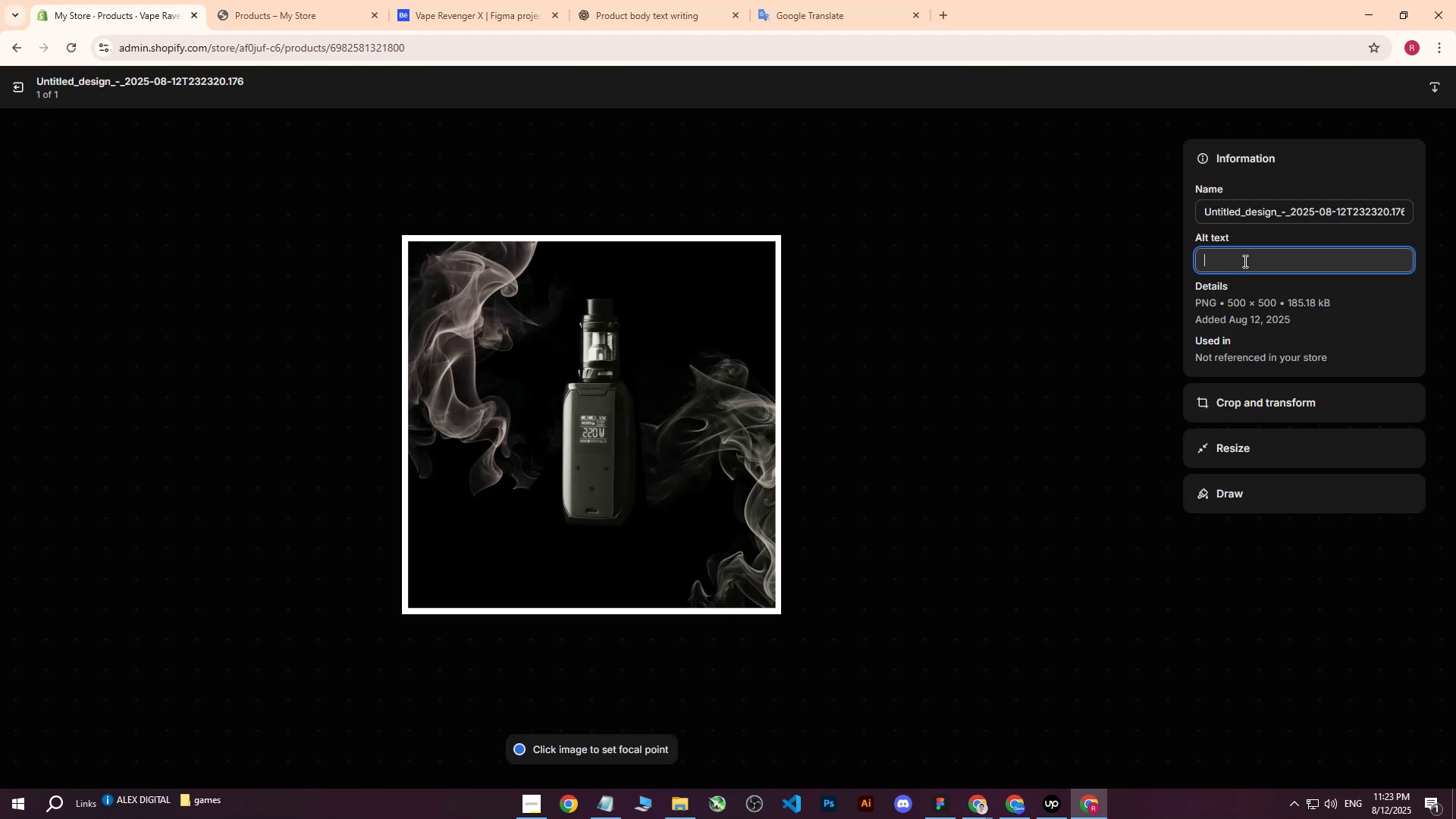 
type(Vape Revenger 0 )
key(Backspace)
key(Backspace)
type(- Lo)
key(Backspace)
type(imited X Series - c)
key(Backspace)
type(Classic )
 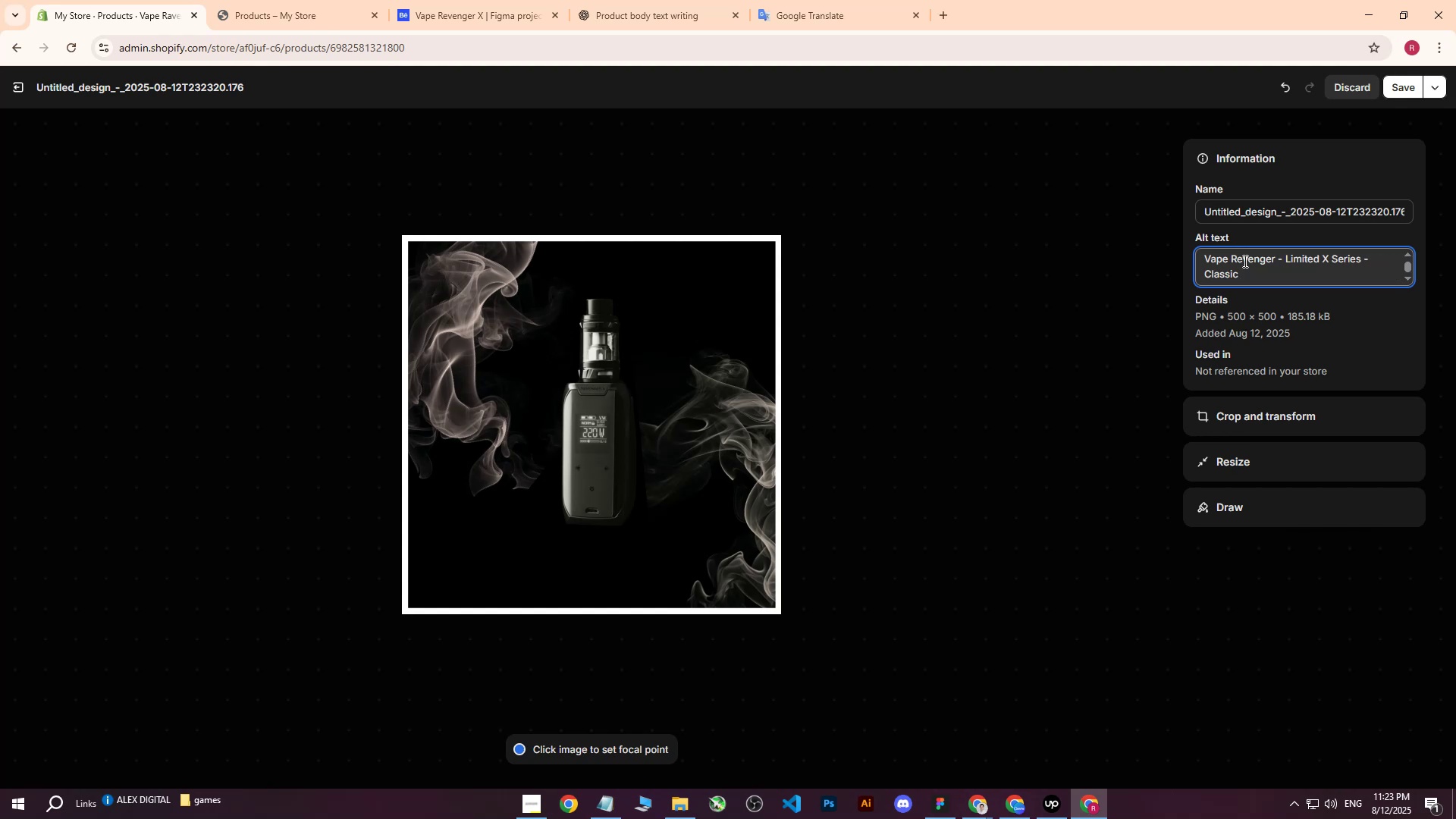 
type(Flavor b)
key(Backspace)
type(with ba)
key(Backspace)
type(lack background and )
key(Backspace)
key(Backspace)
key(Backspace)
key(Backspace)
 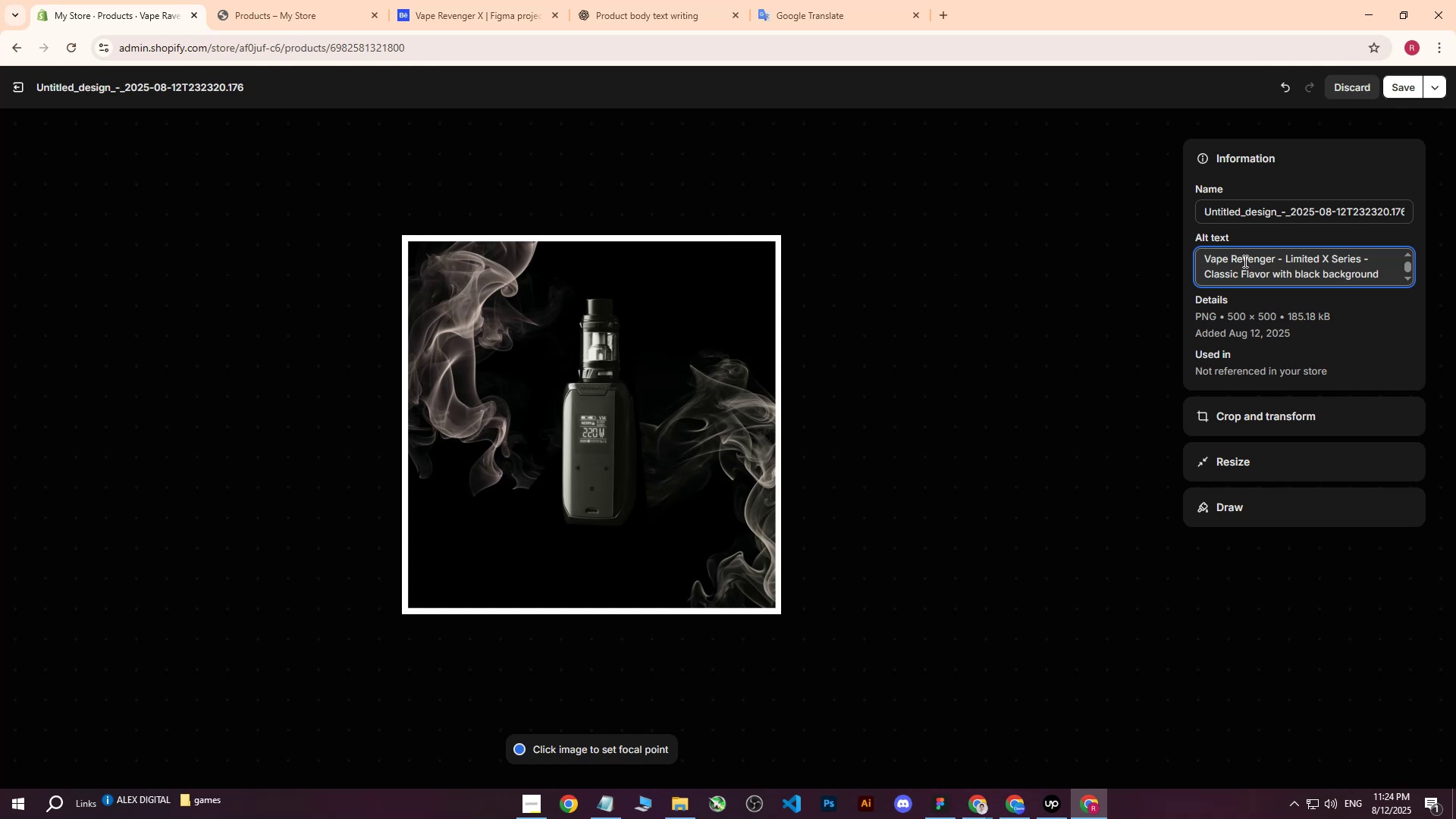 
left_click_drag(start_coordinate=[1292, 280], to_coordinate=[1275, 283])
 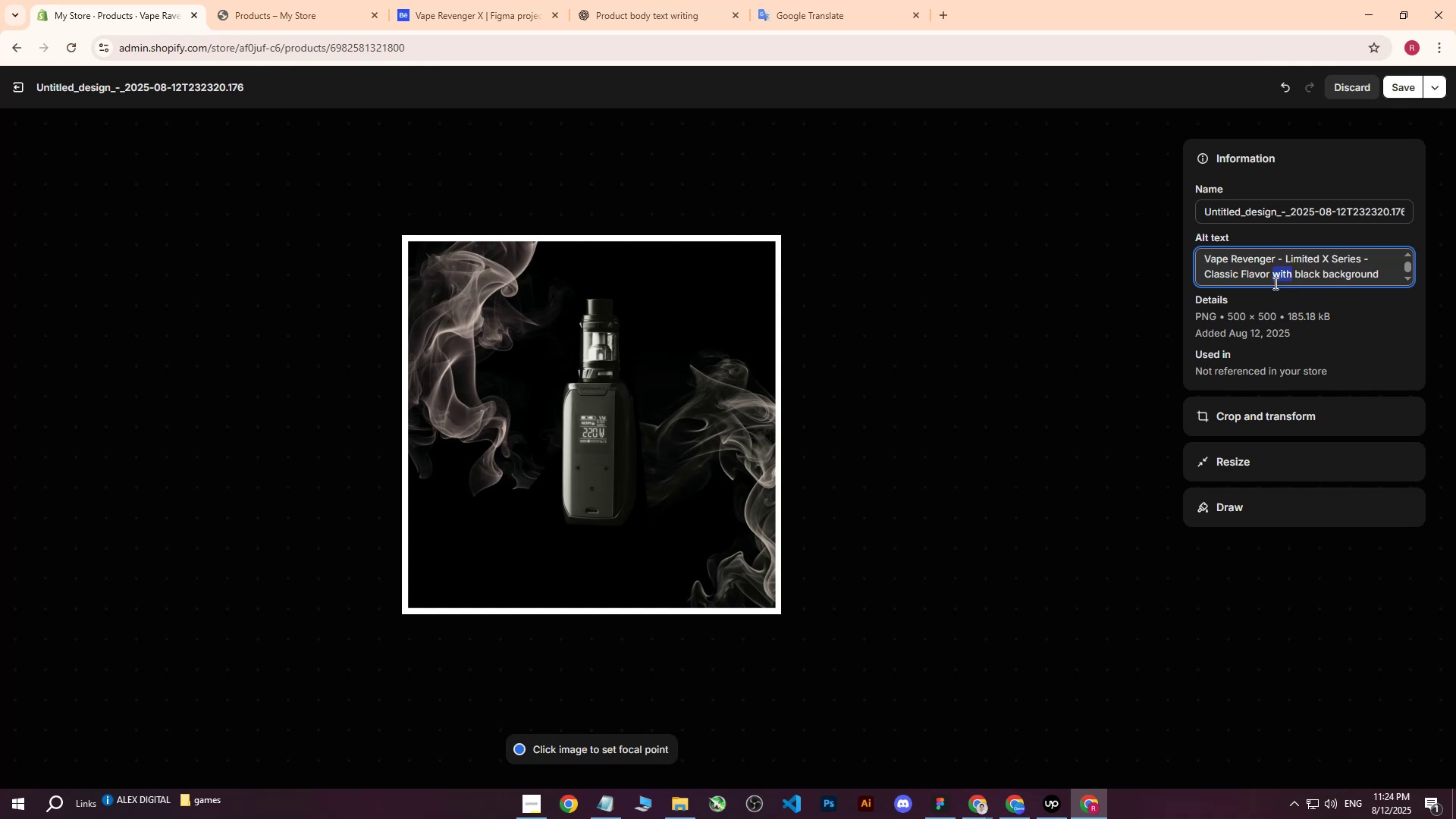 
type(on)
 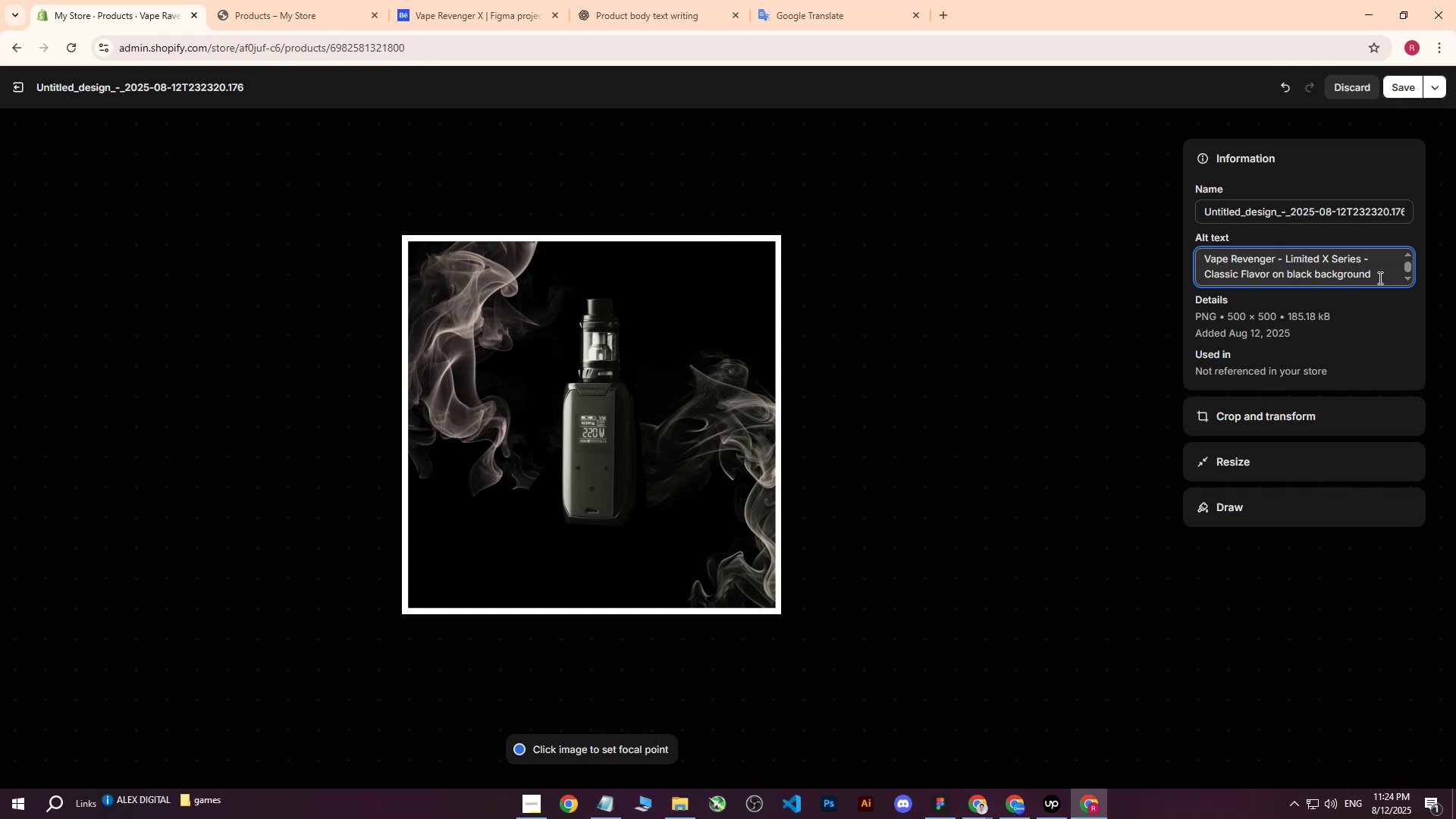 
left_click([1379, 278])
 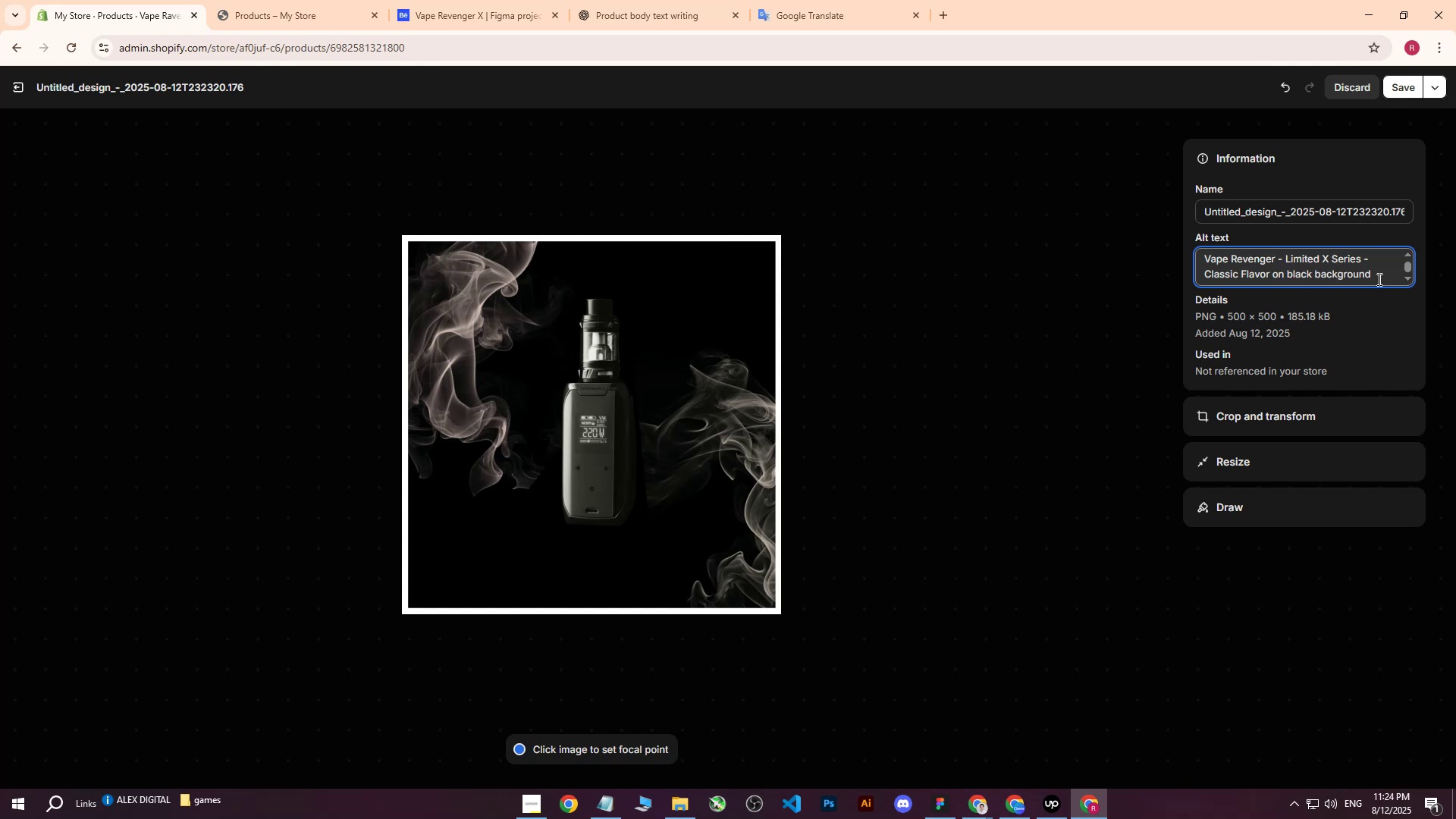 
type(with white smoke and )
 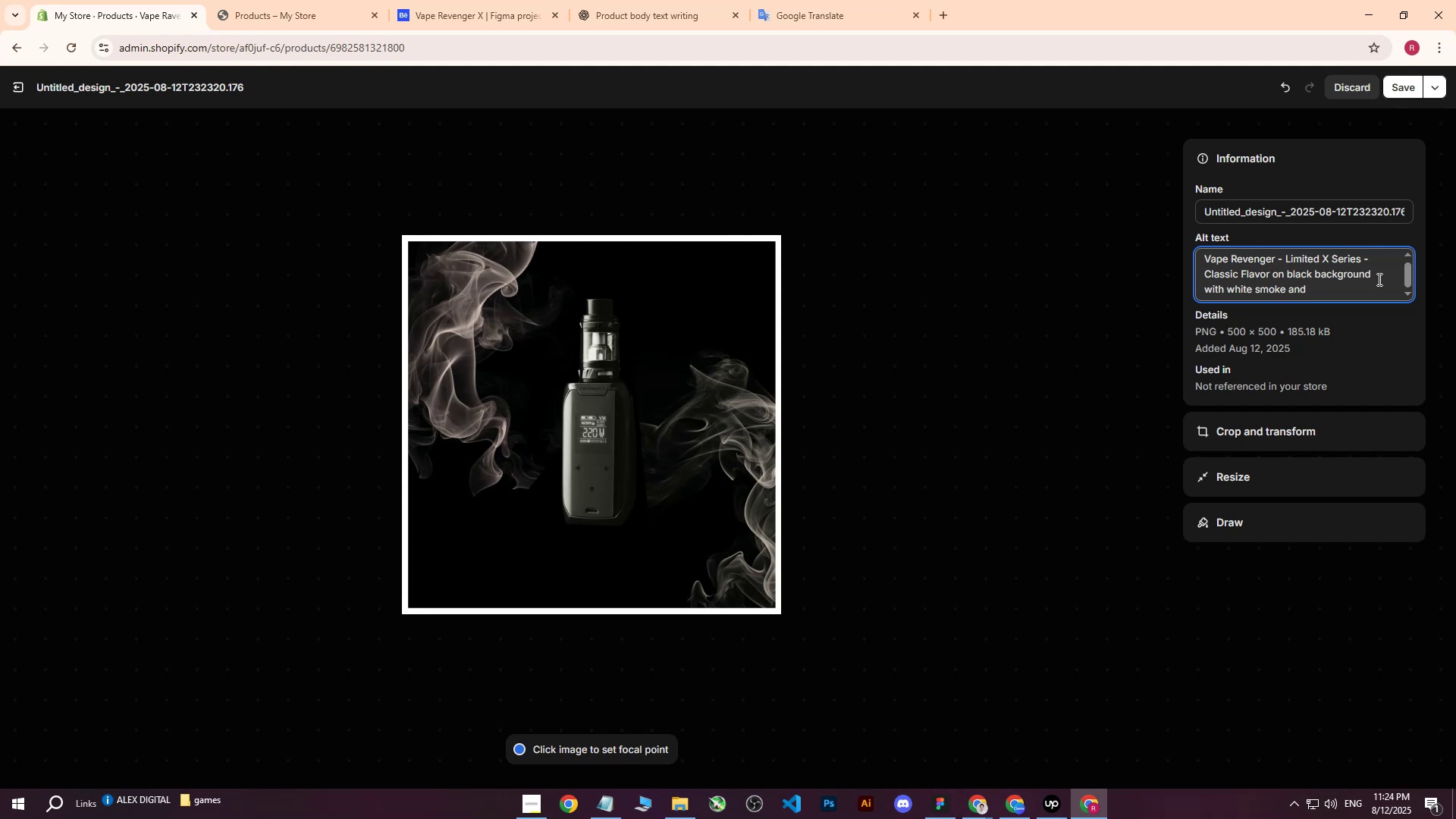 
wait(16.59)
 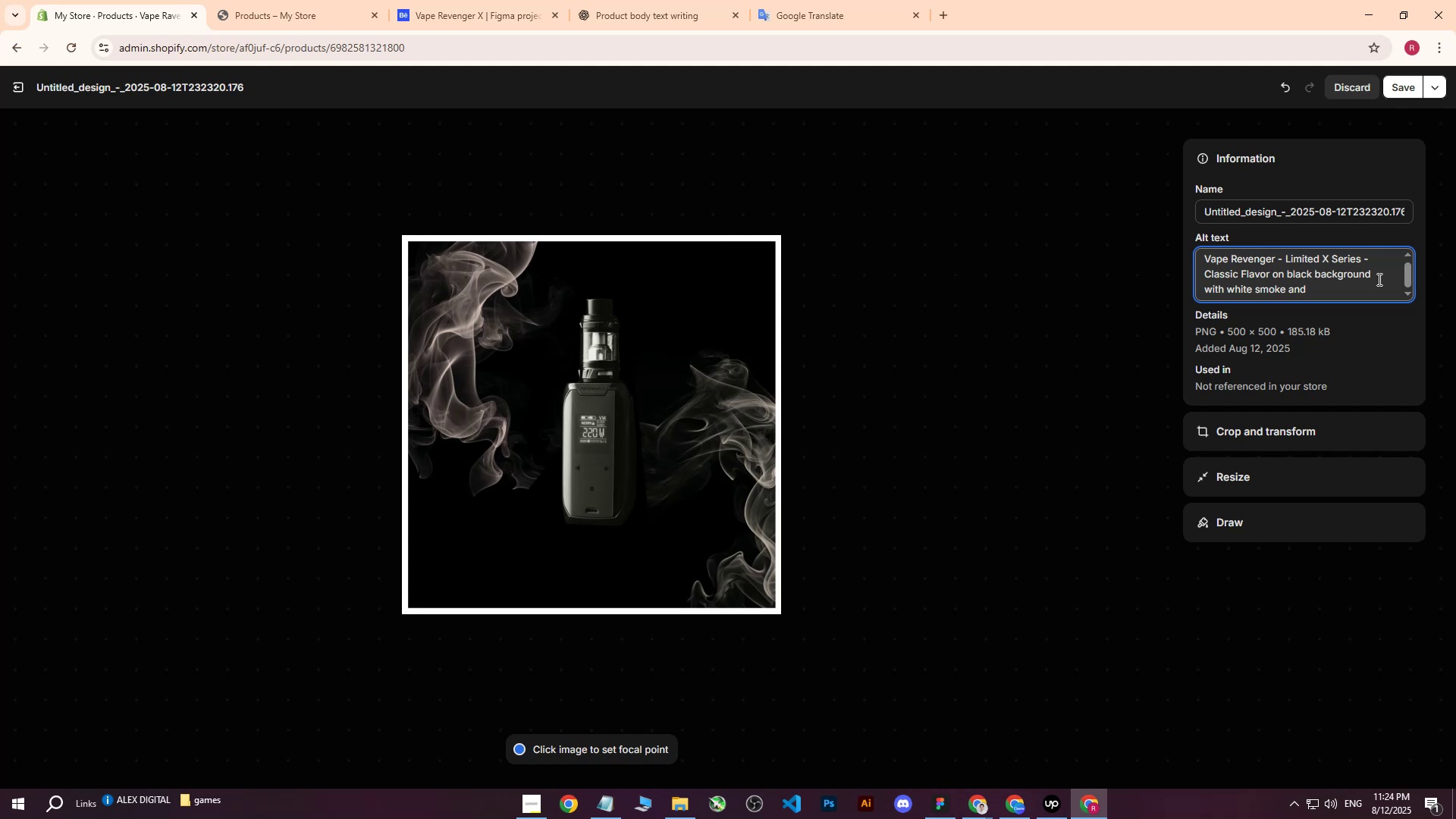 
key(Backspace)
 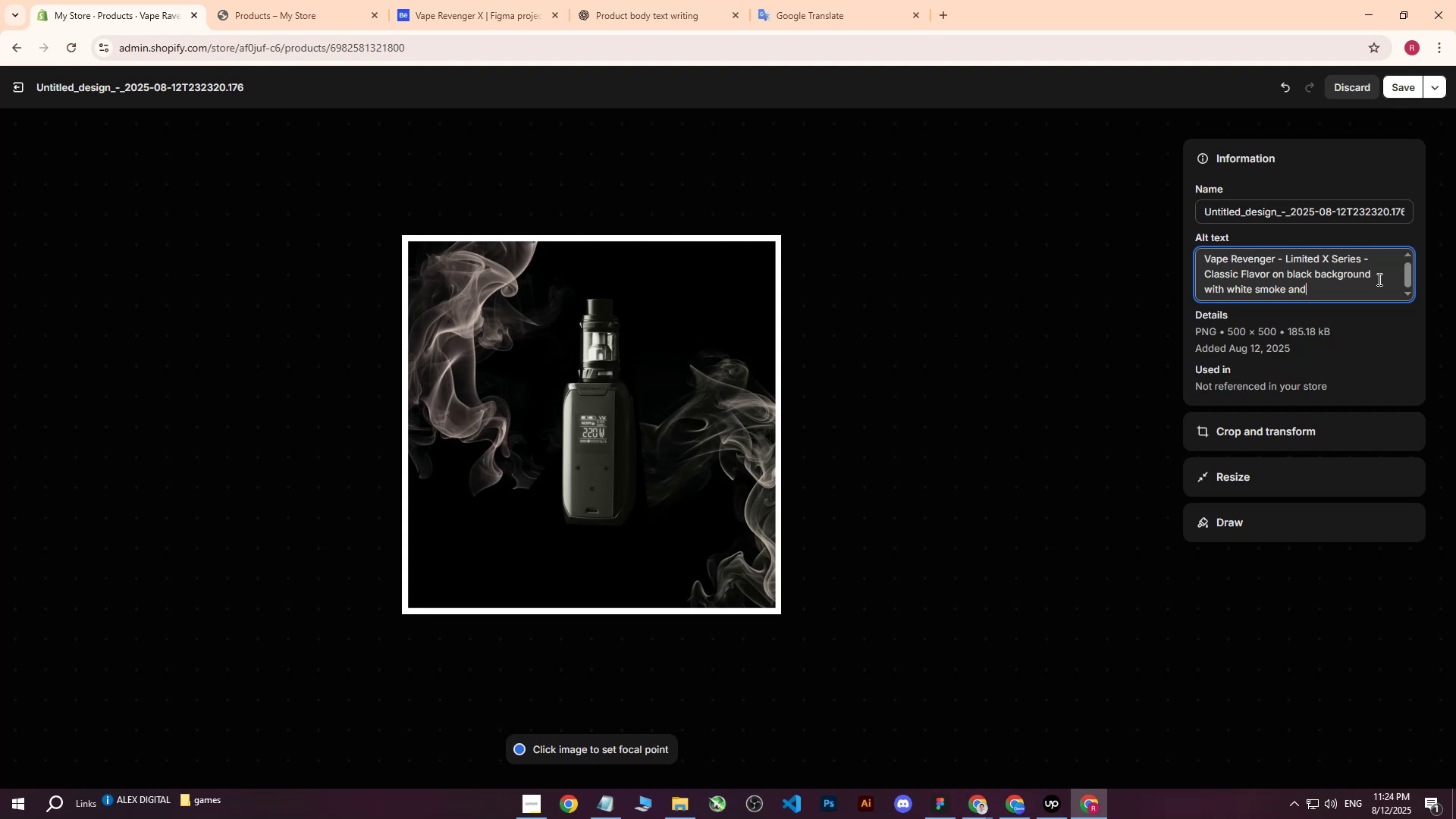 
key(Backspace)
 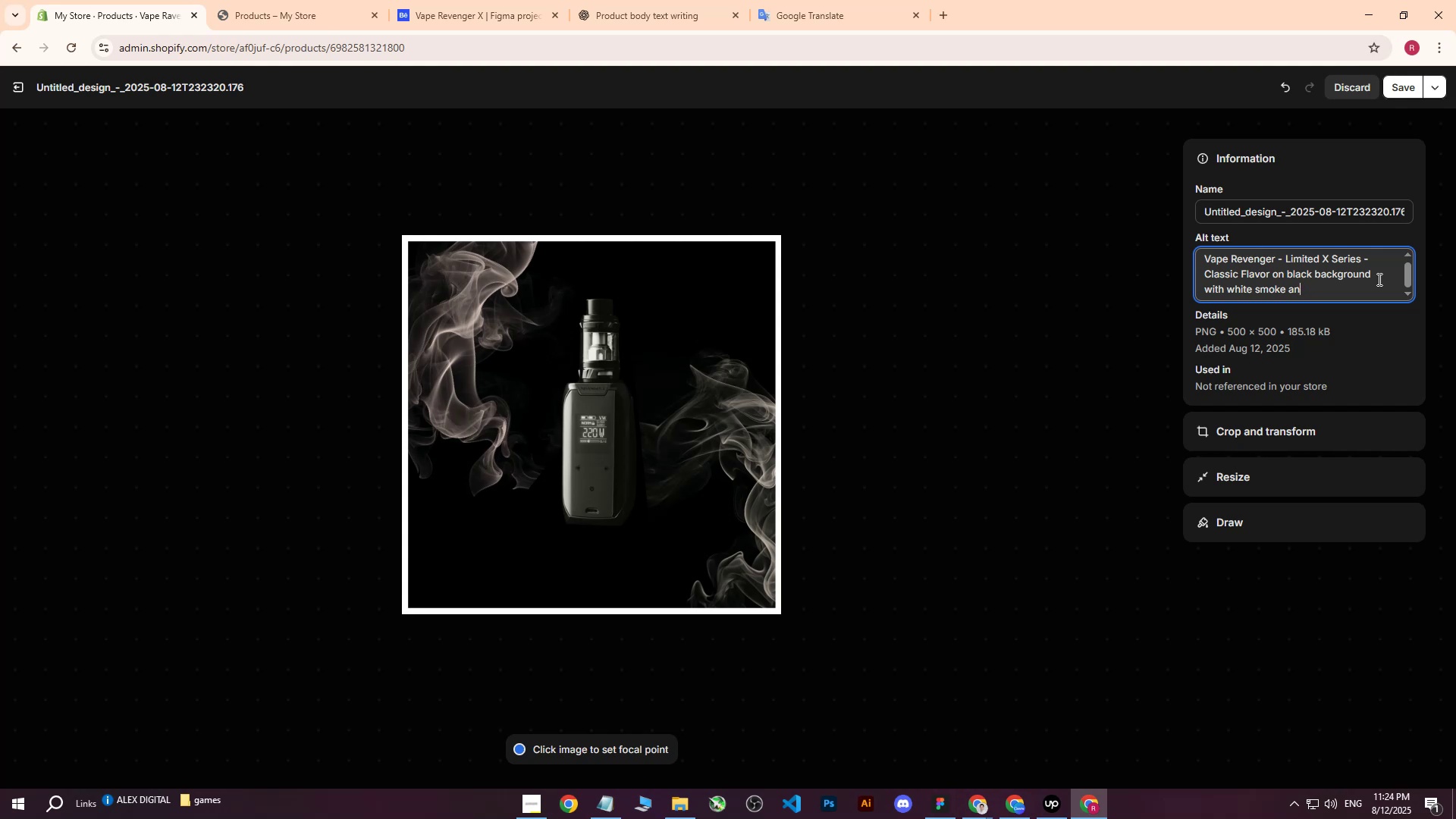 
key(Backspace)
 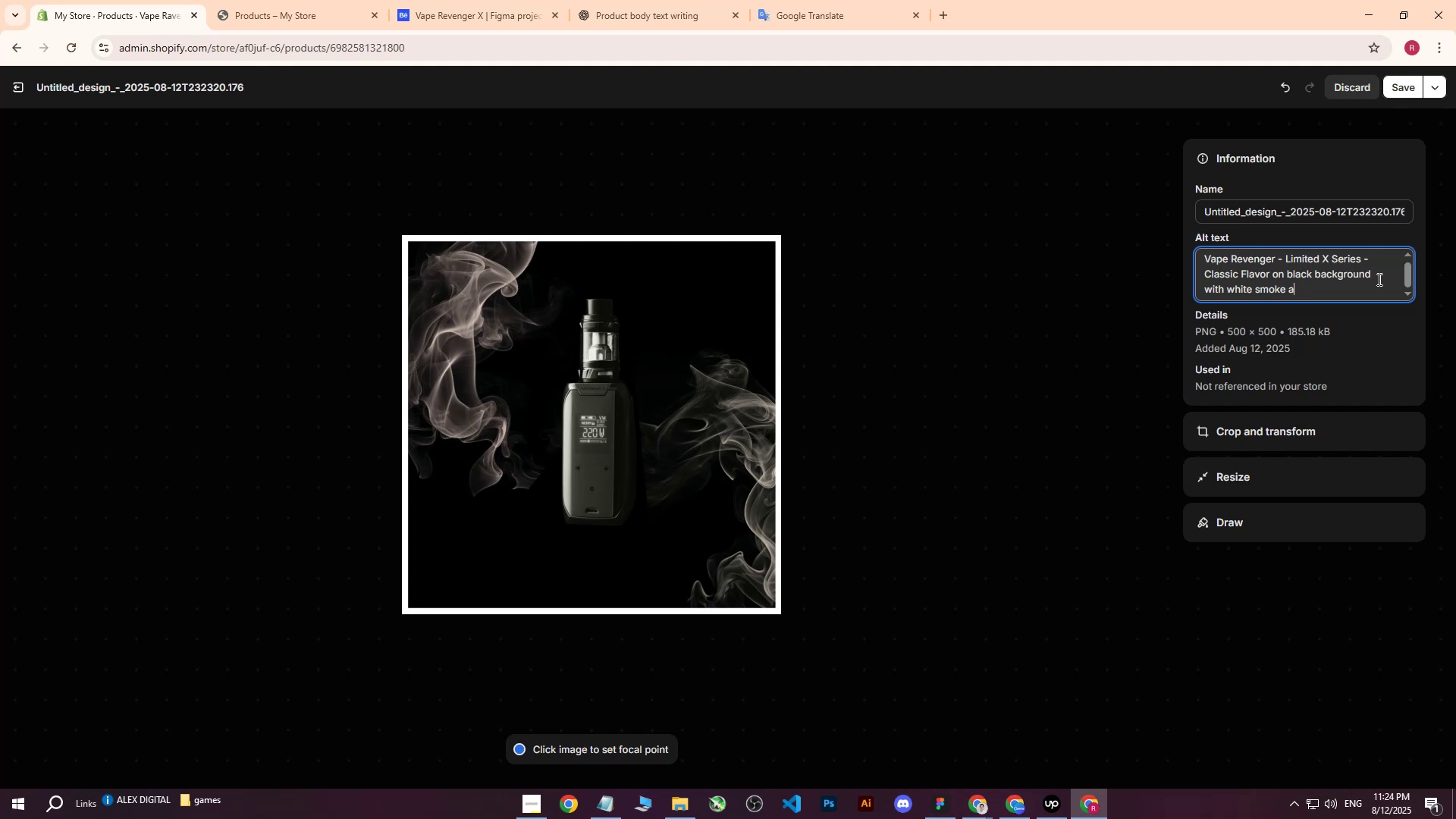 
key(Backspace)
 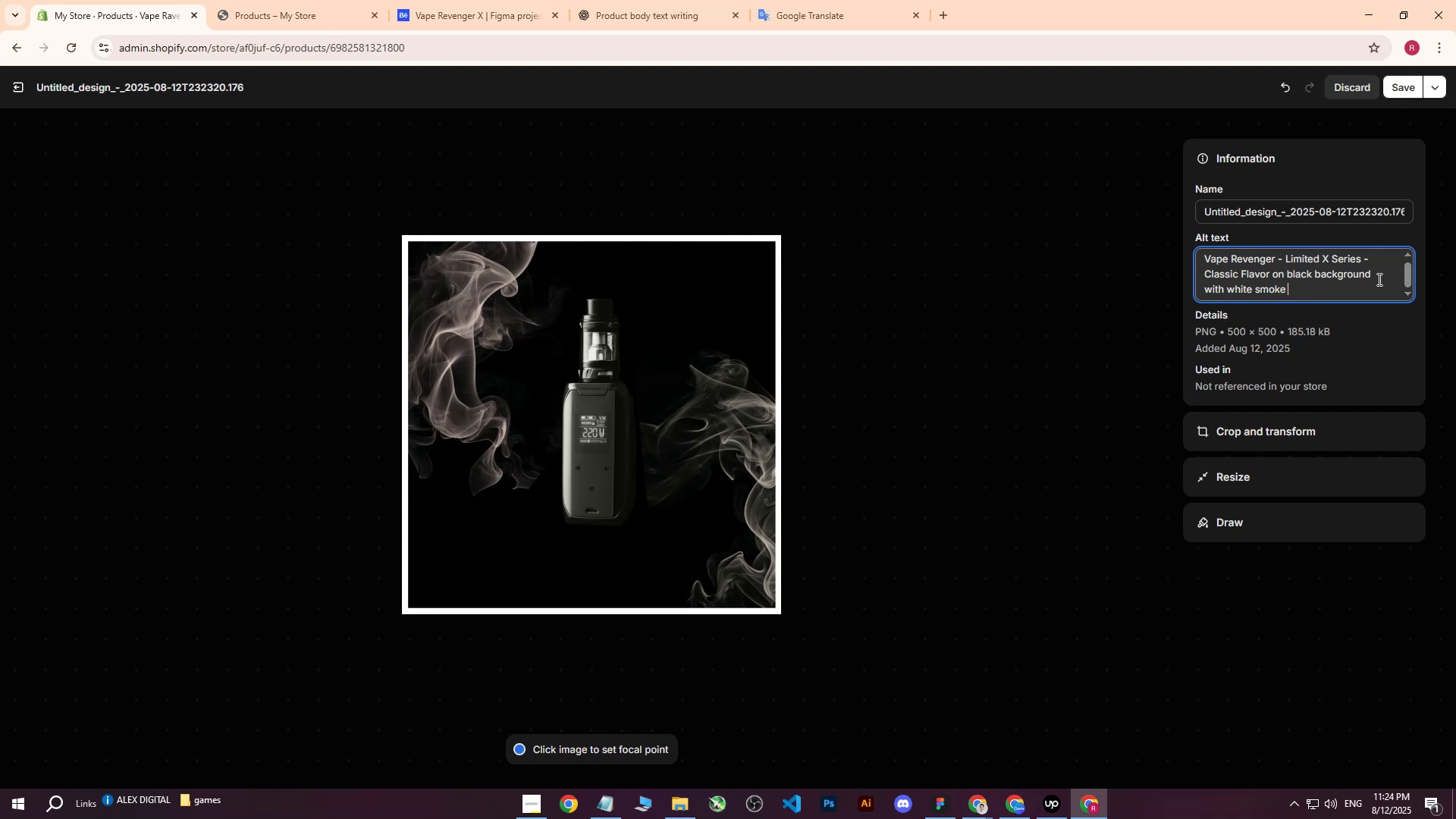 
key(Backspace)
 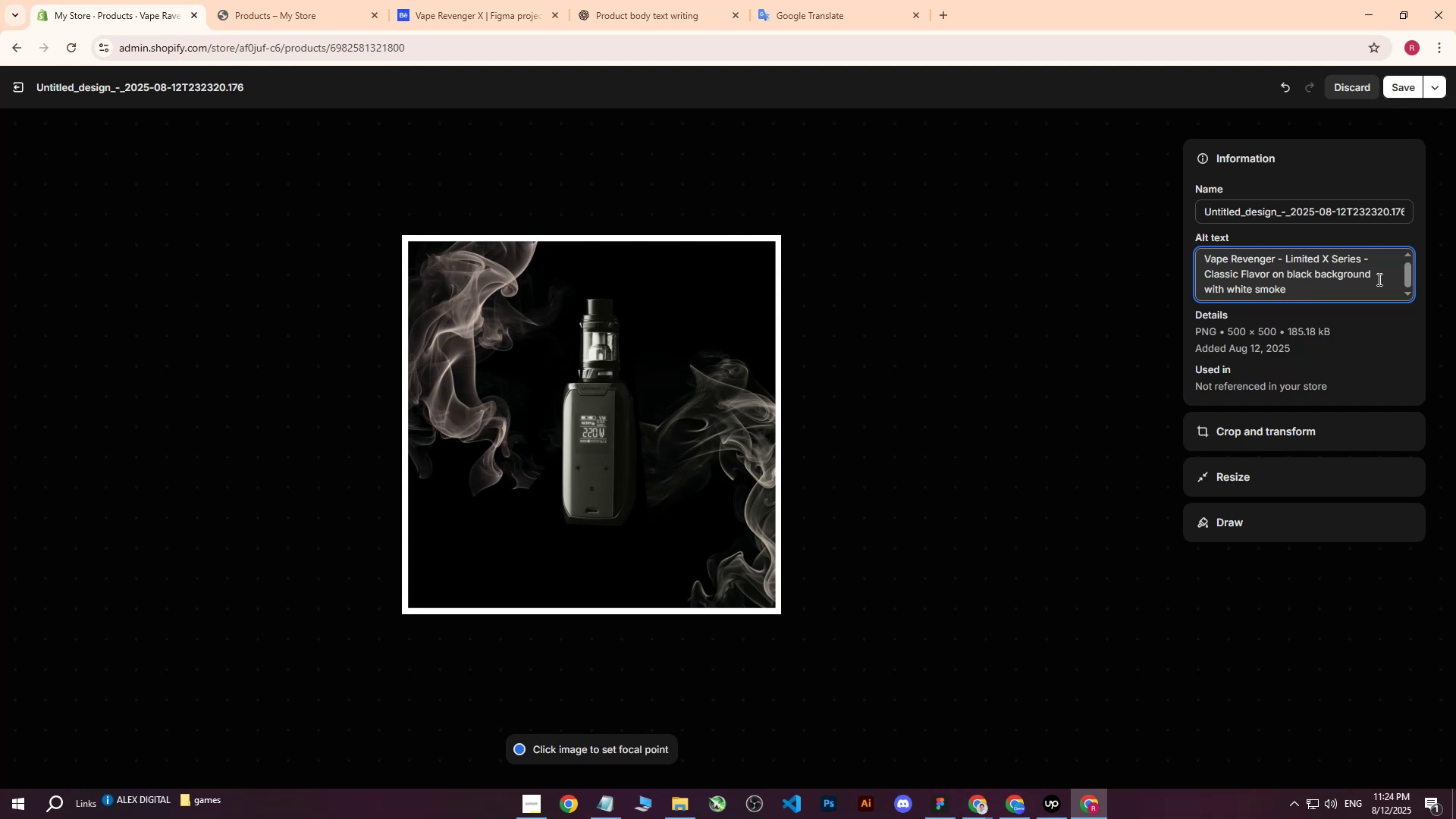 
key(Period)
 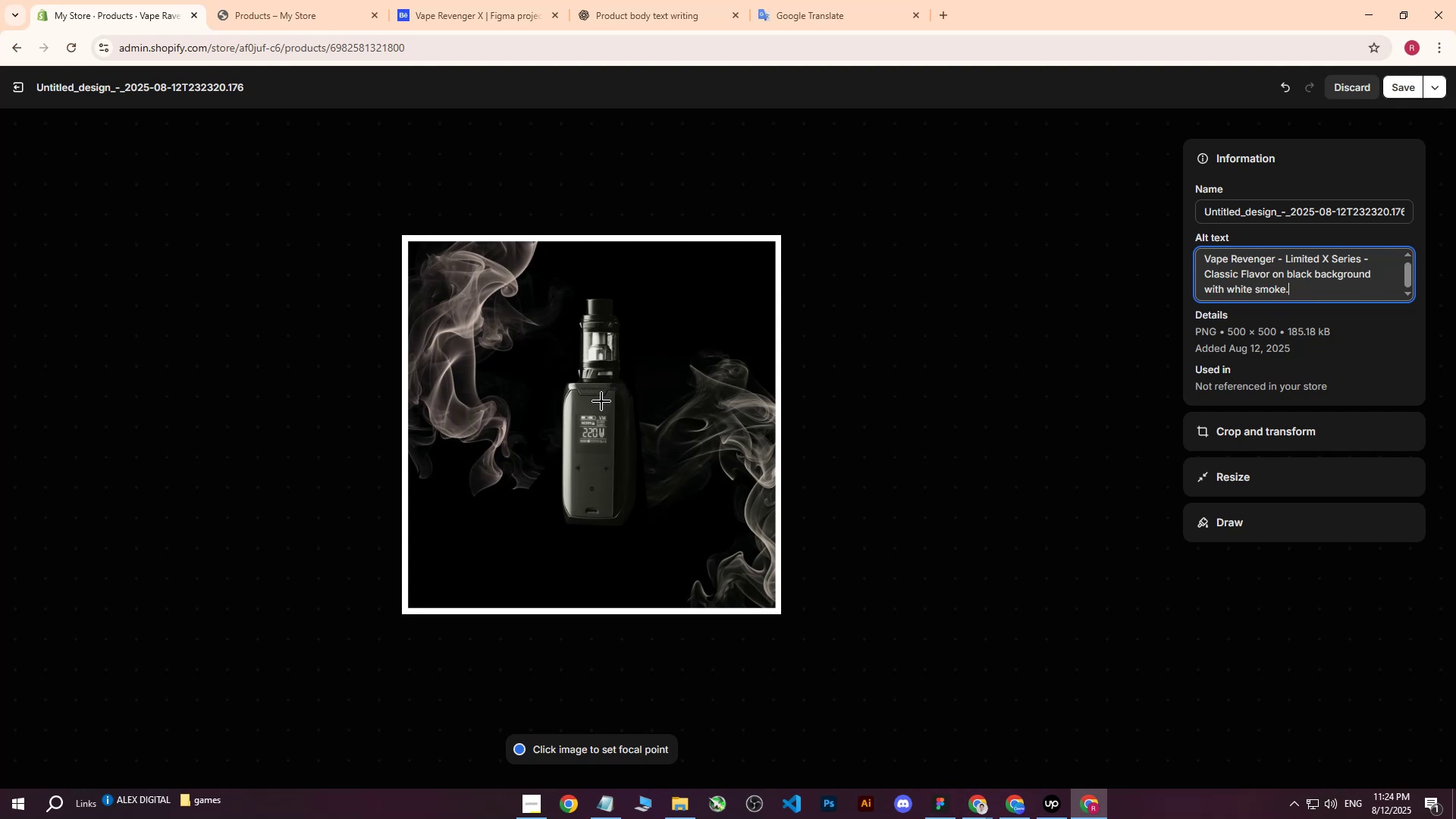 
left_click([593, 419])
 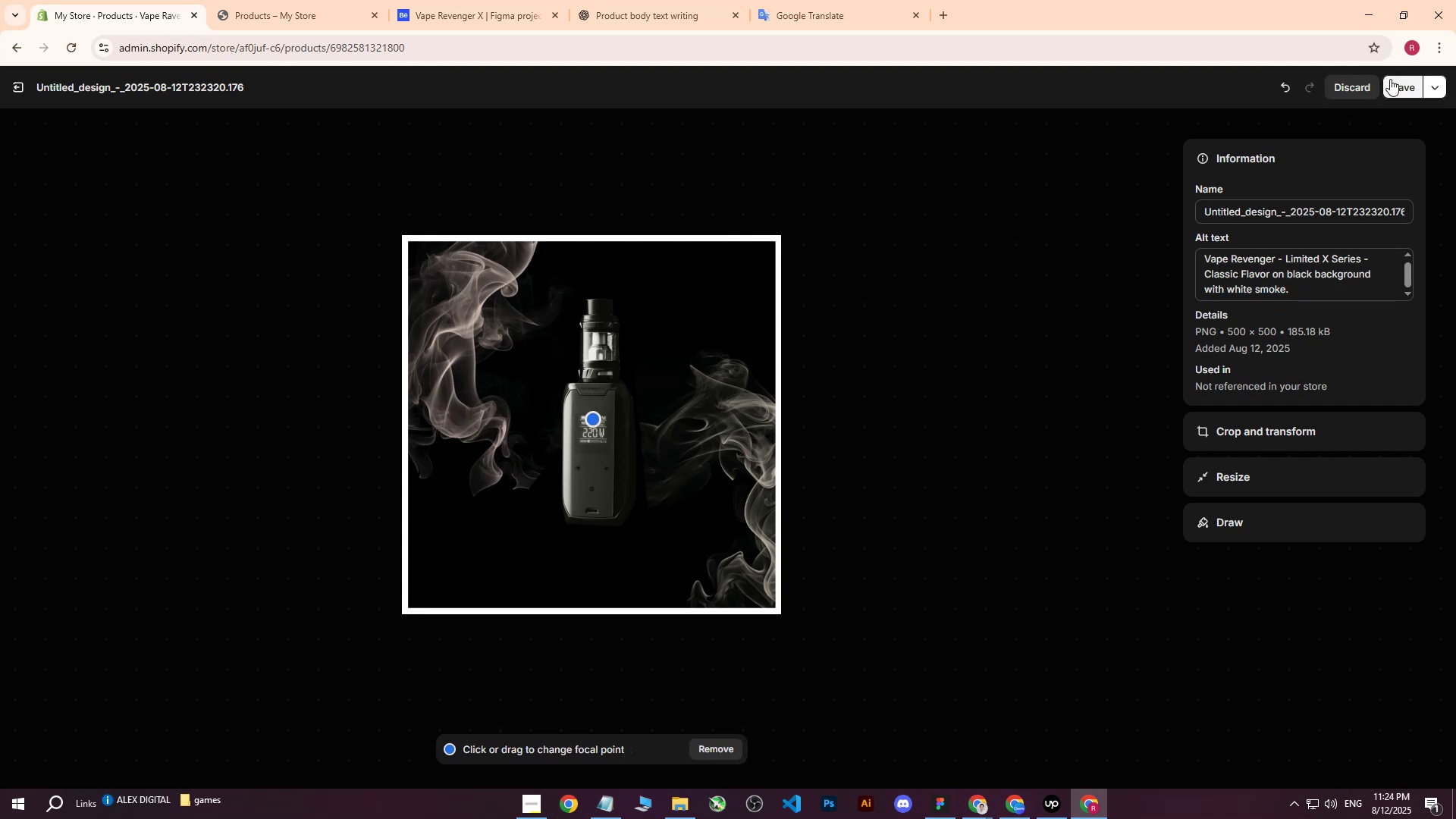 
left_click([1395, 78])
 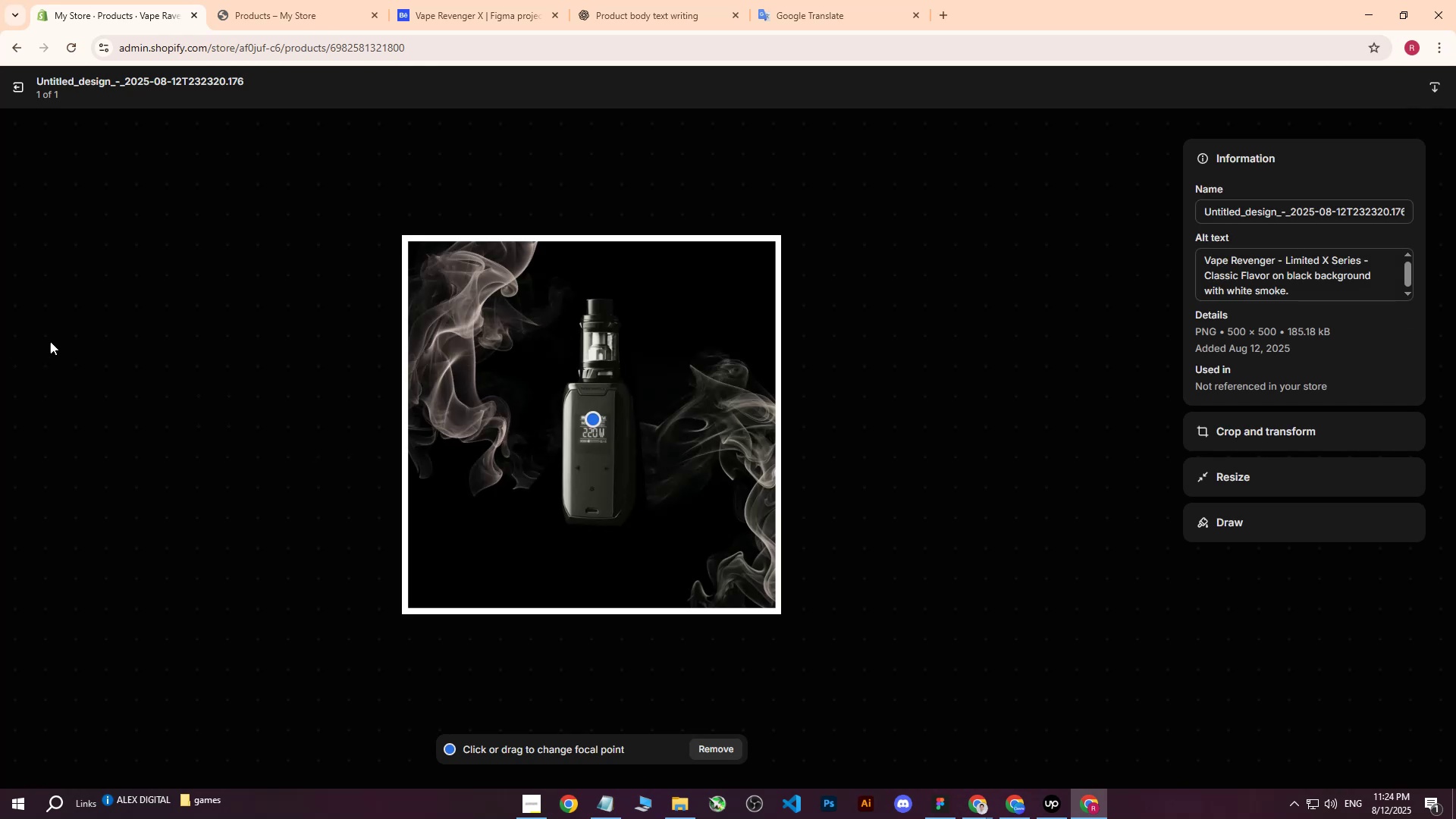 
wait(12.9)
 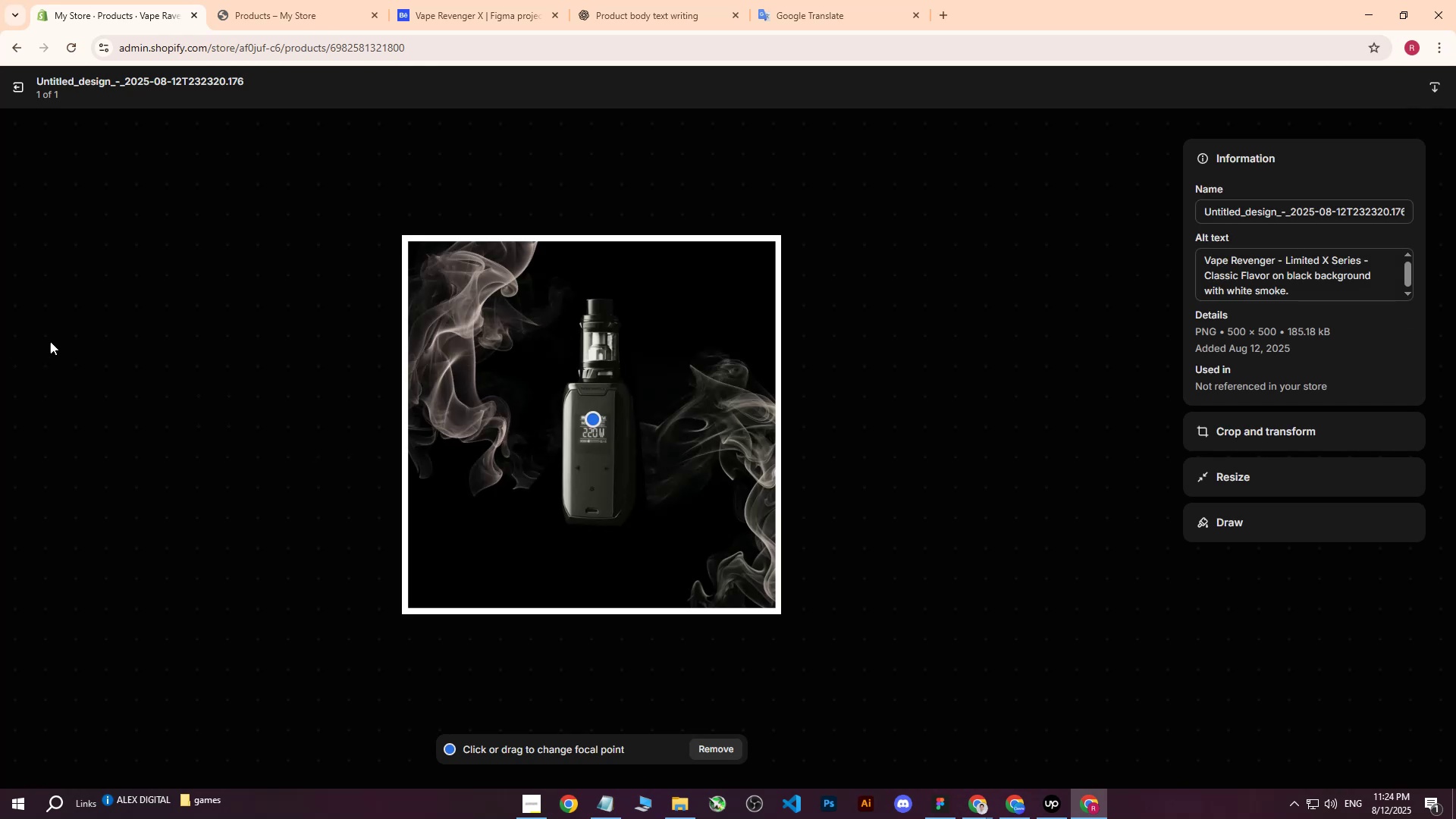 
left_click([14, 84])
 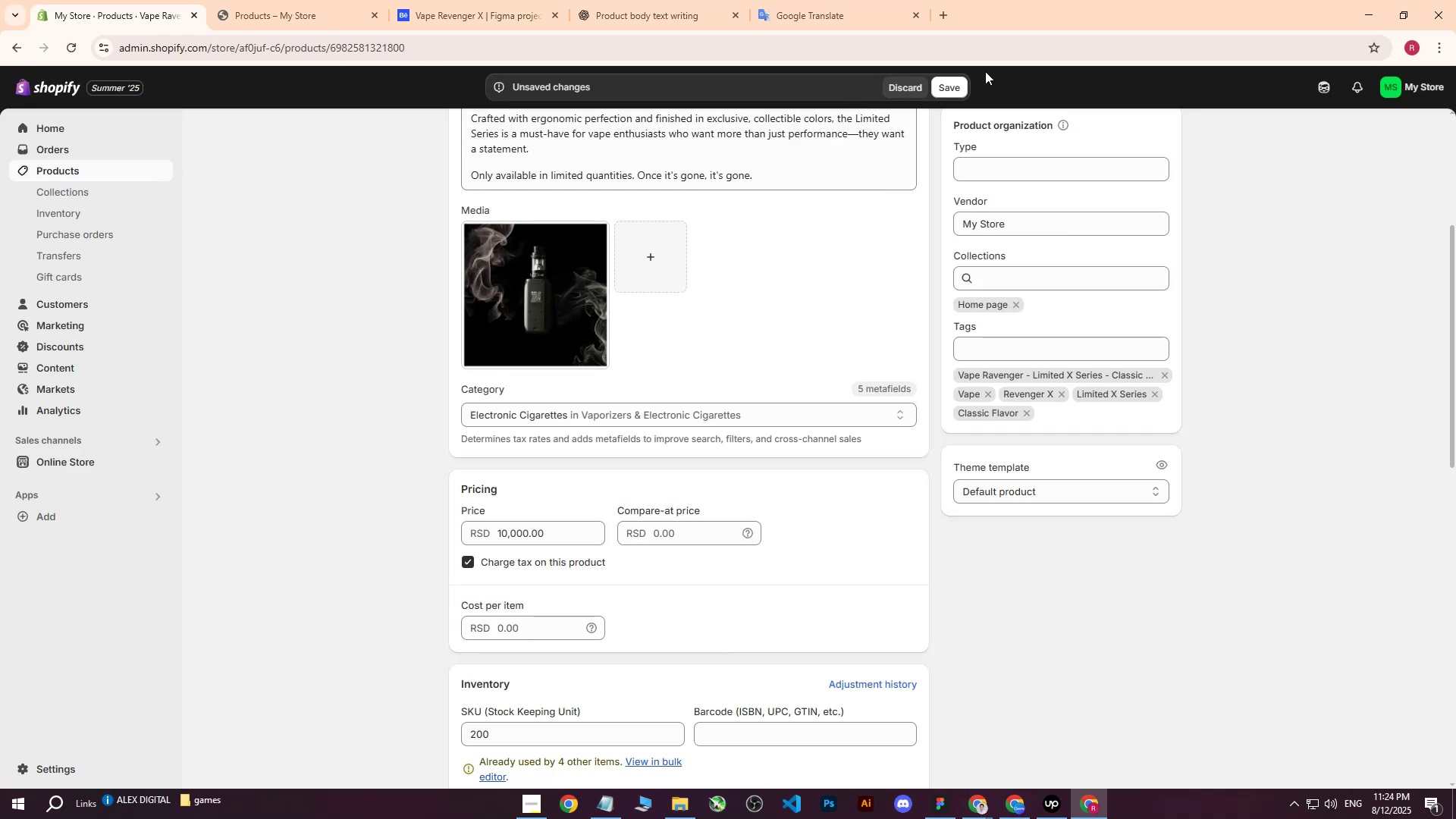 
left_click([954, 80])
 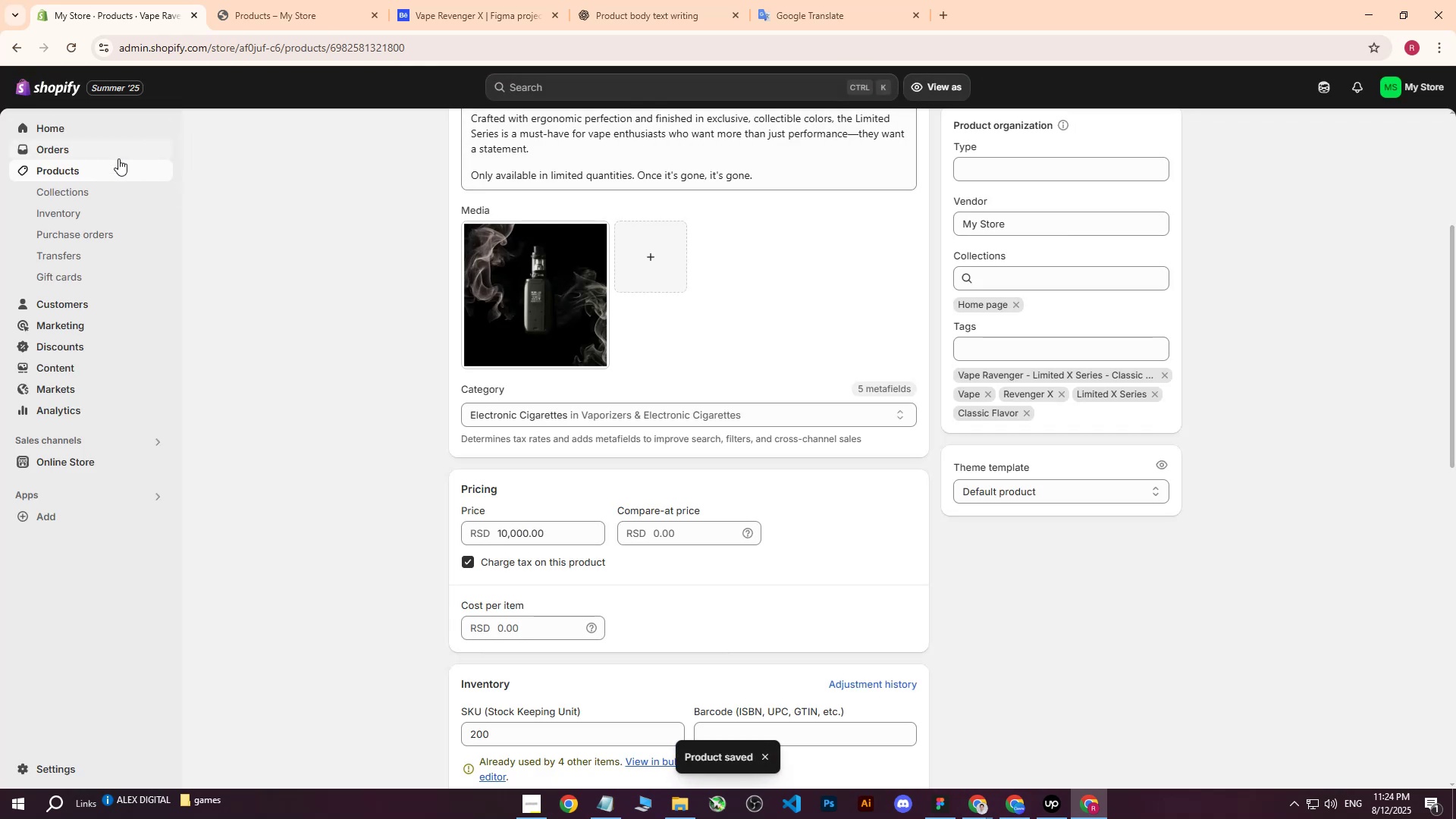 
left_click([72, 175])
 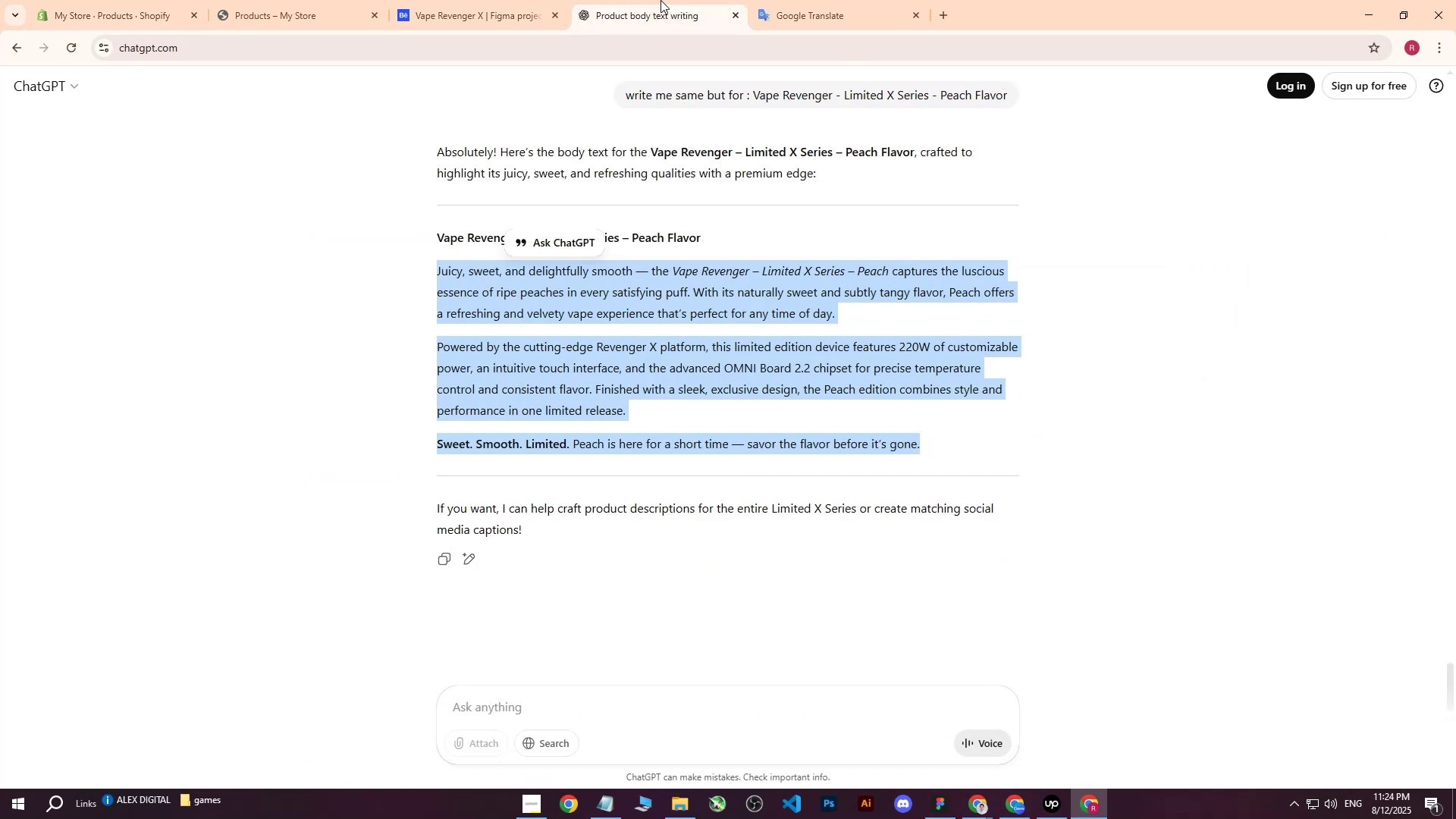 
double_click([453, 0])
 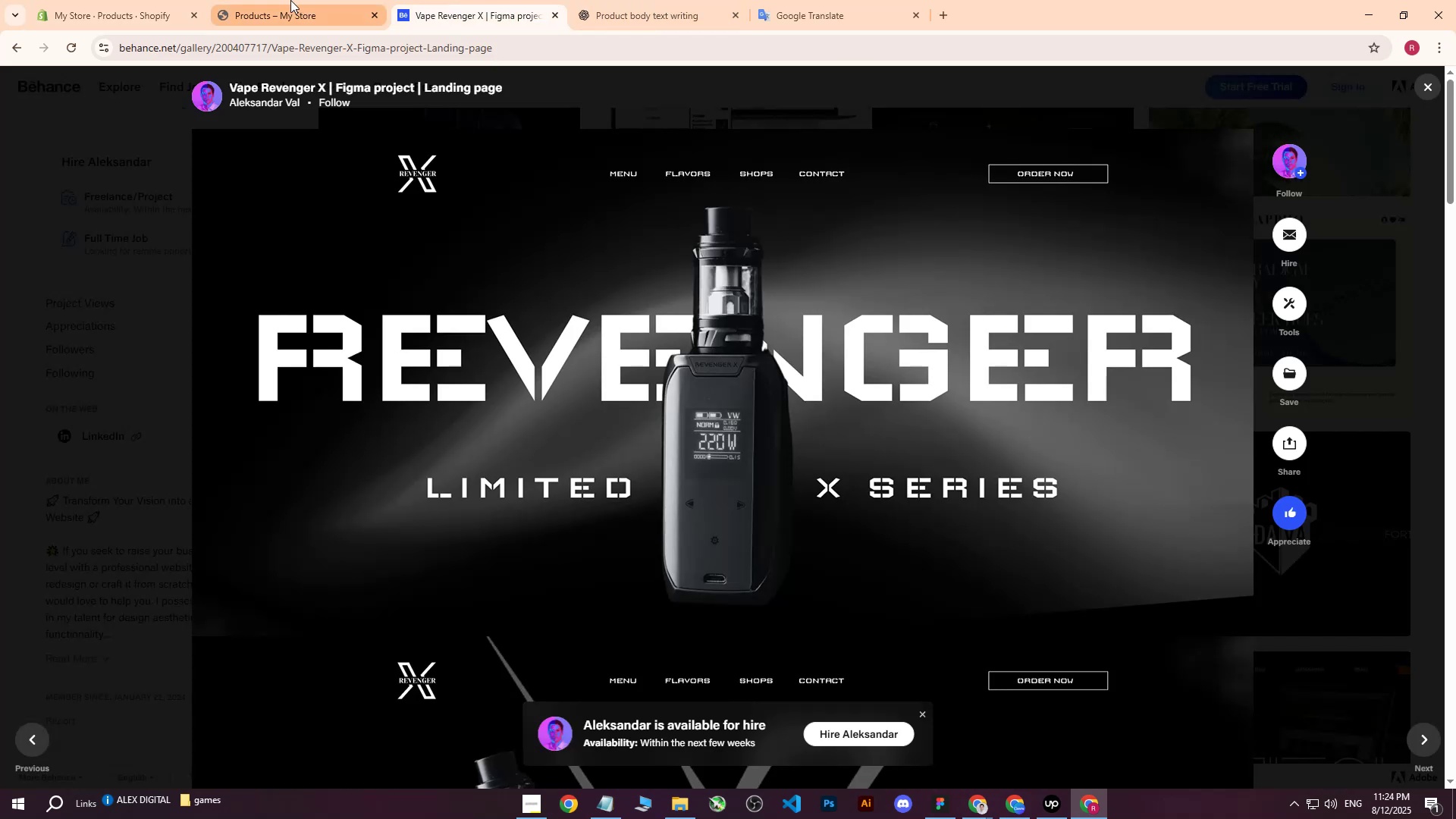 
left_click([290, 0])
 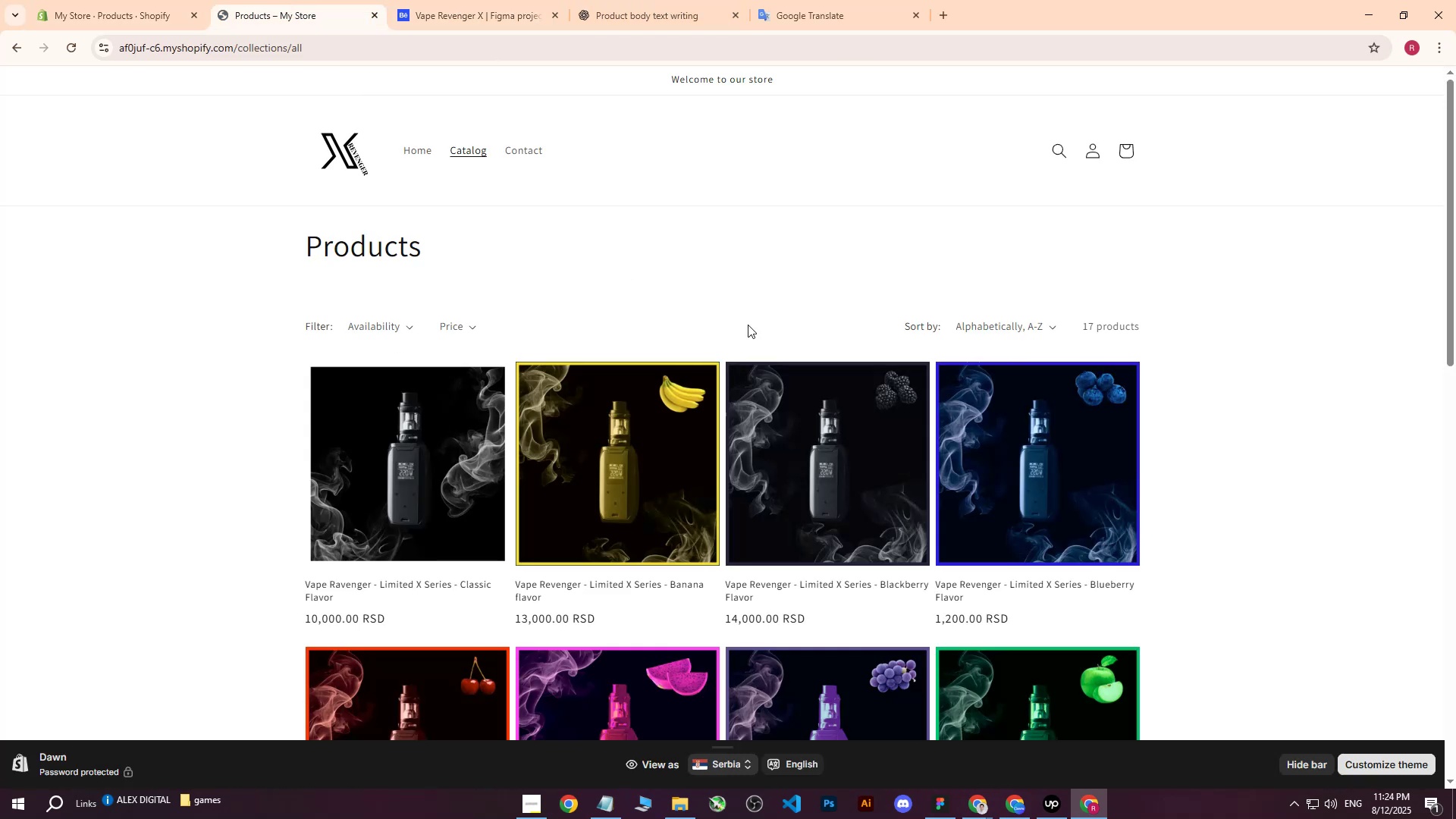 
scroll: coordinate [786, 381], scroll_direction: down, amount: 8.0
 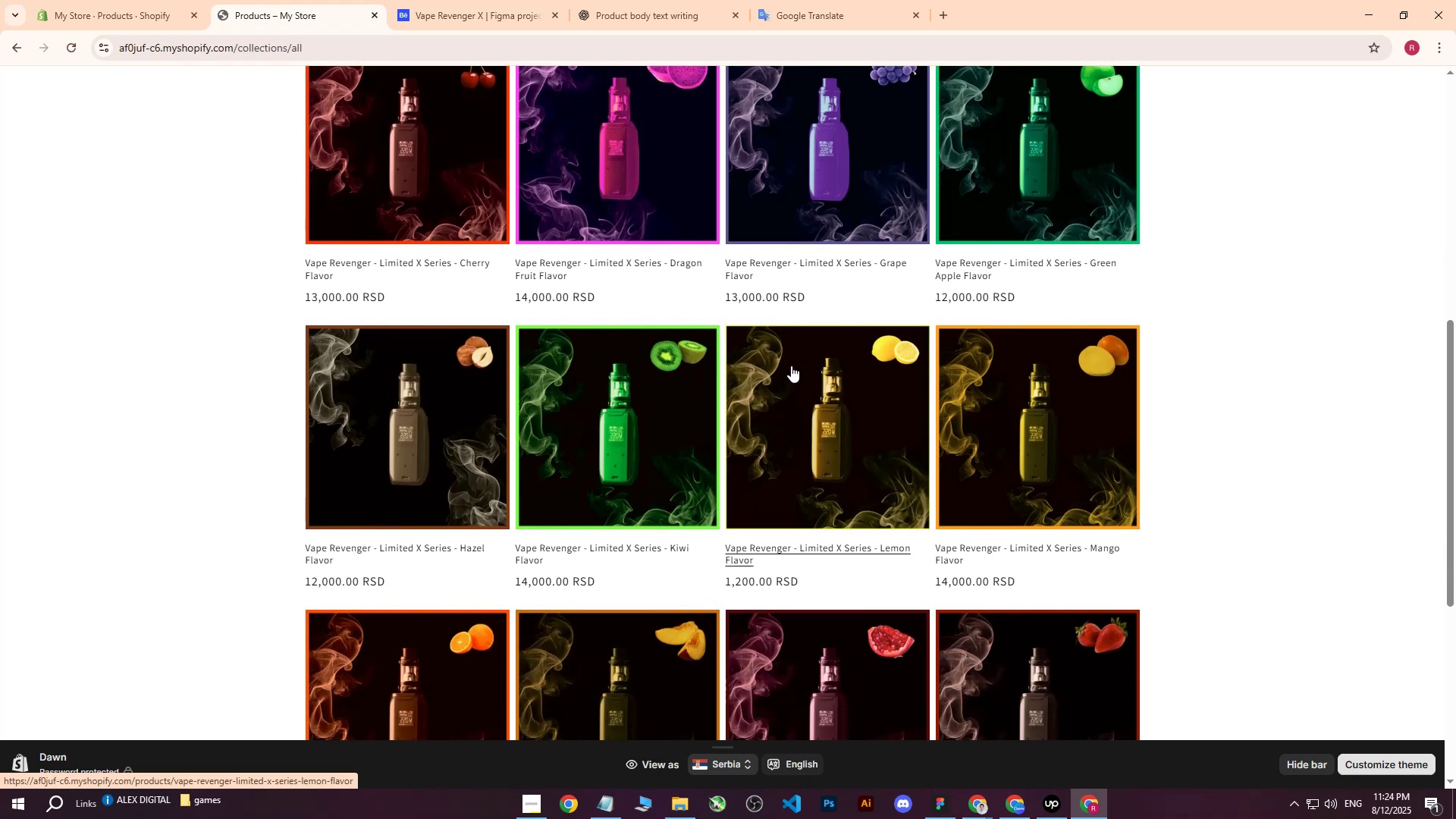 
scroll: coordinate [789, 375], scroll_direction: up, amount: 7.0
 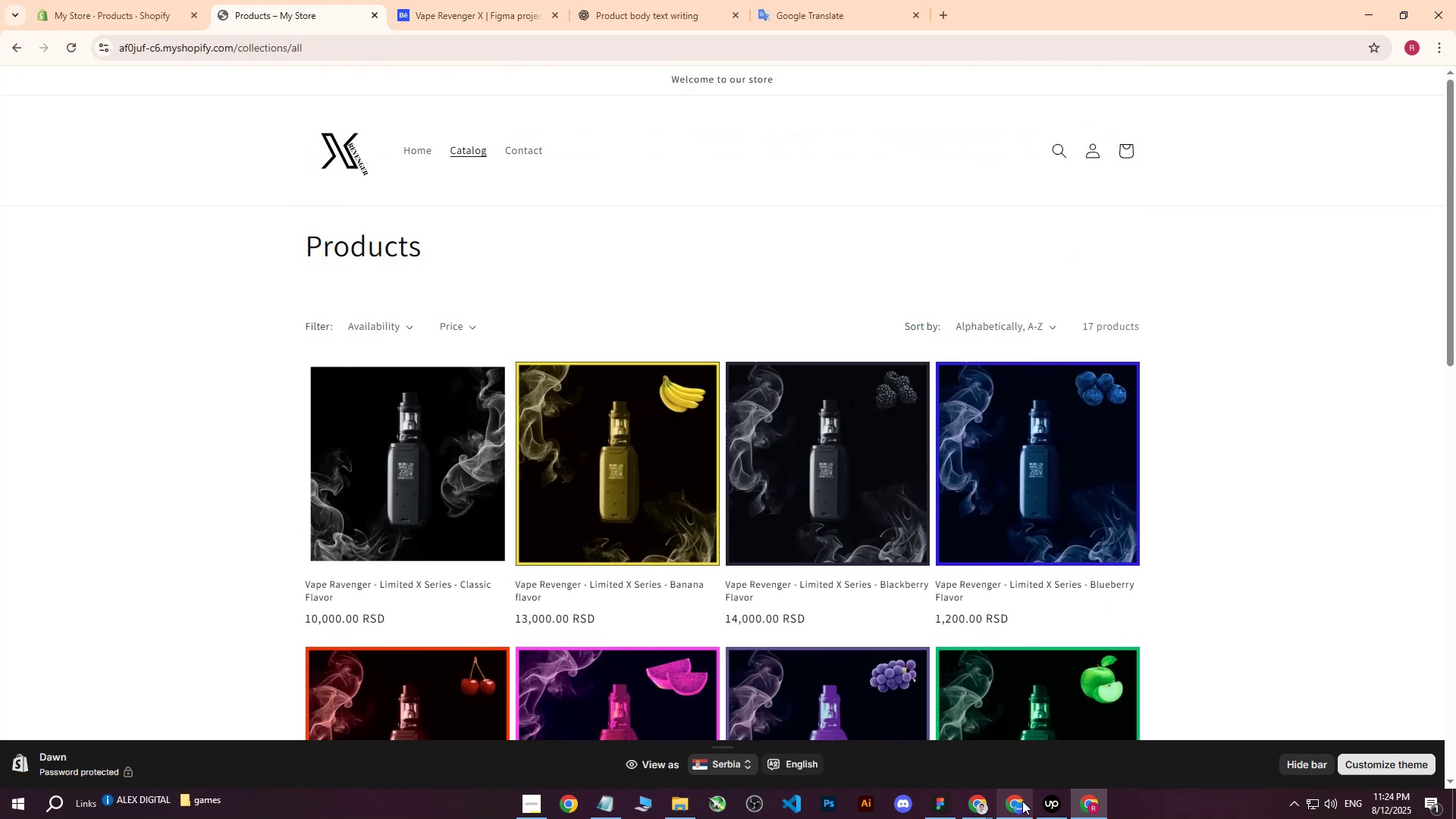 
left_click([1021, 807])
 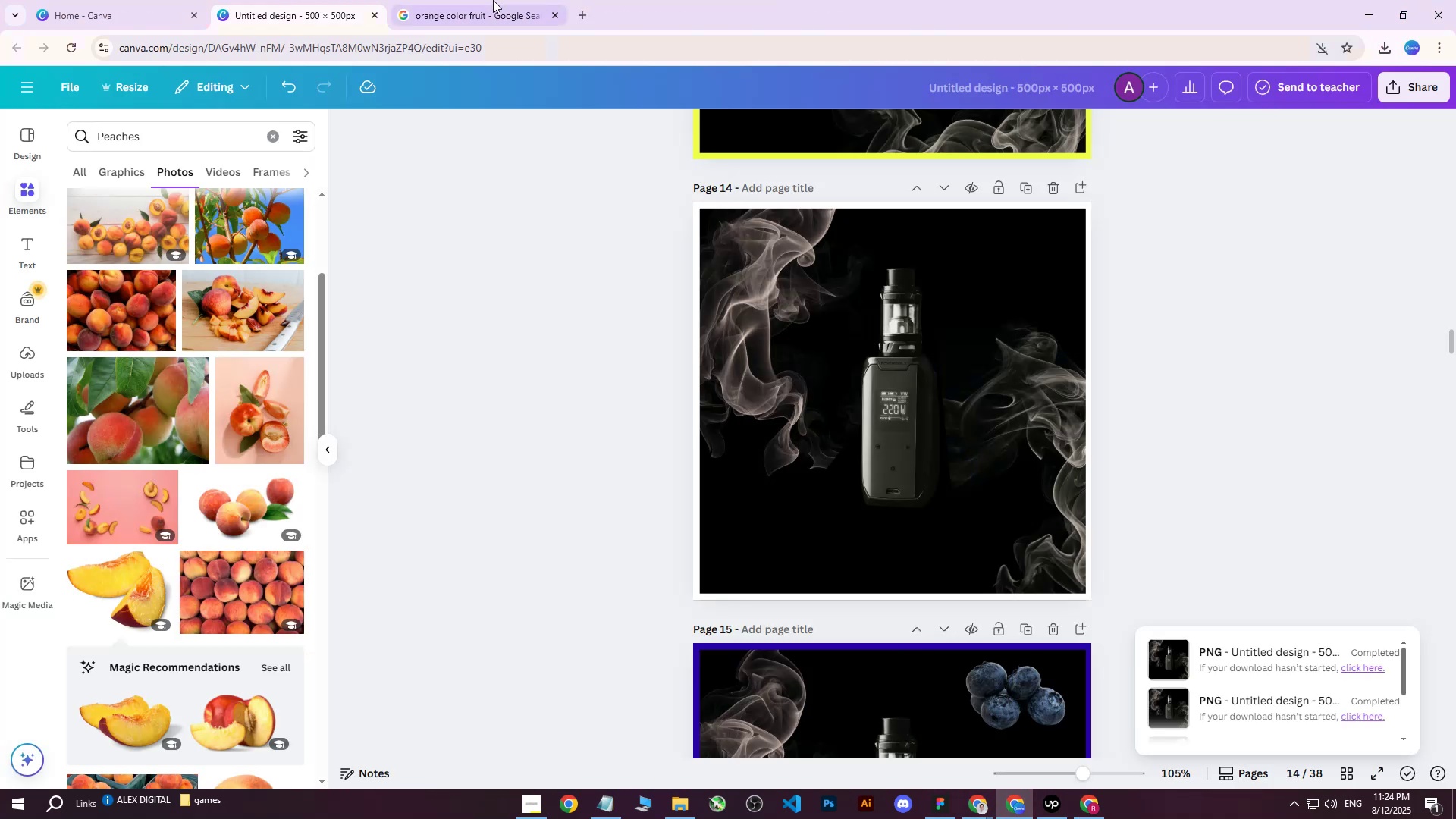 
left_click([466, 0])
 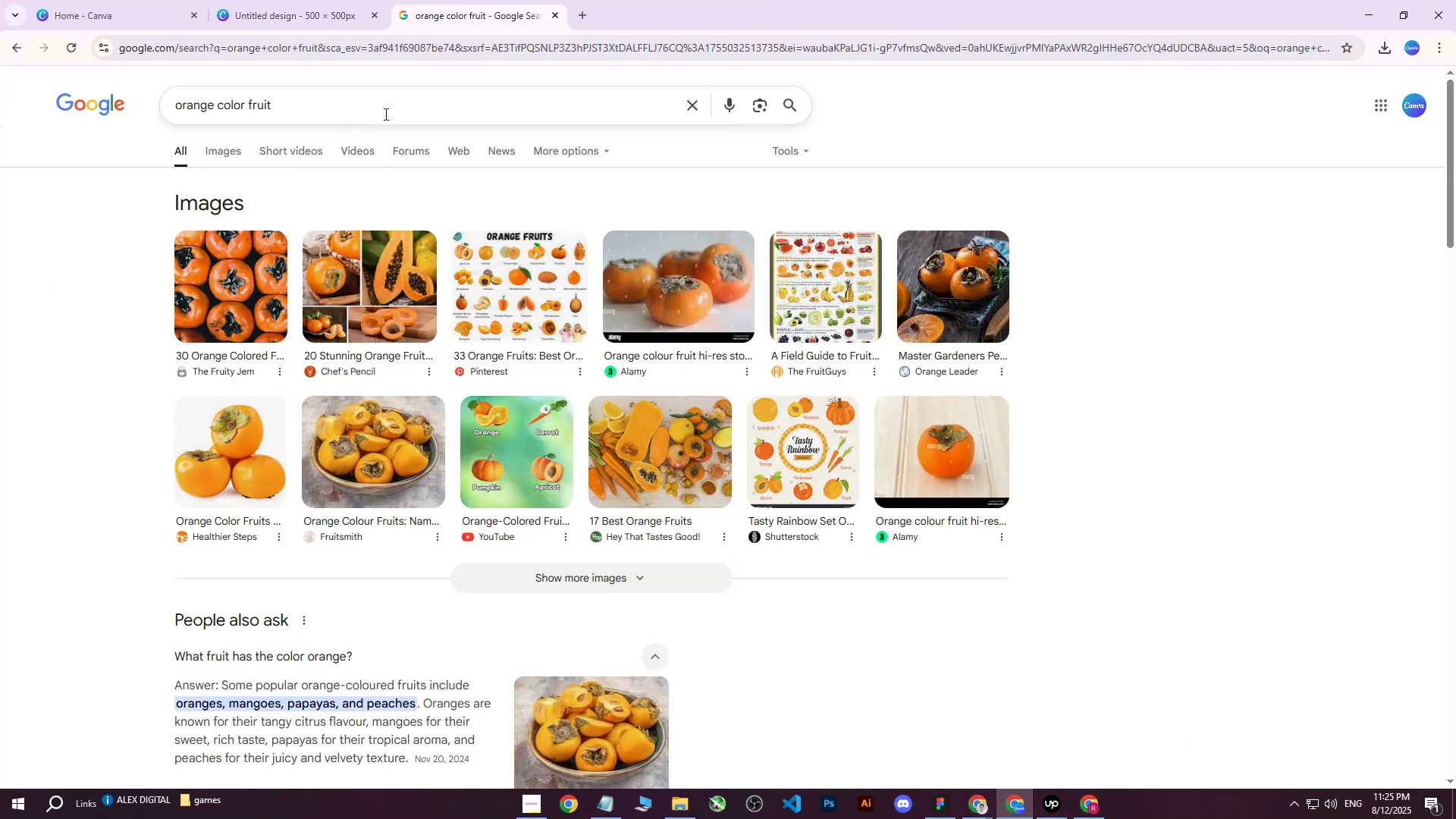 
left_click_drag(start_coordinate=[391, 112], to_coordinate=[158, 116])
 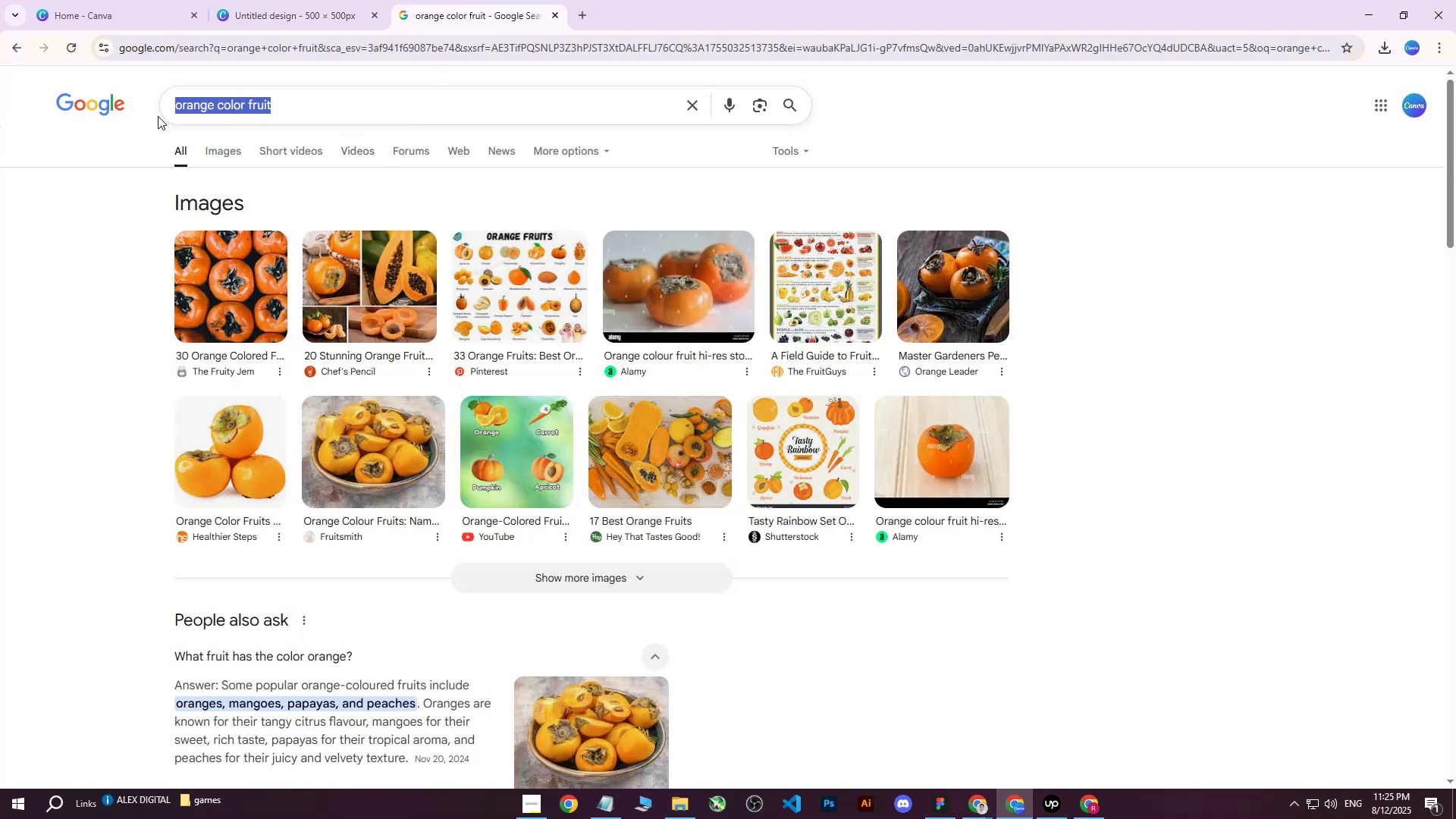 
type(blue fruits)
 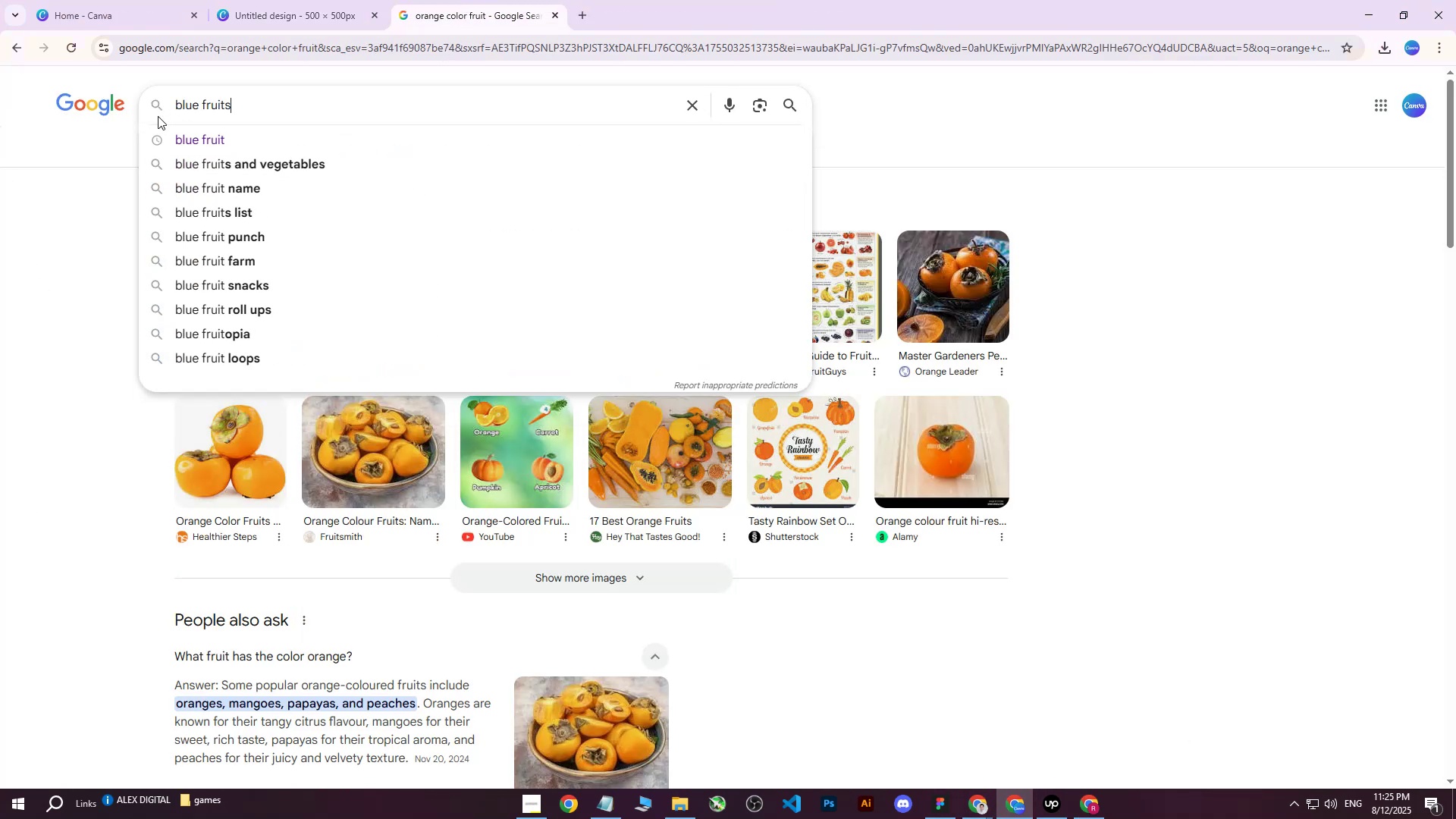 
key(Enter)
 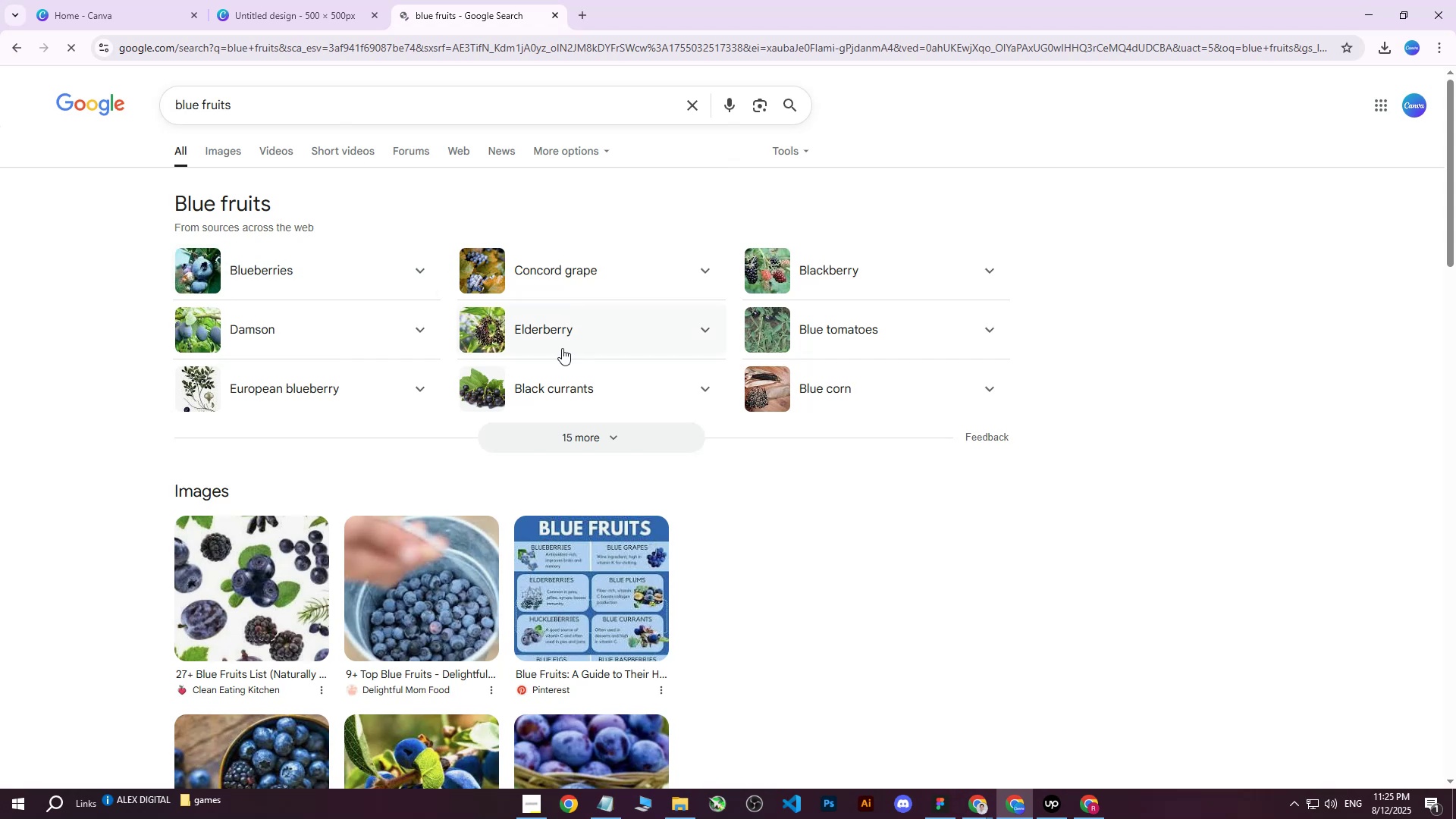 
left_click([598, 432])
 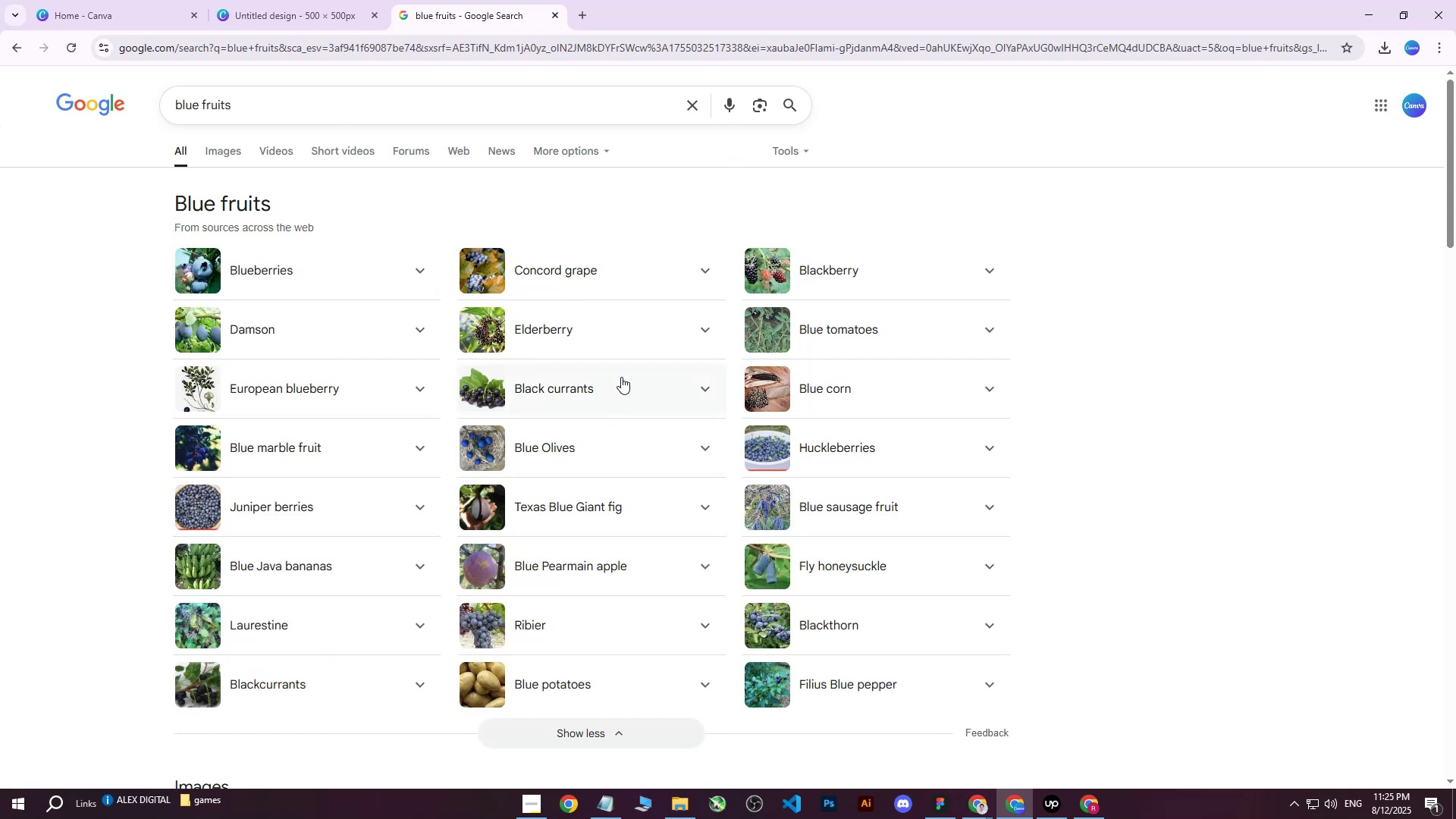 
scroll: coordinate [388, 391], scroll_direction: up, amount: 7.0
 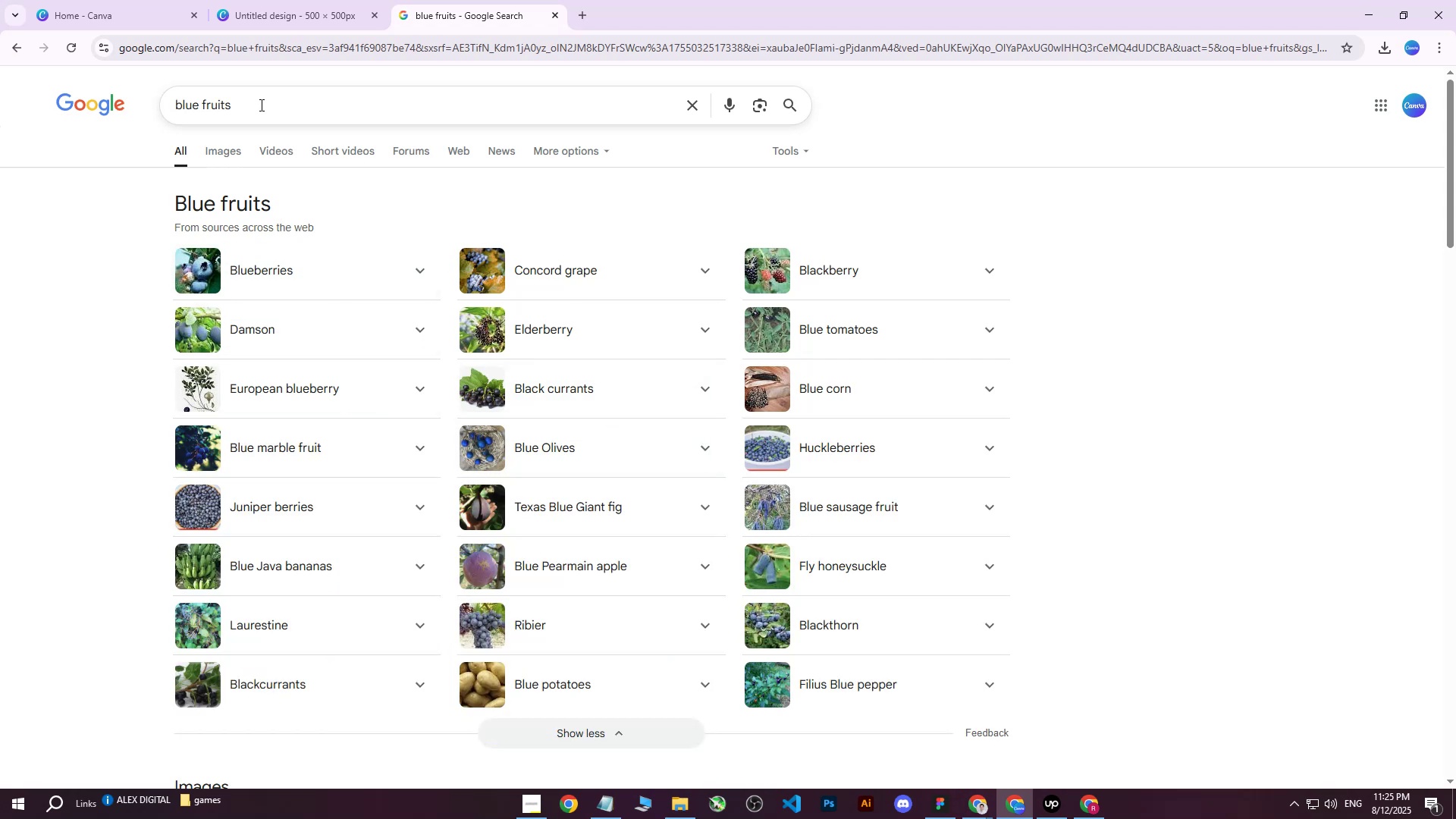 
left_click_drag(start_coordinate=[265, 103], to_coordinate=[154, 102])
 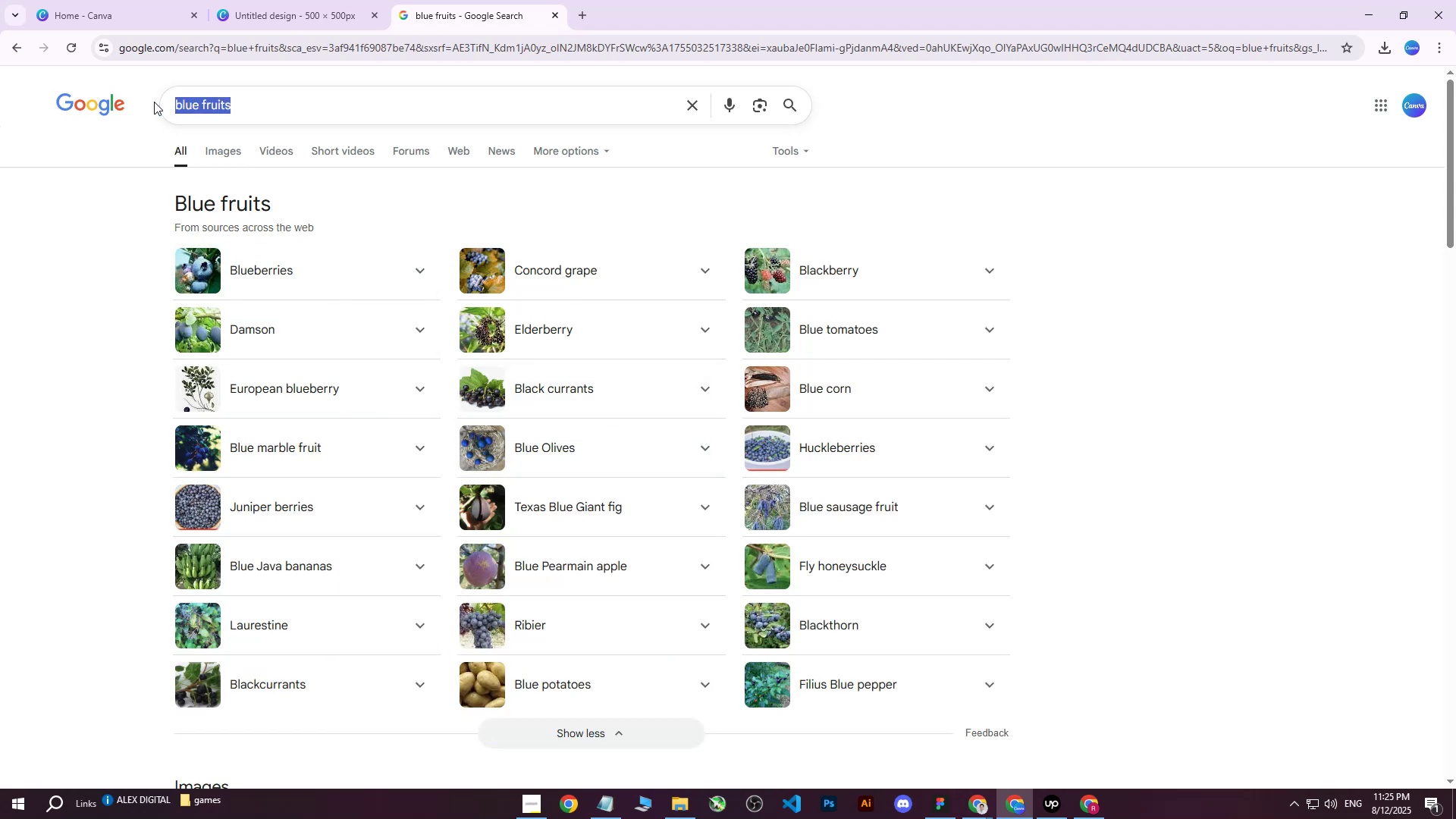 
type(purple fruits)
 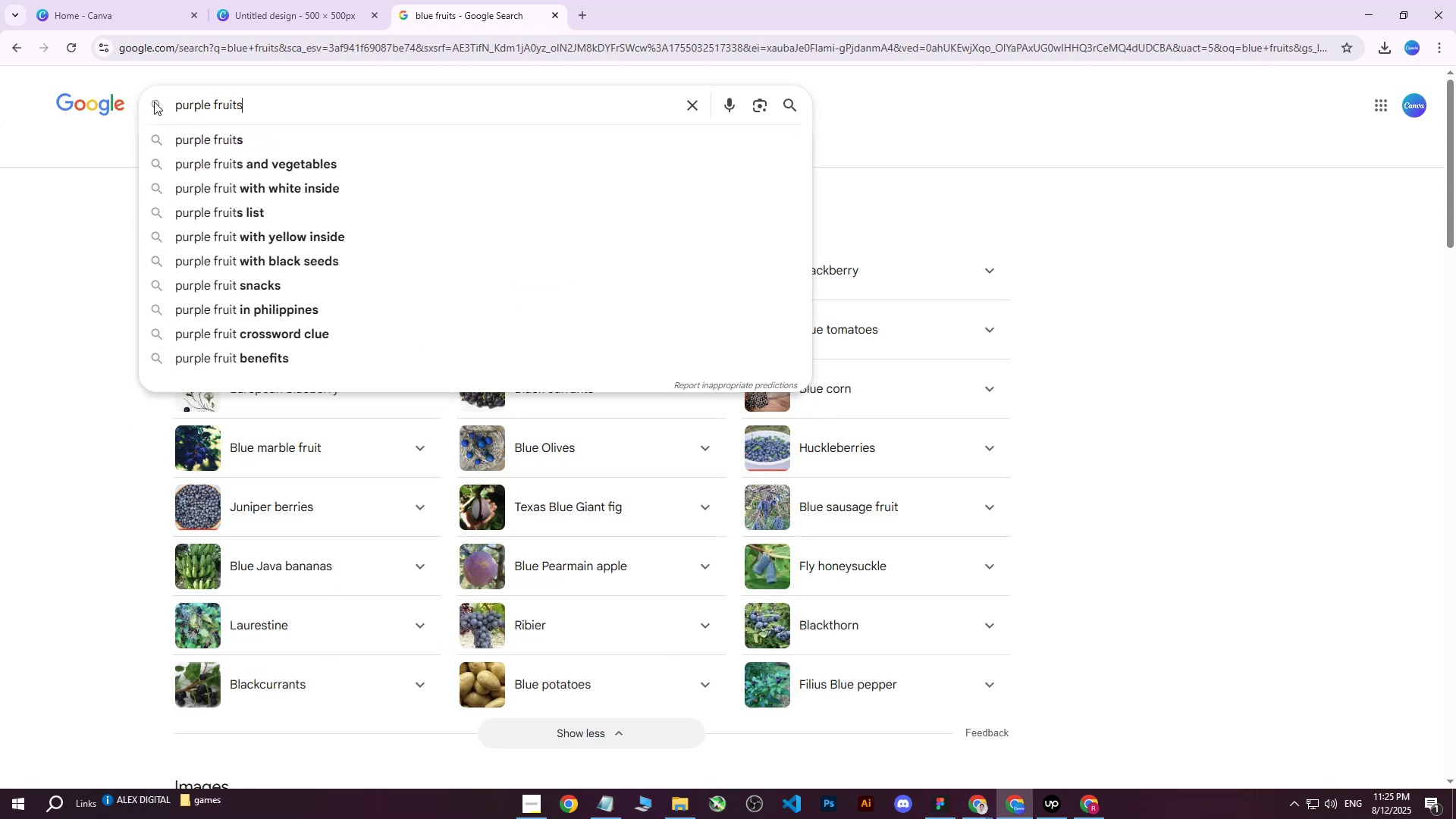 
key(Enter)
 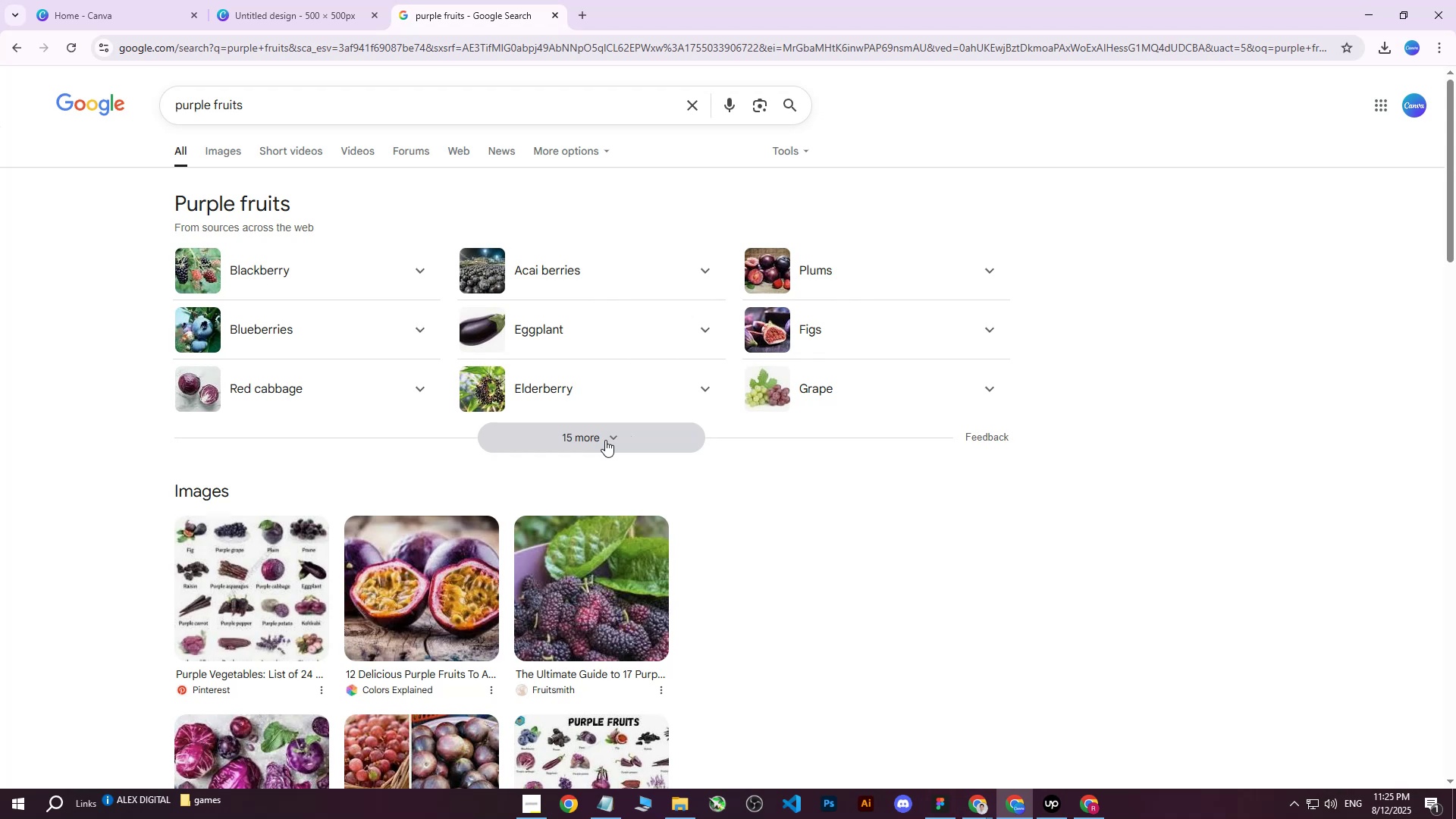 
left_click_drag(start_coordinate=[332, 105], to_coordinate=[139, 102])
 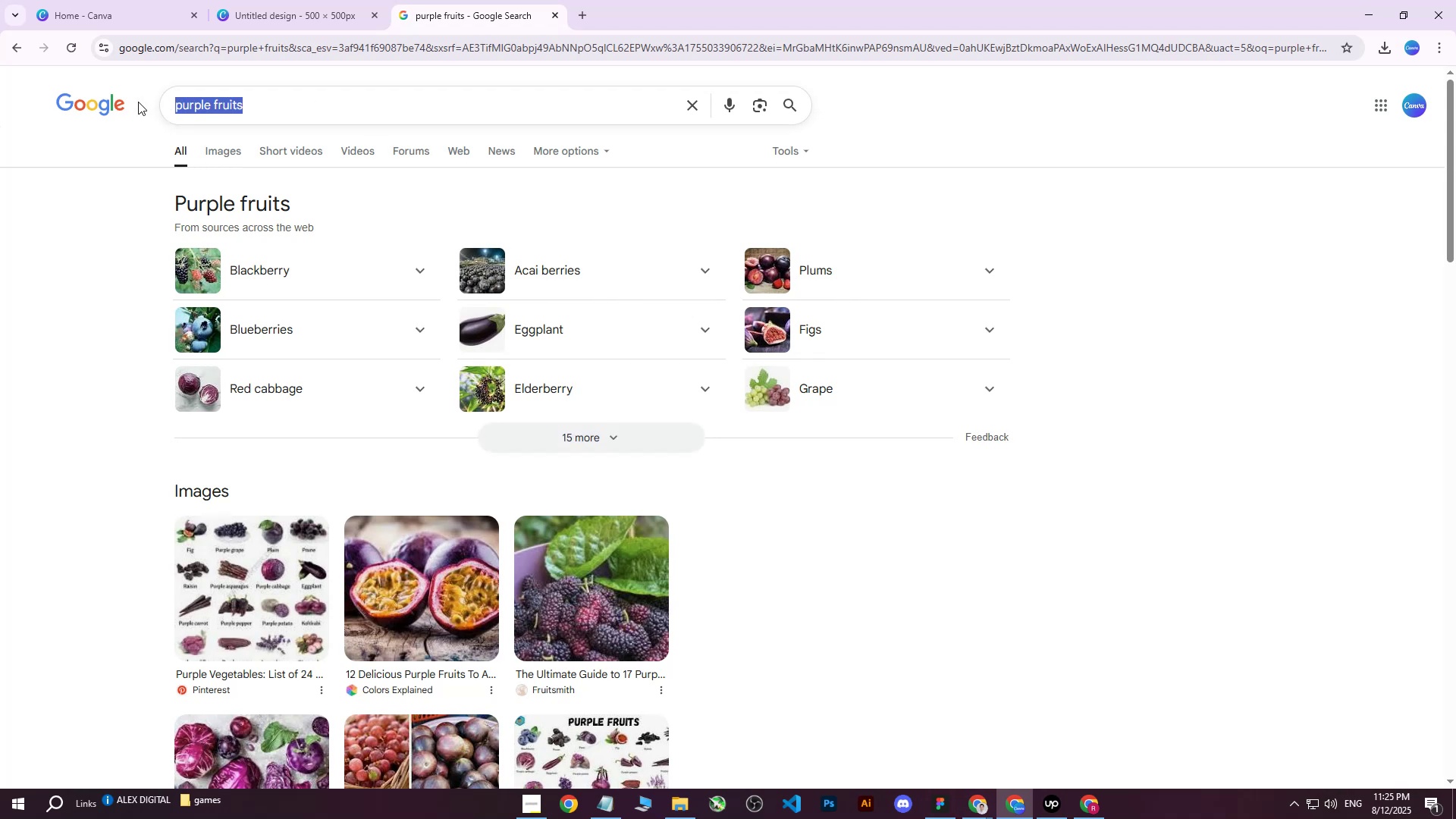 
type(black fruits)
 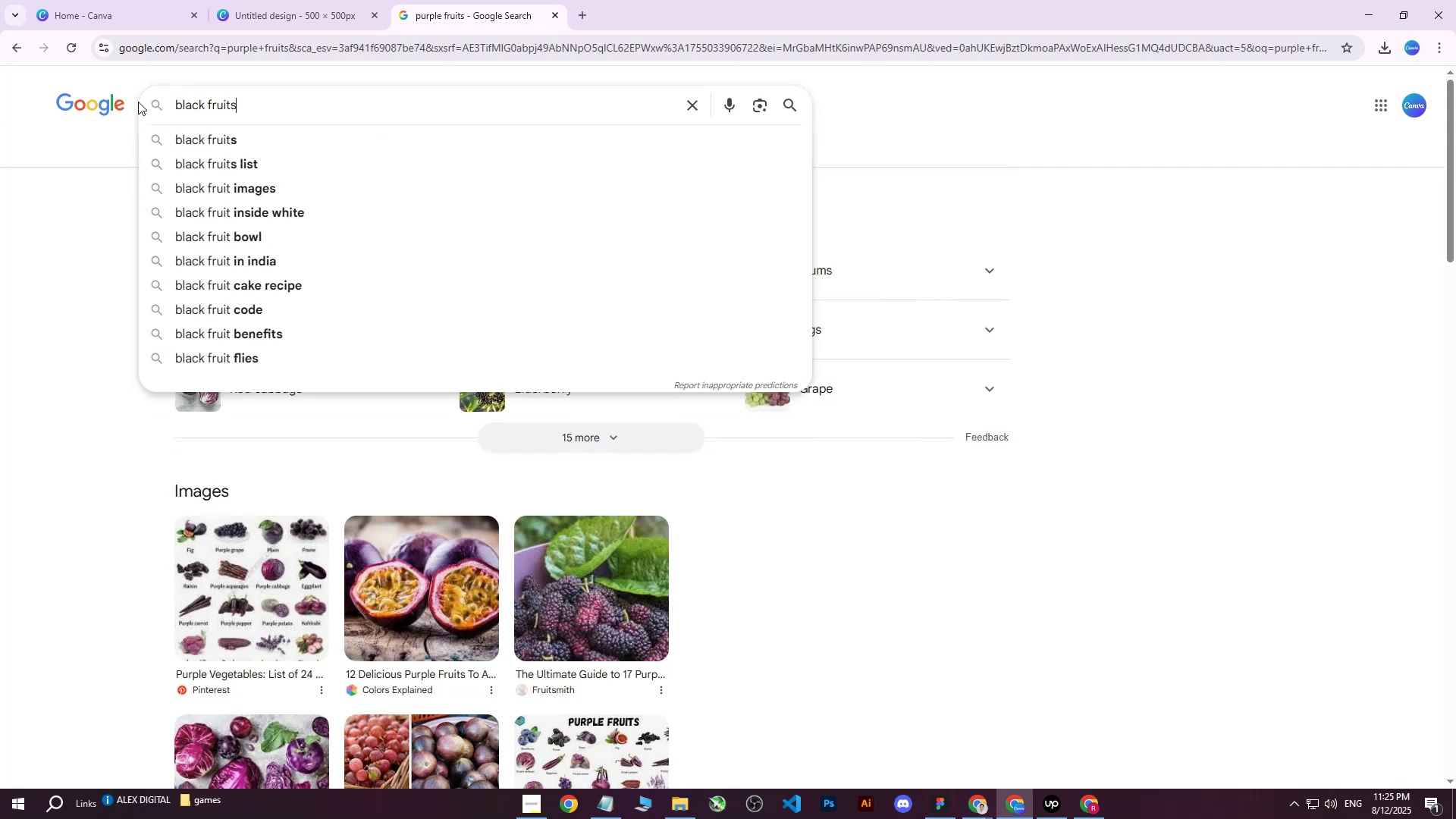 
key(Enter)
 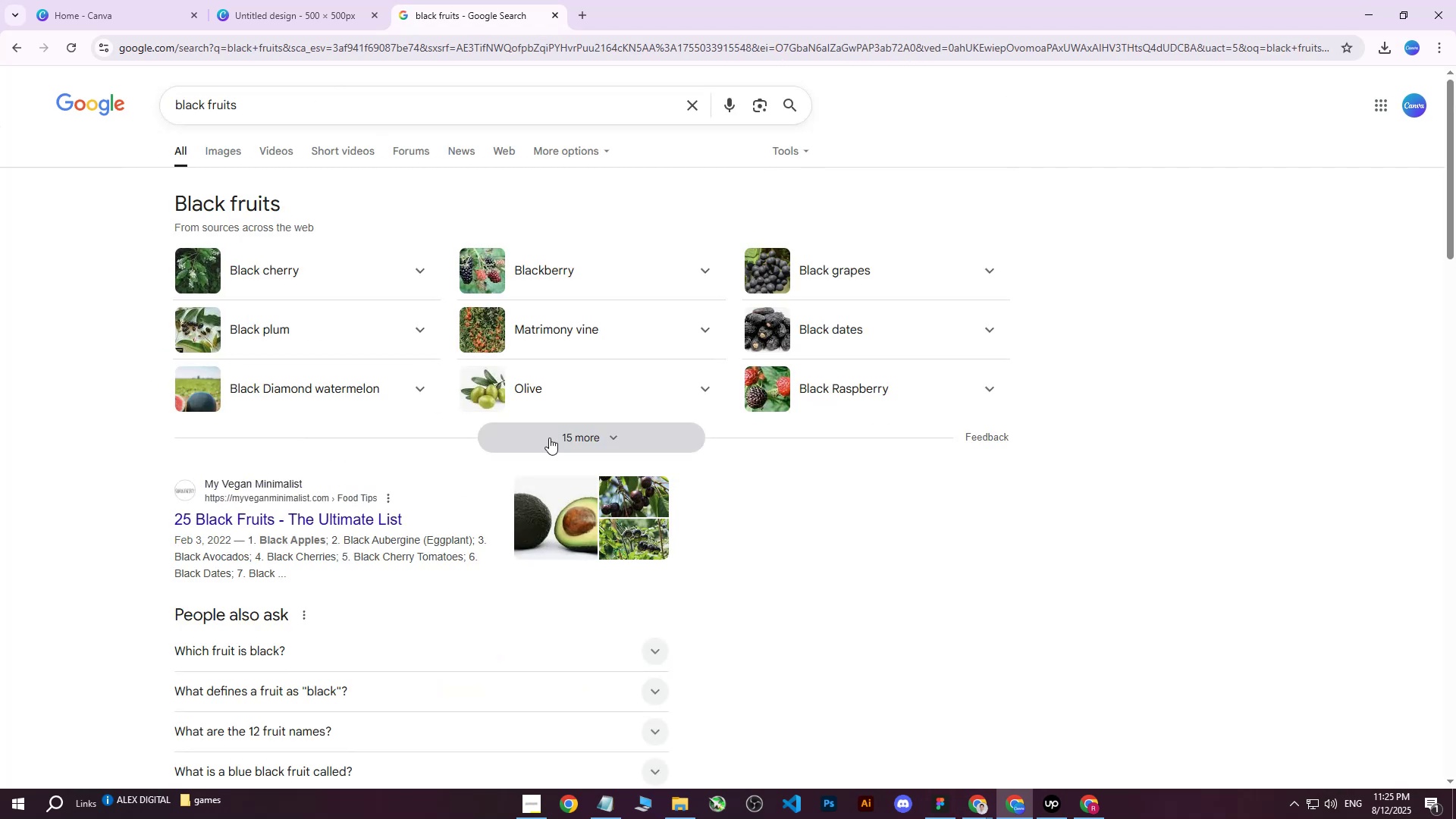 
left_click([547, 440])
 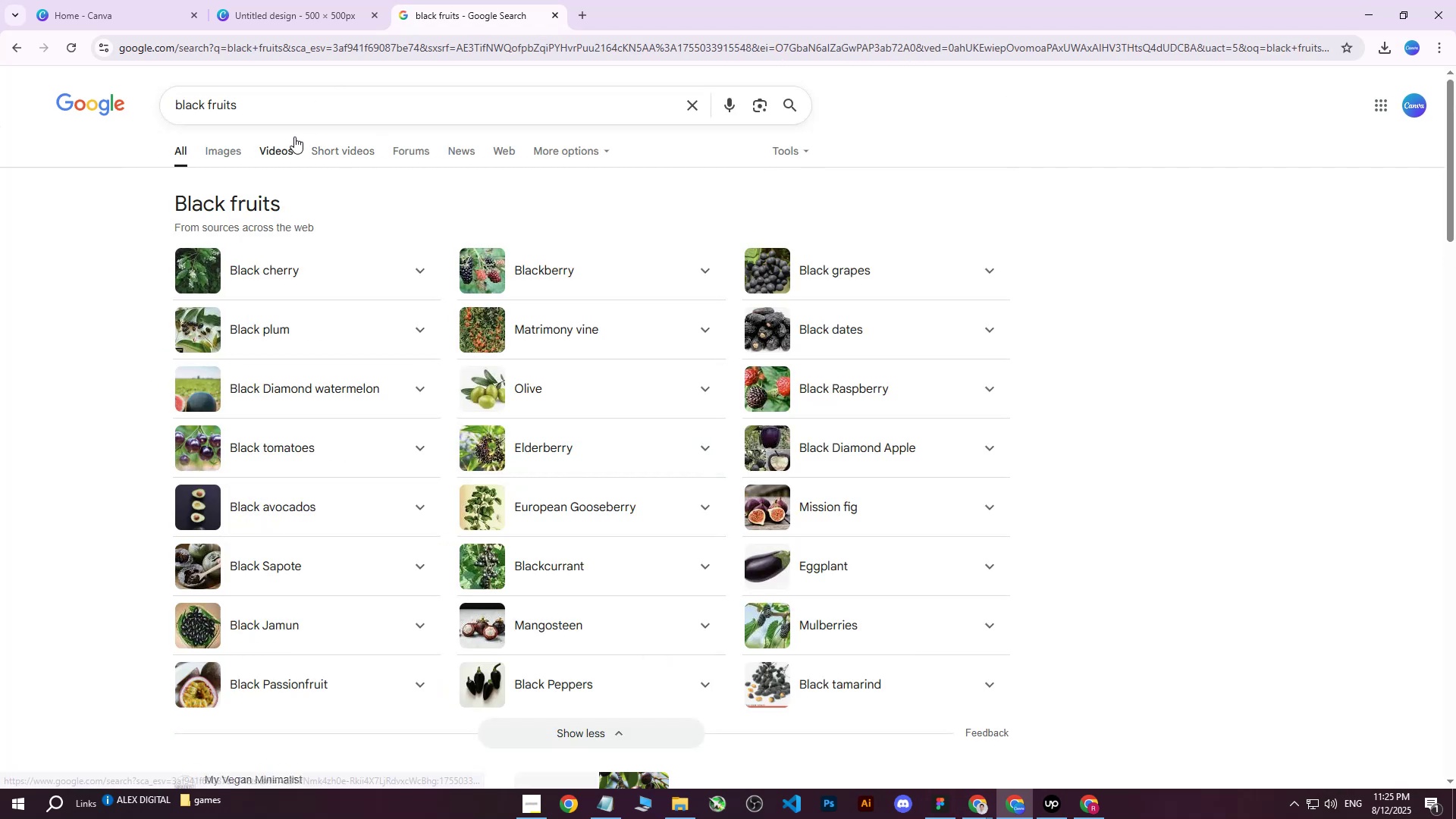 
left_click_drag(start_coordinate=[295, 109], to_coordinate=[130, 103])
 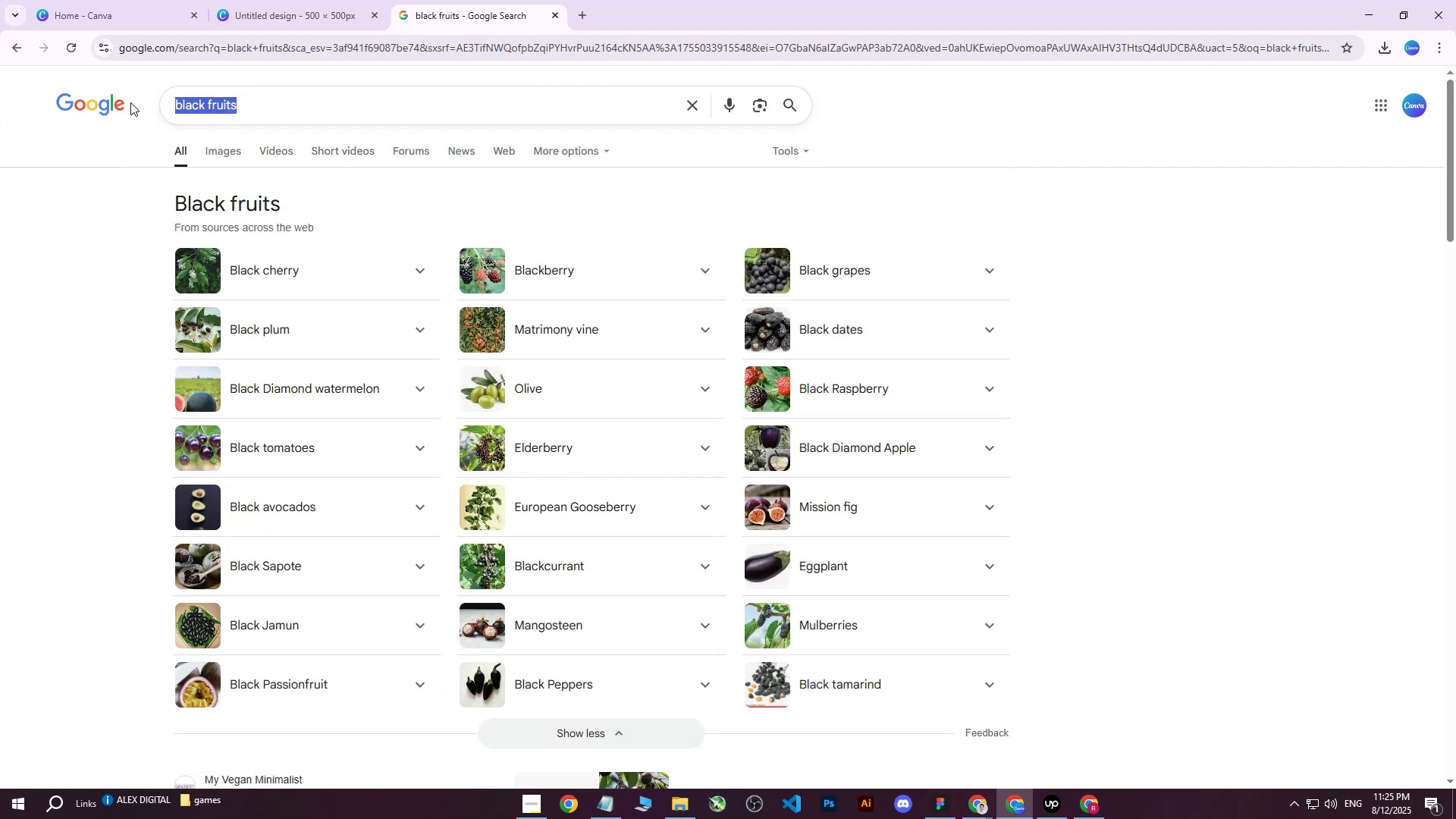 
type(bo)
key(Backspace)
type(rown )
 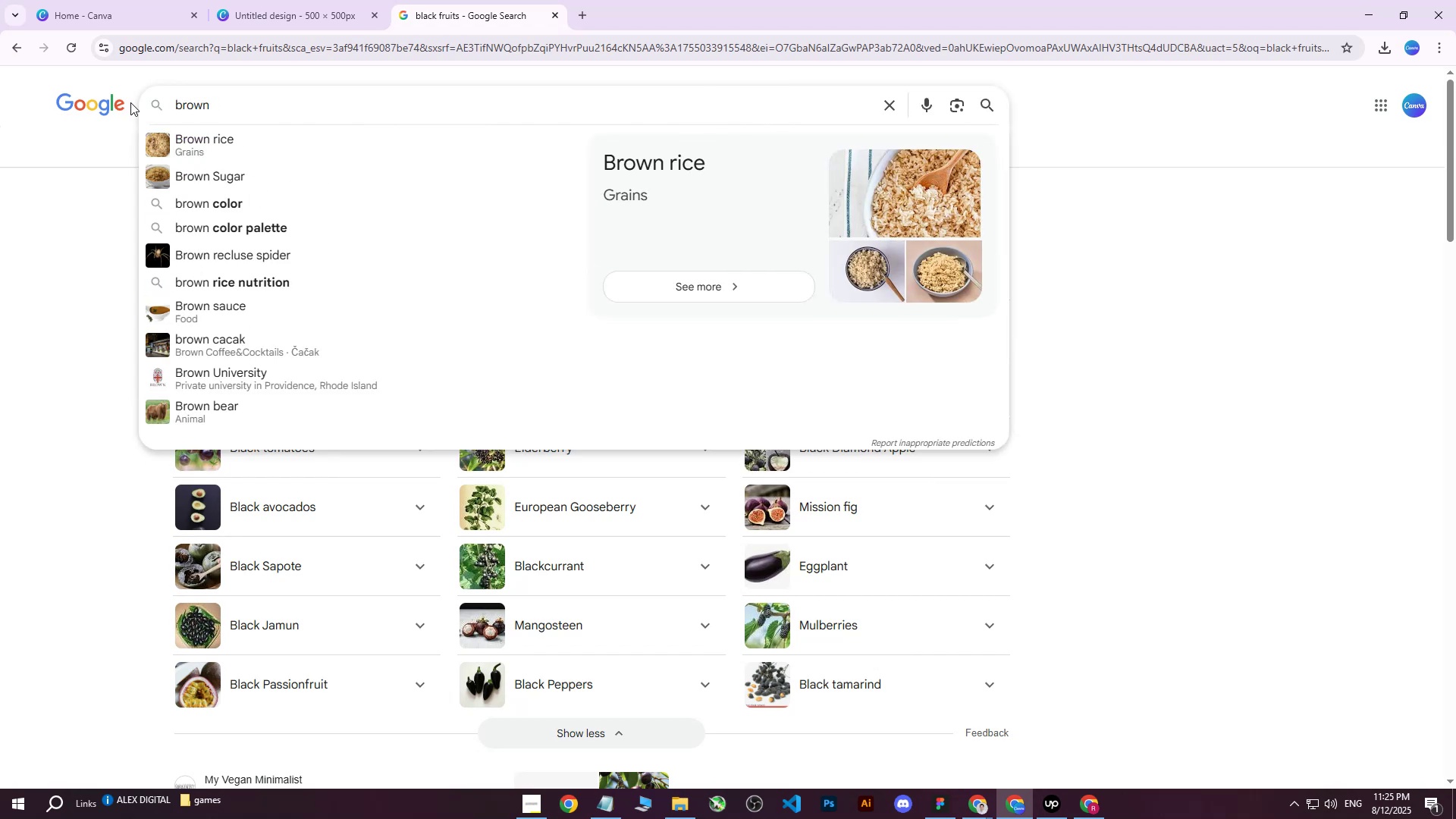 
type(fruit)
 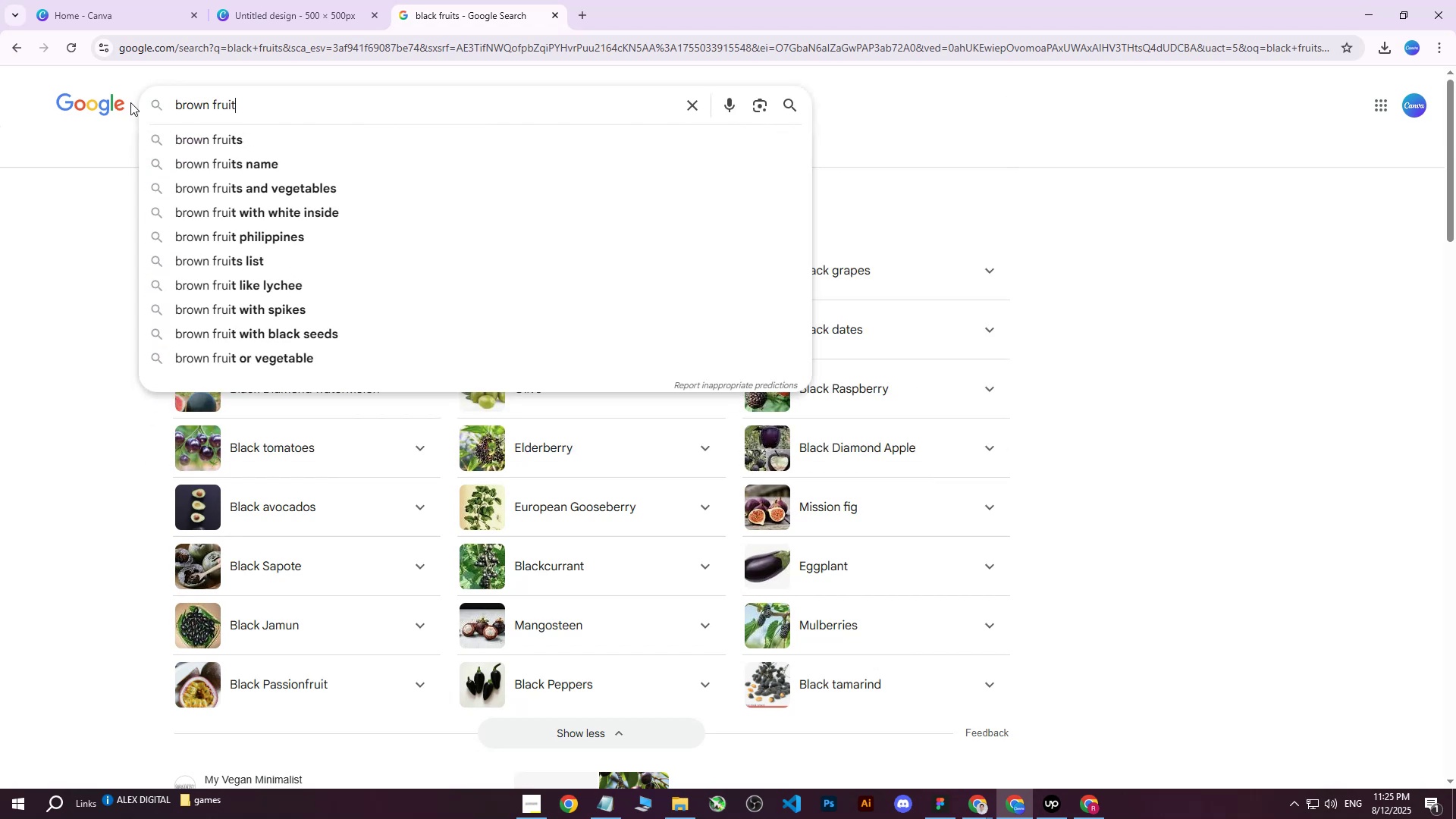 
key(Enter)
 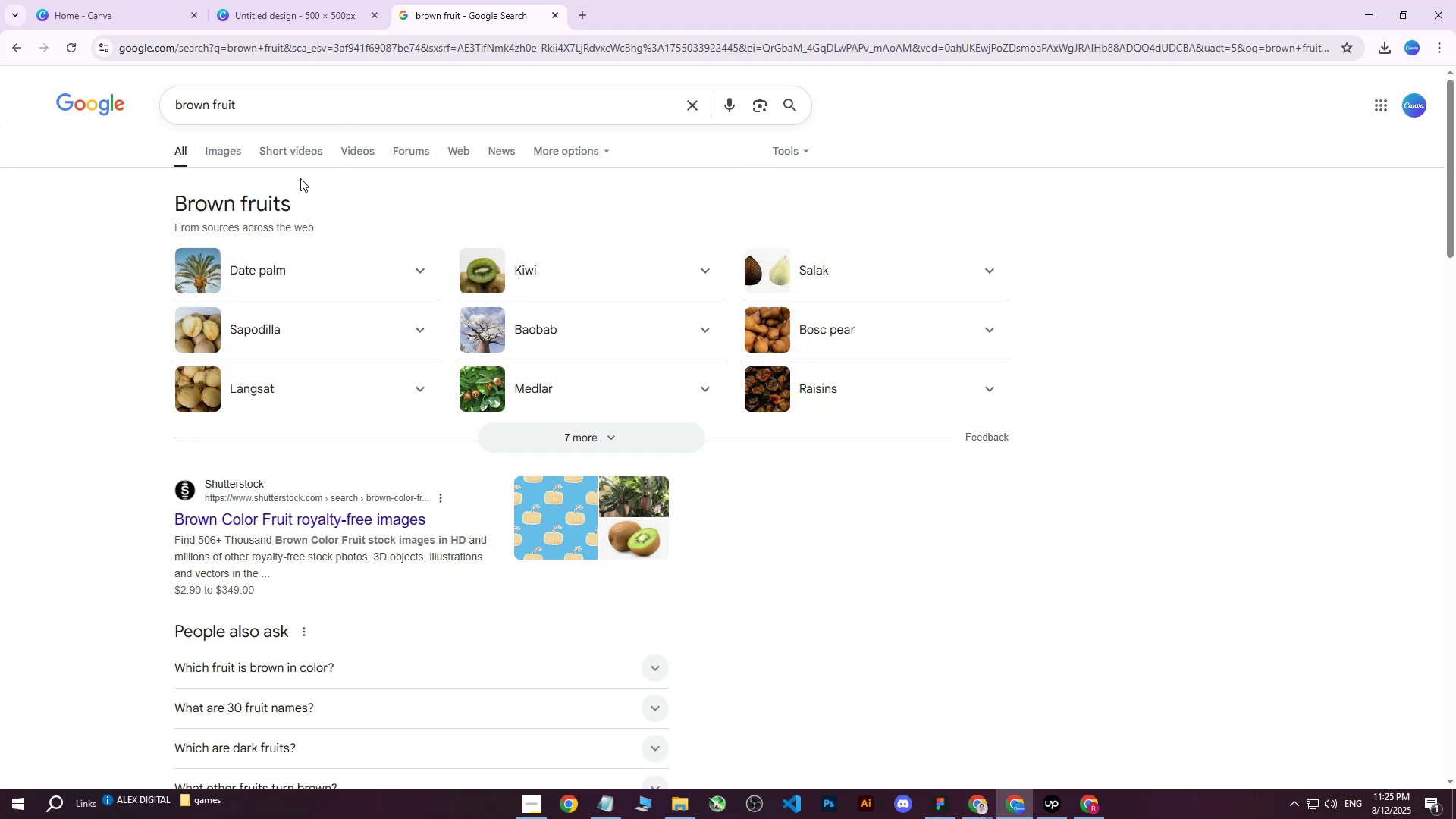 
wait(10.76)
 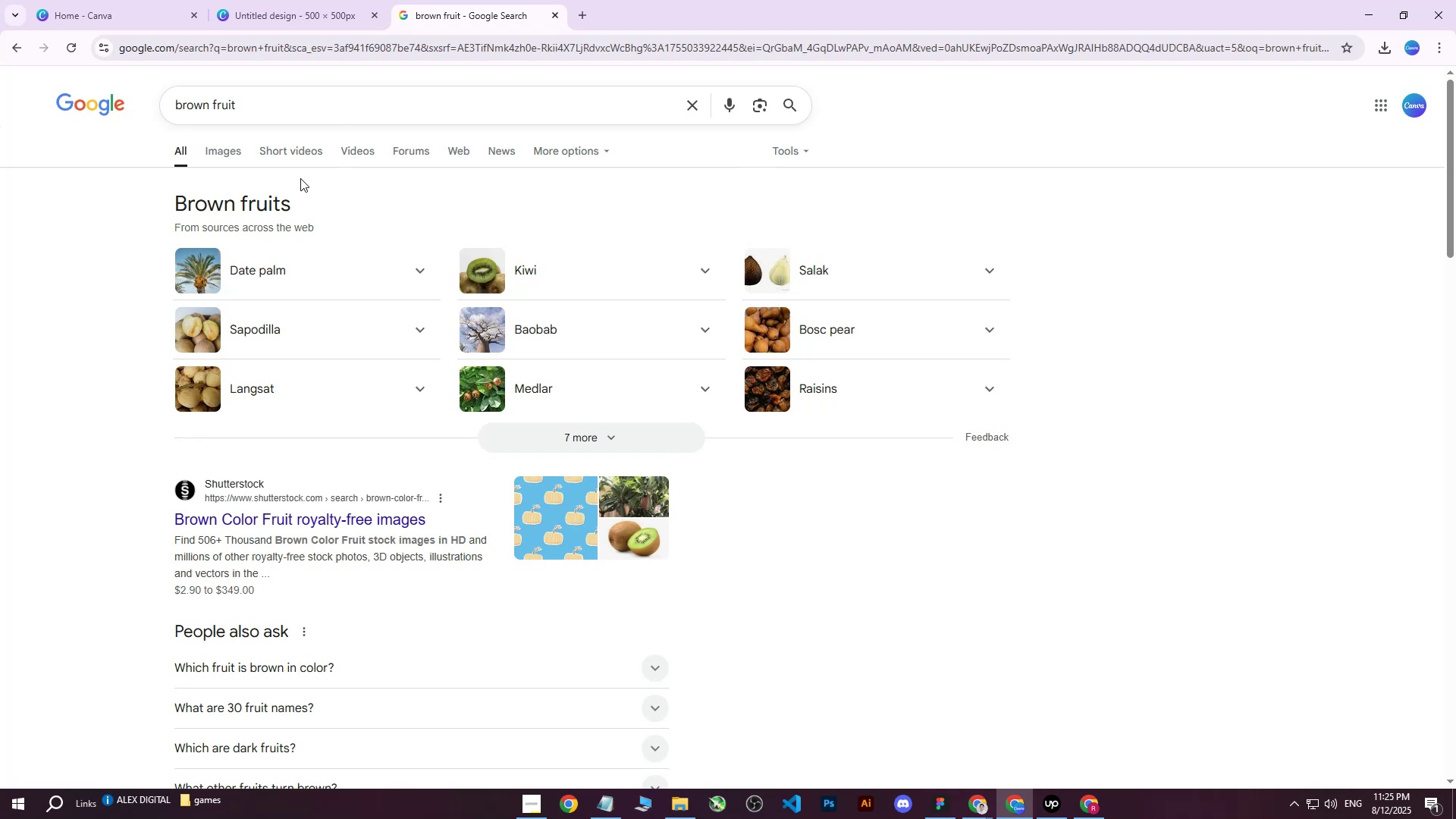 
left_click_drag(start_coordinate=[256, 102], to_coordinate=[154, 108])
 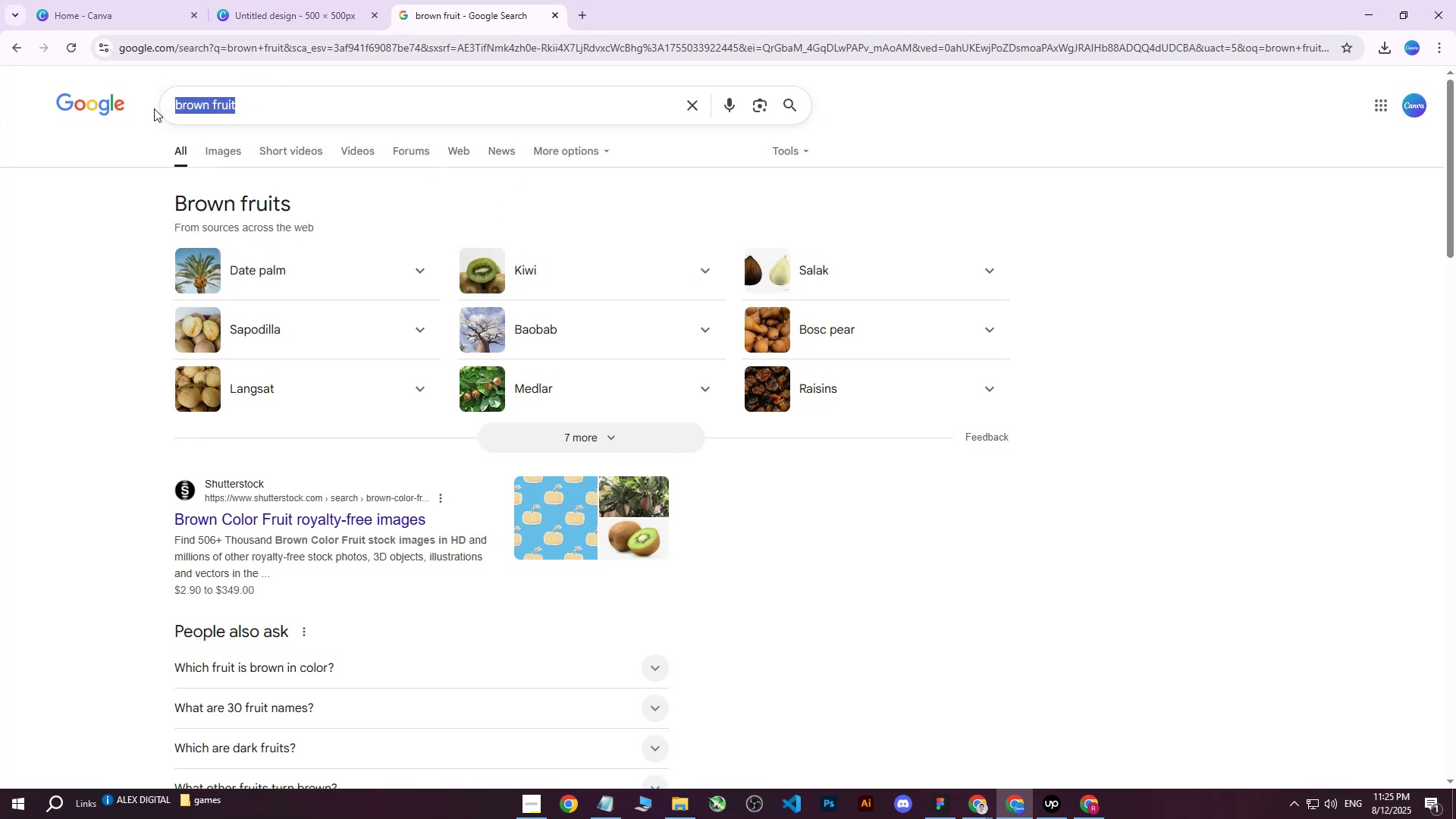 
type(yellow fruits)
 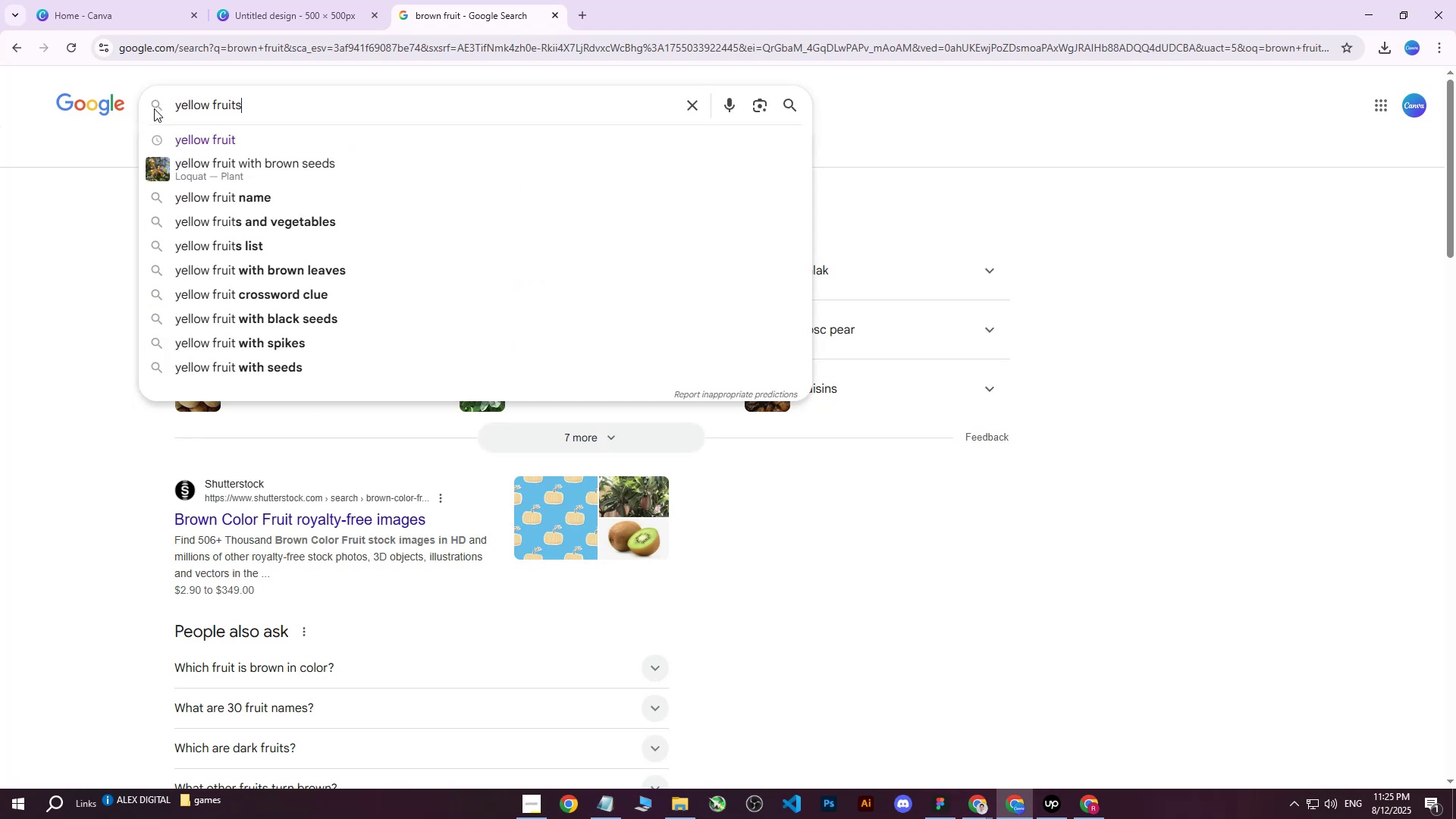 
key(Enter)
 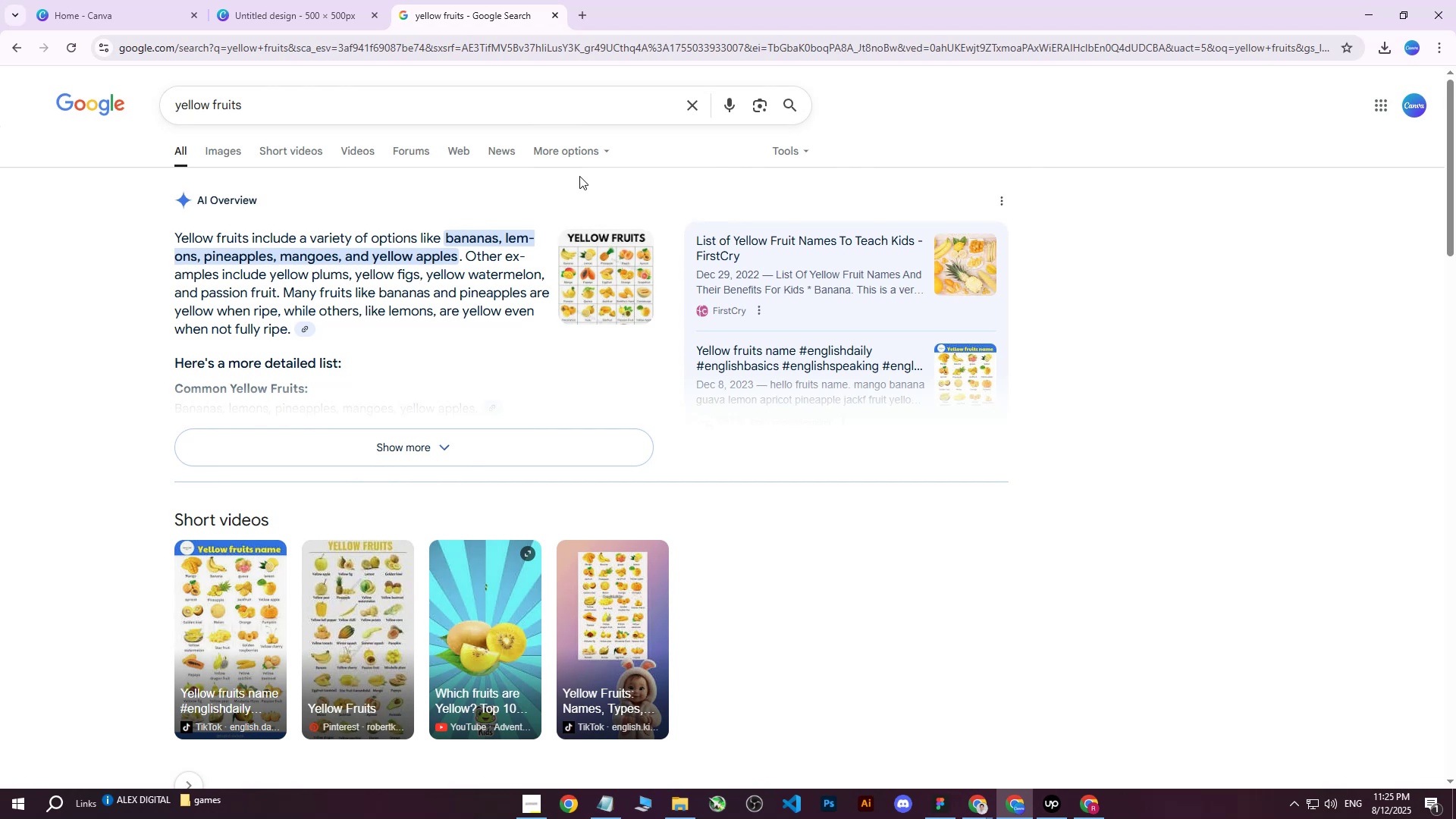 
wait(5.79)
 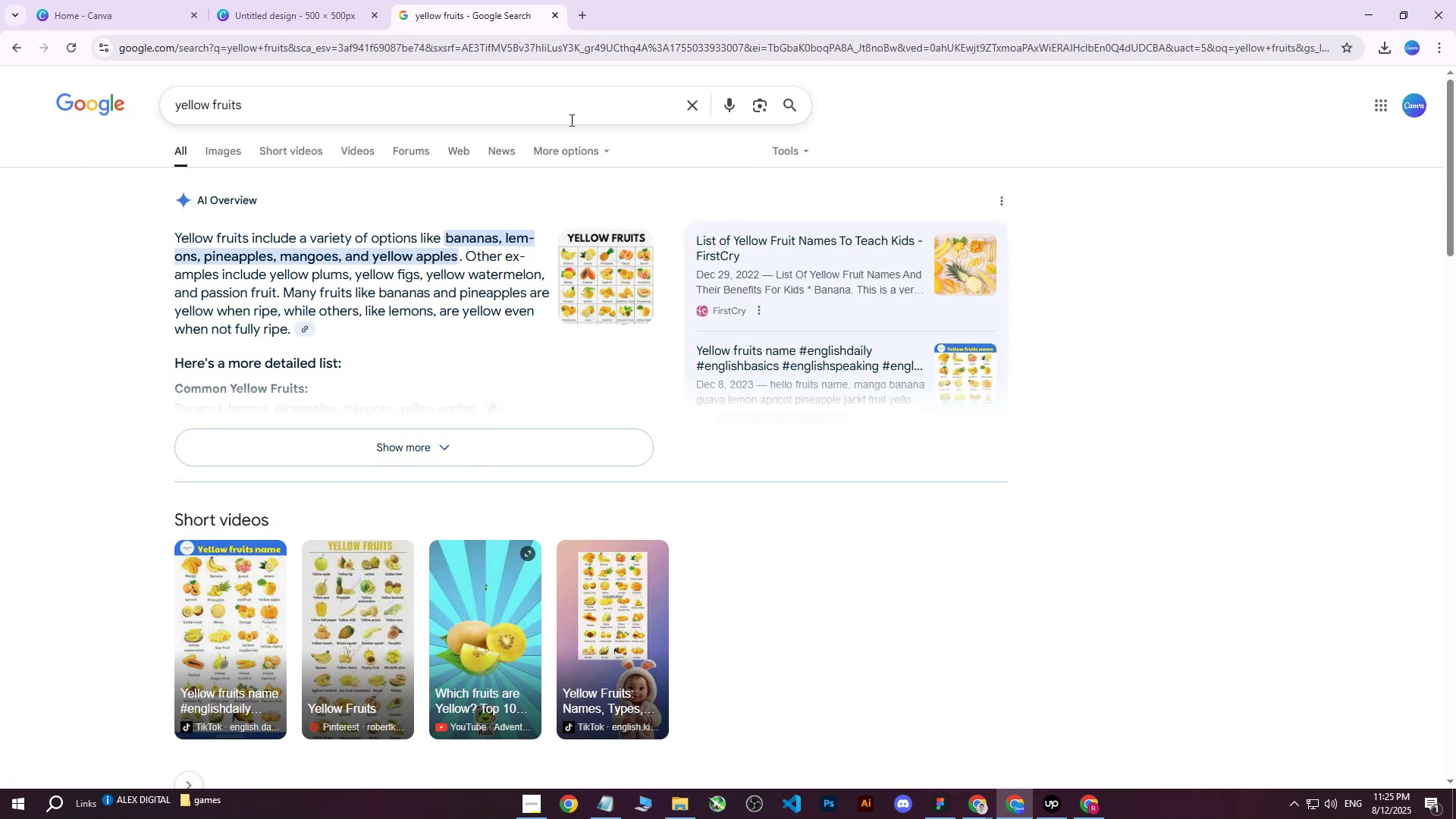 
left_click([942, 803])
 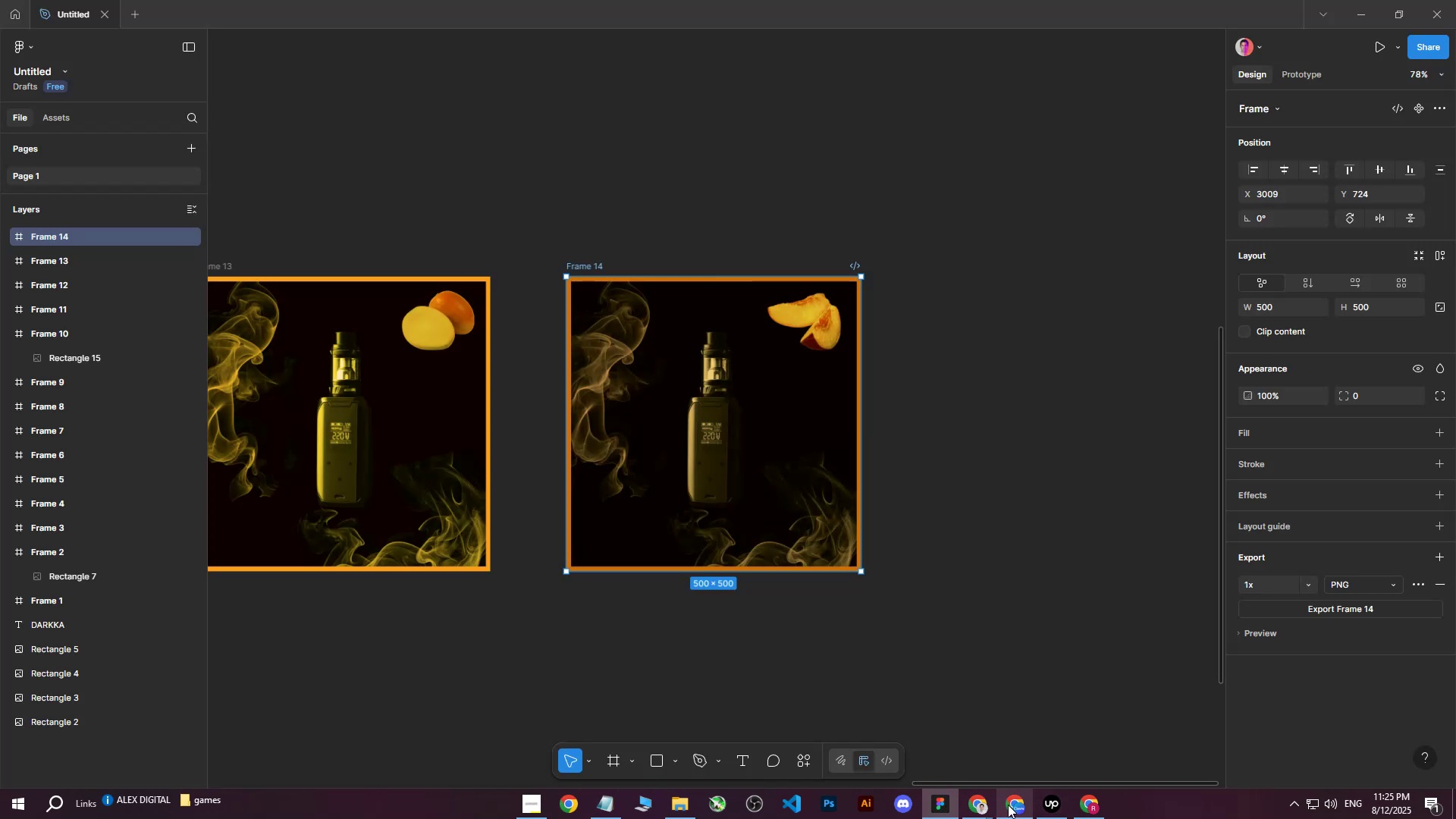 
left_click([982, 808])
 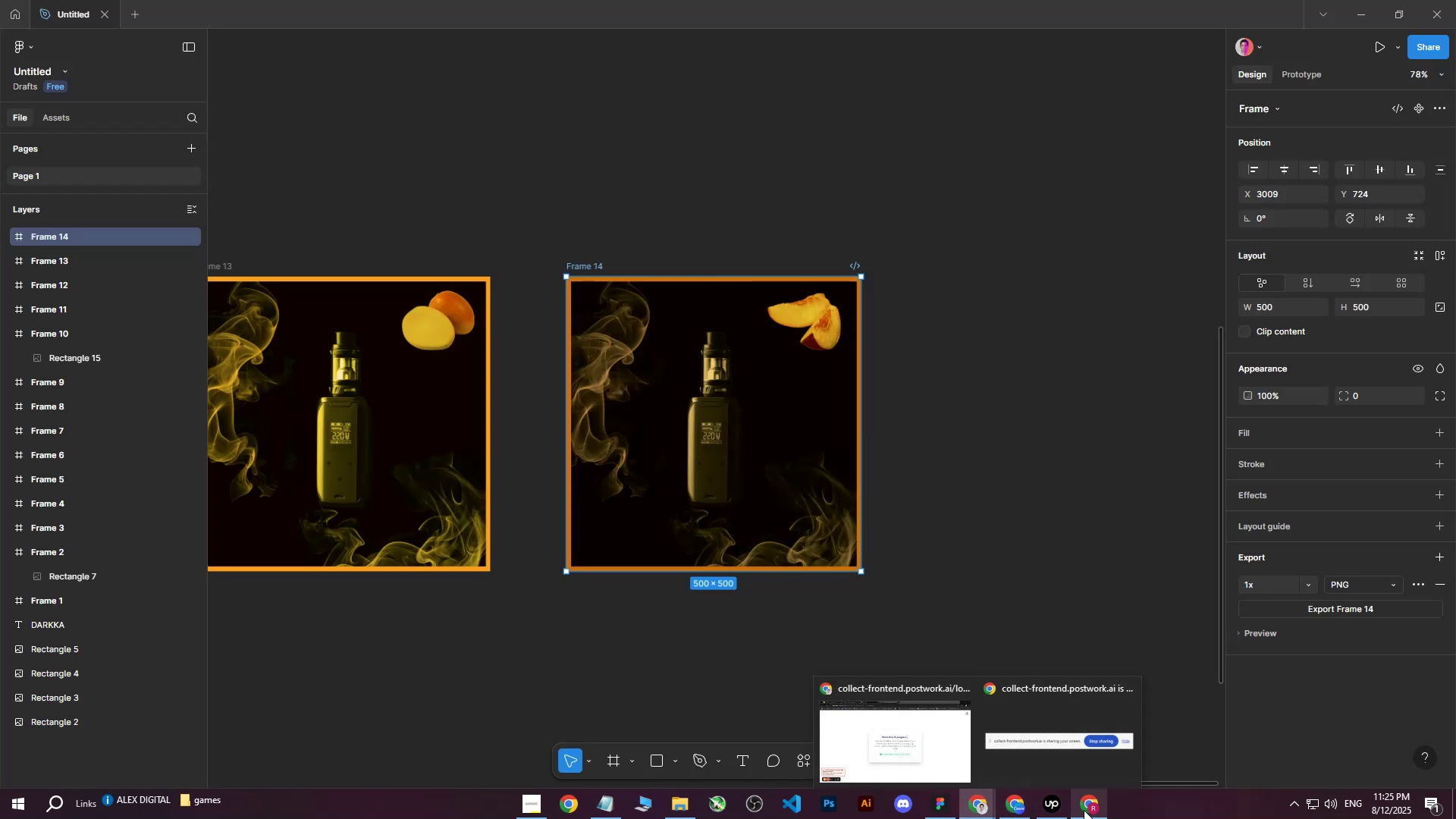 
left_click([912, 755])
 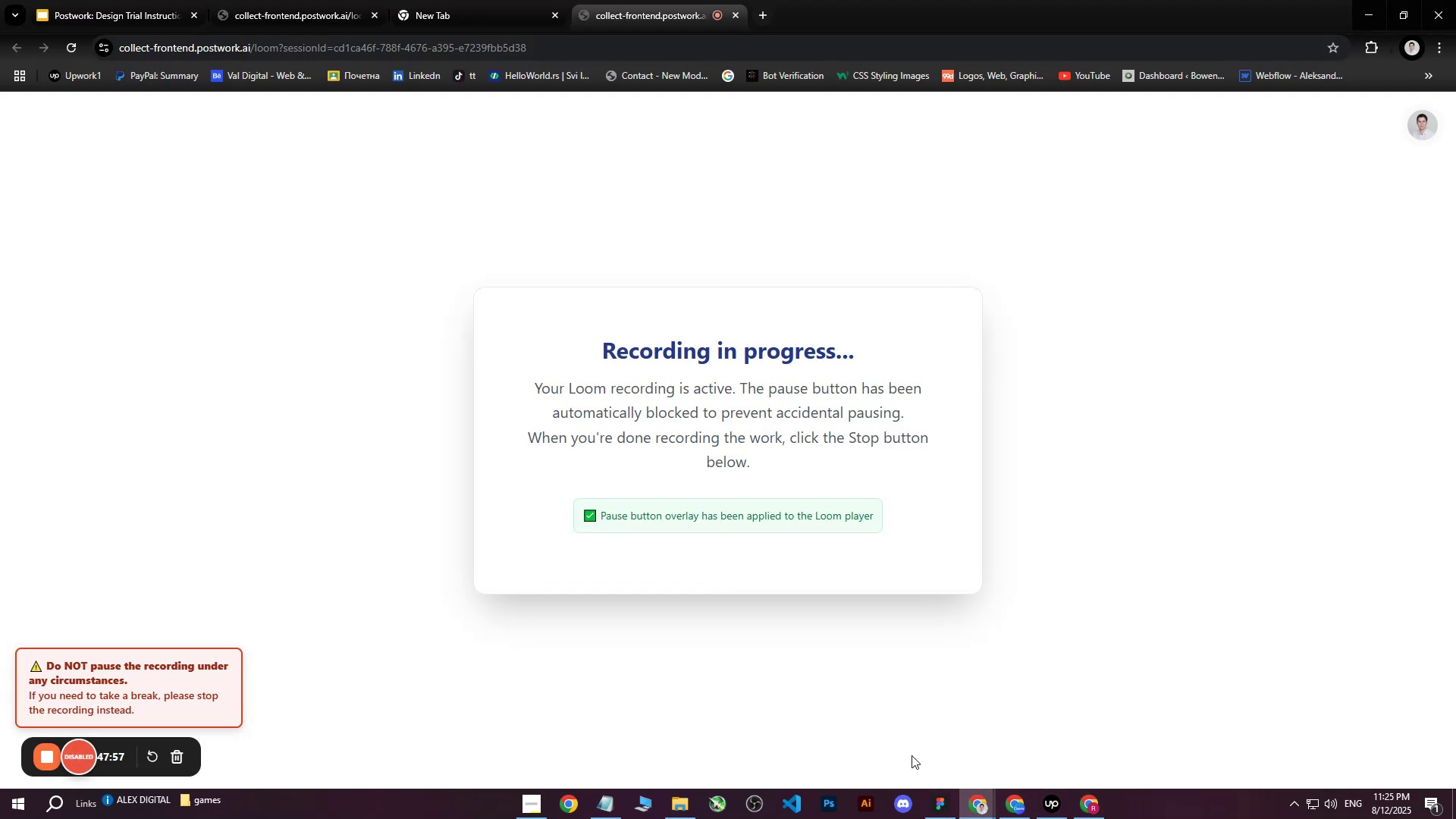 
mouse_move([1080, 784])
 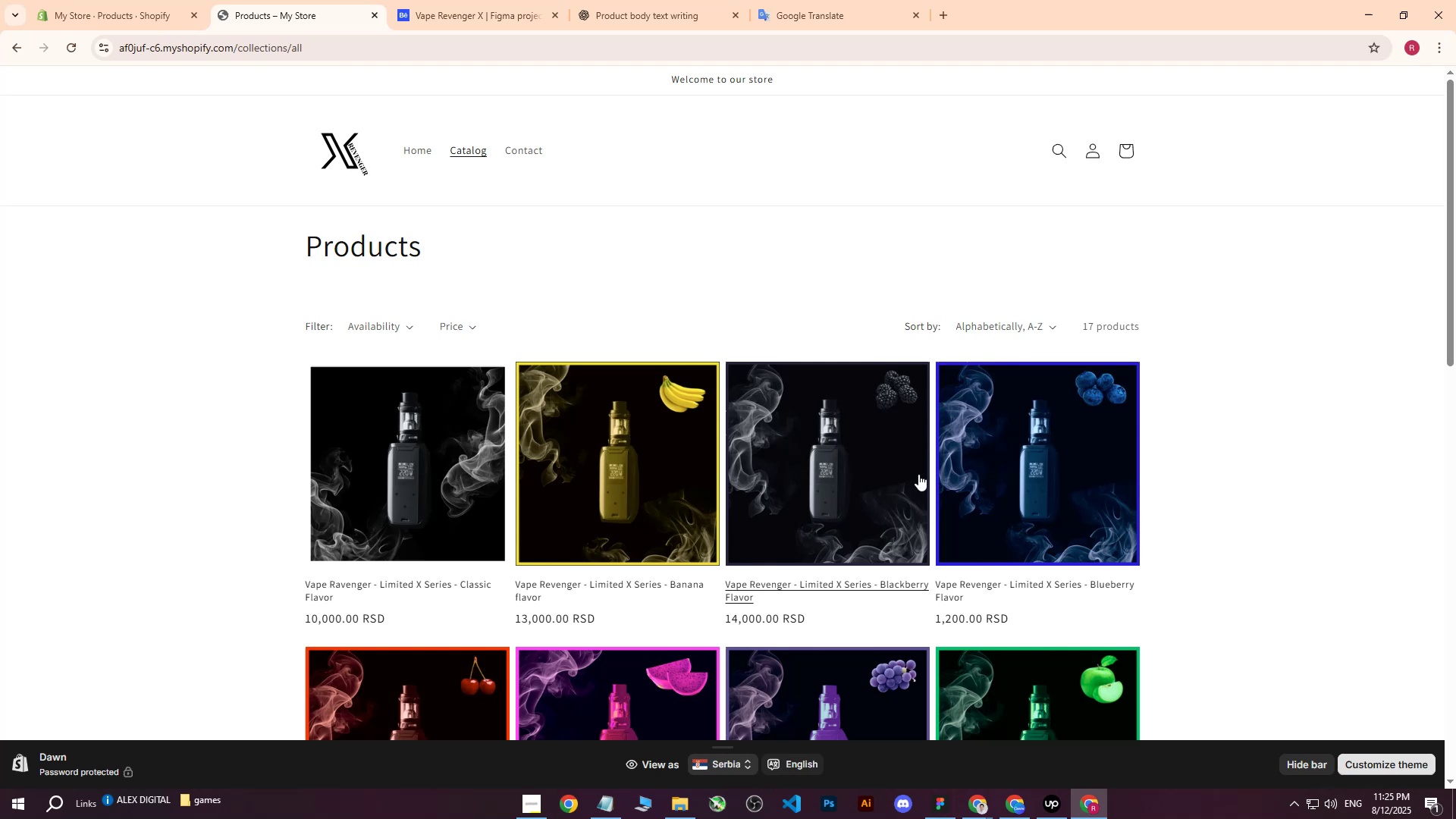 
scroll: coordinate [918, 474], scroll_direction: up, amount: 1.0
 